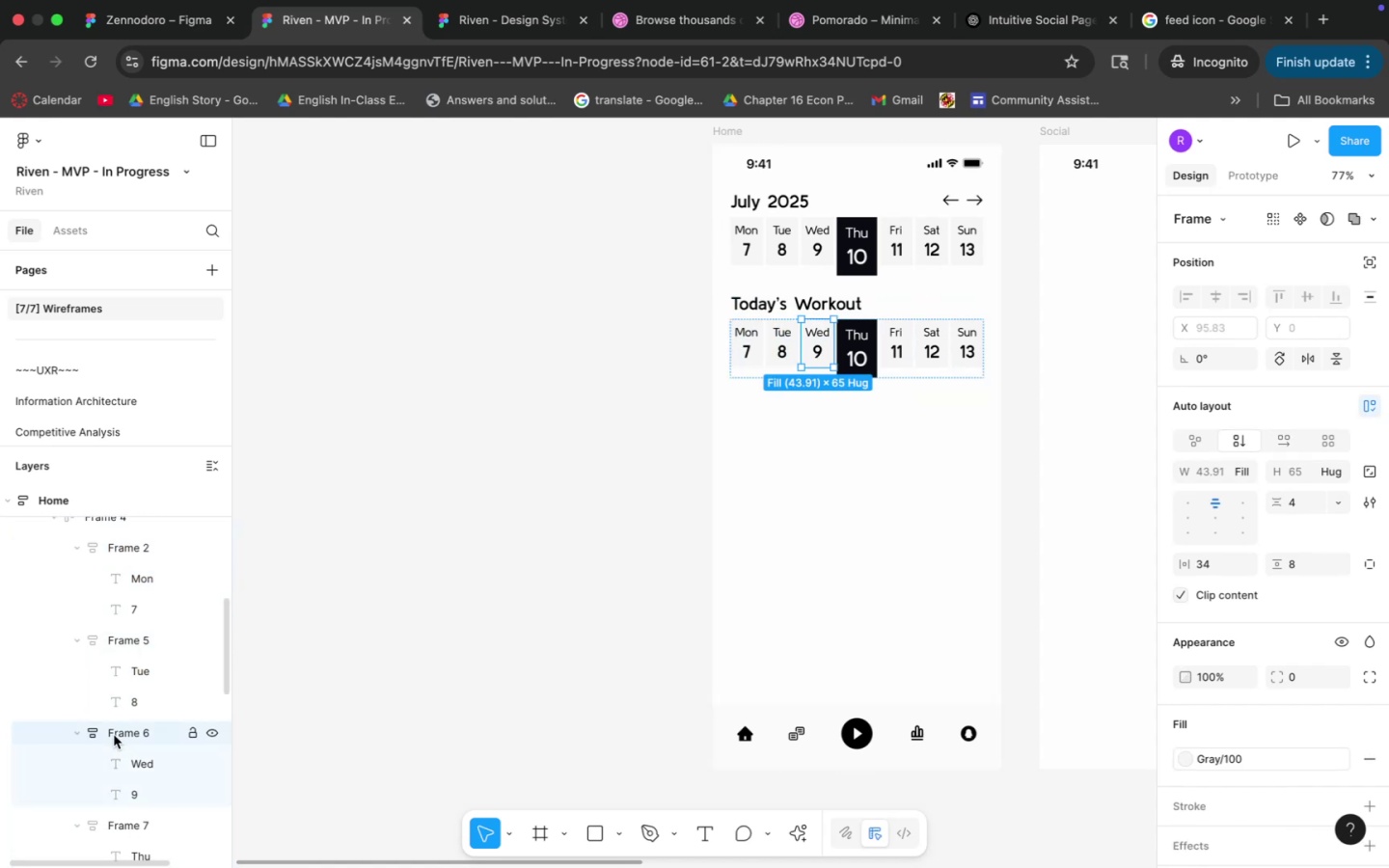 
scroll: coordinate [147, 678], scroll_direction: none, amount: 0.0
 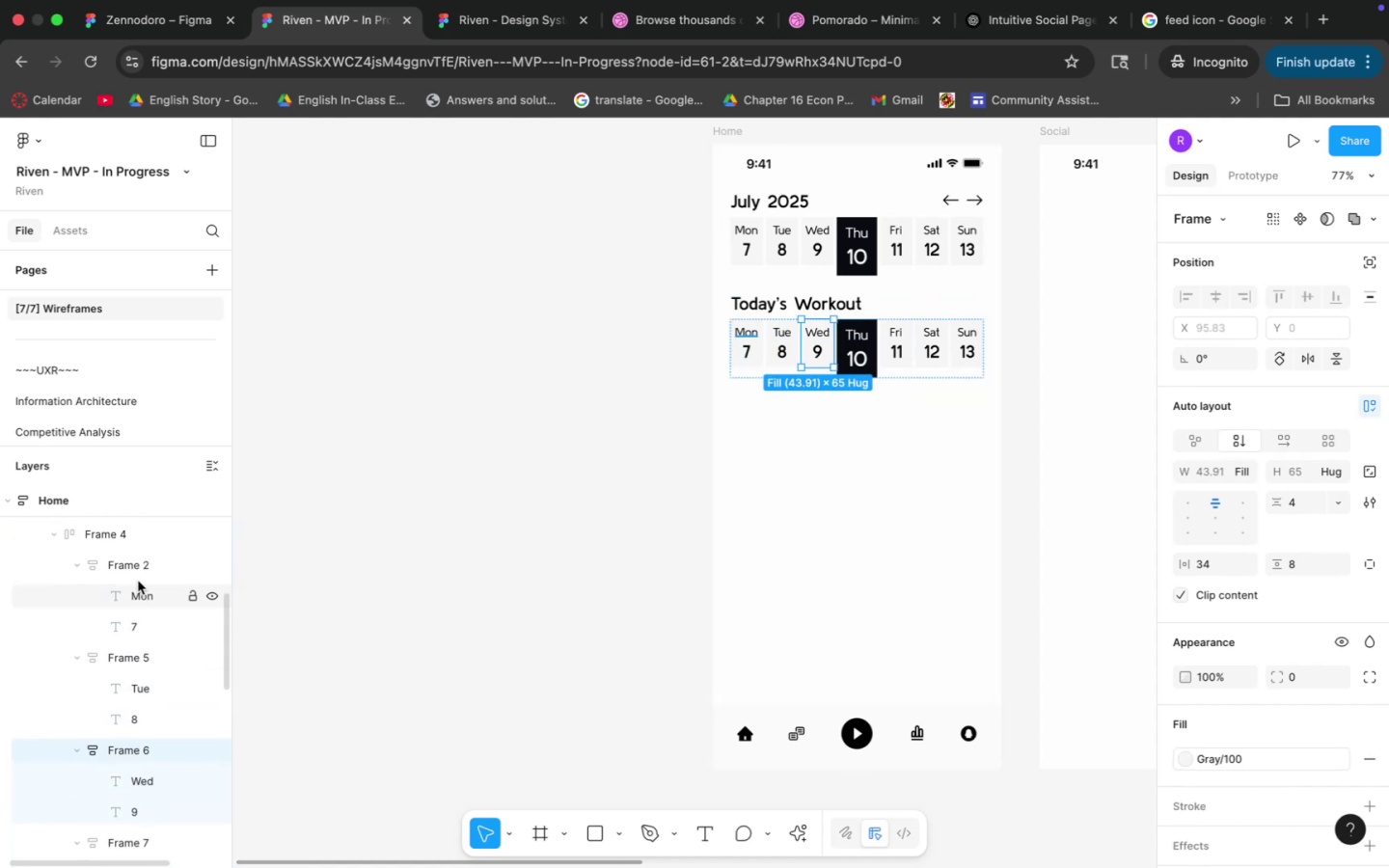 
left_click([138, 575])
 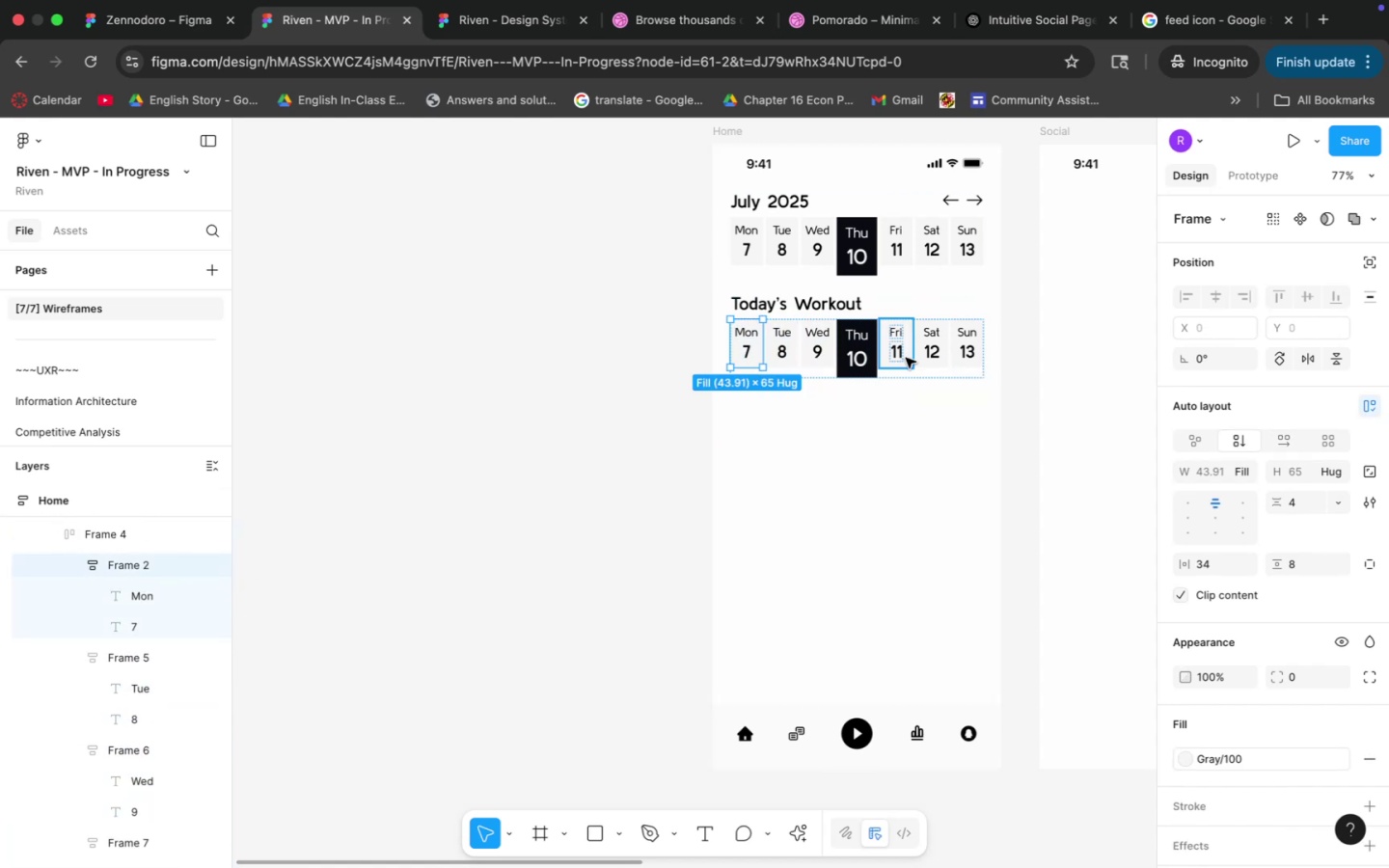 
hold_key(key=ShiftLeft, duration=2.26)
double_click([829, 348])
 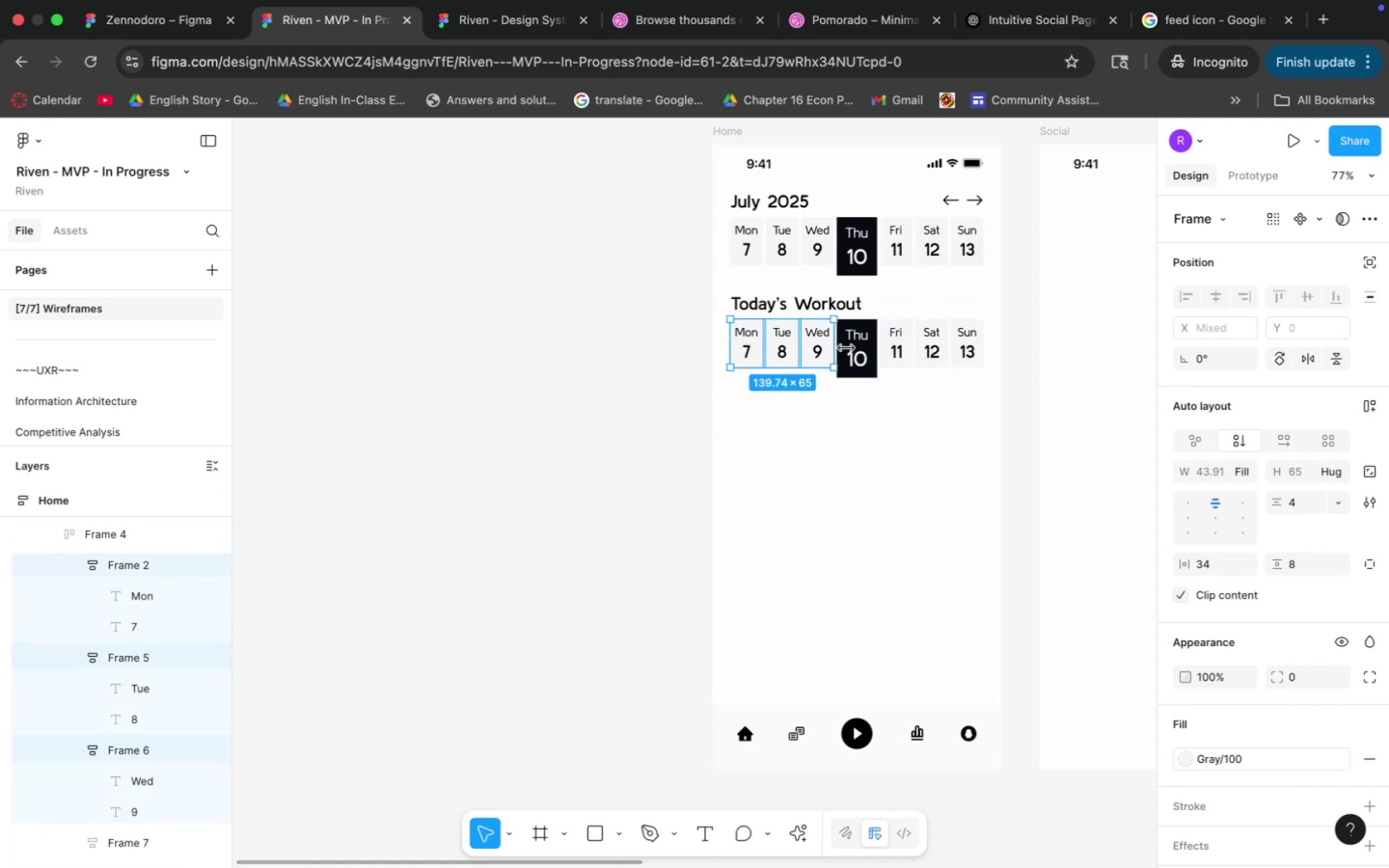 
triple_click([853, 348])
 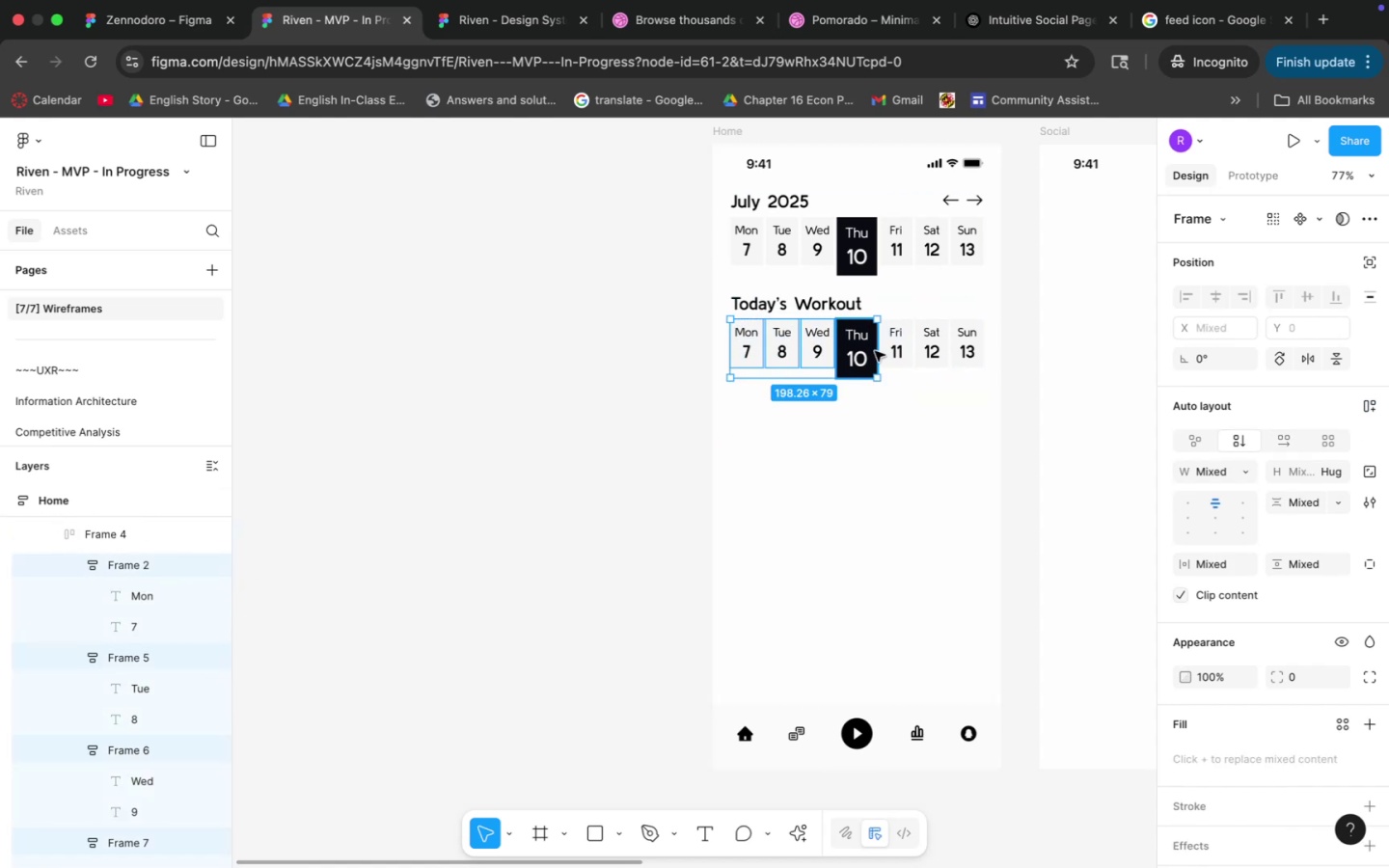 
triple_click([902, 352])
 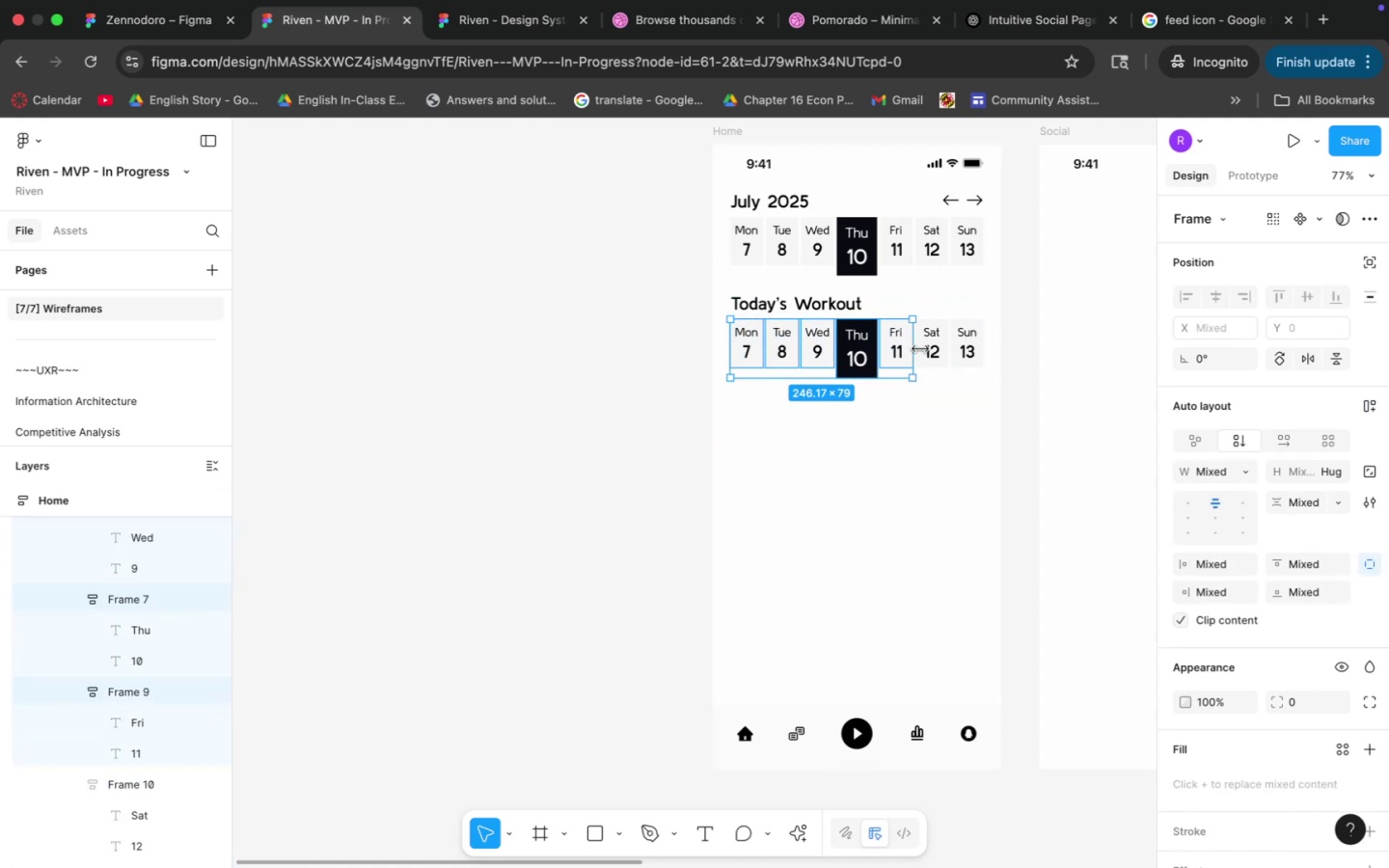 
triple_click([920, 349])
 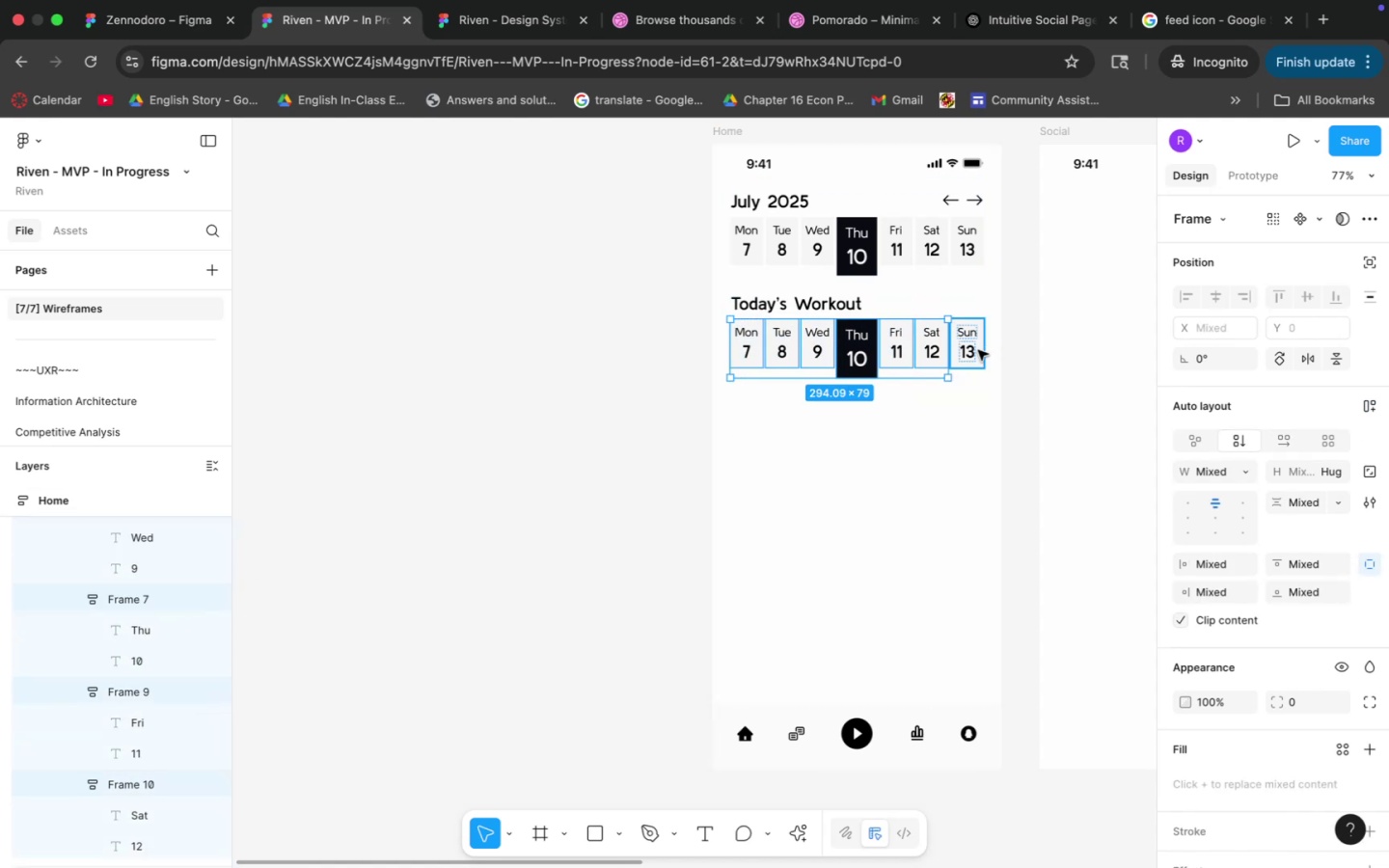 
left_click([970, 350])
 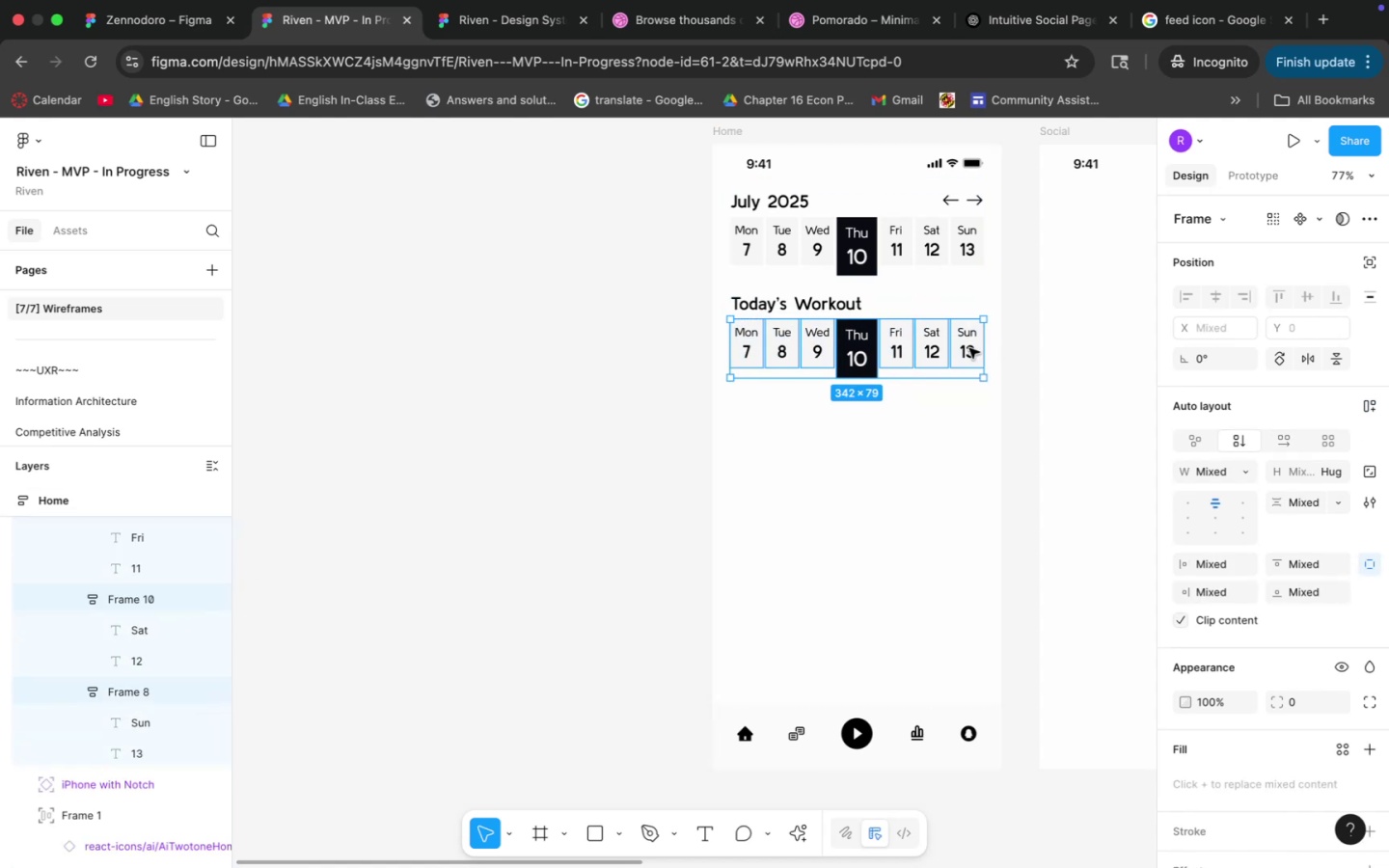 
key(Backspace)
 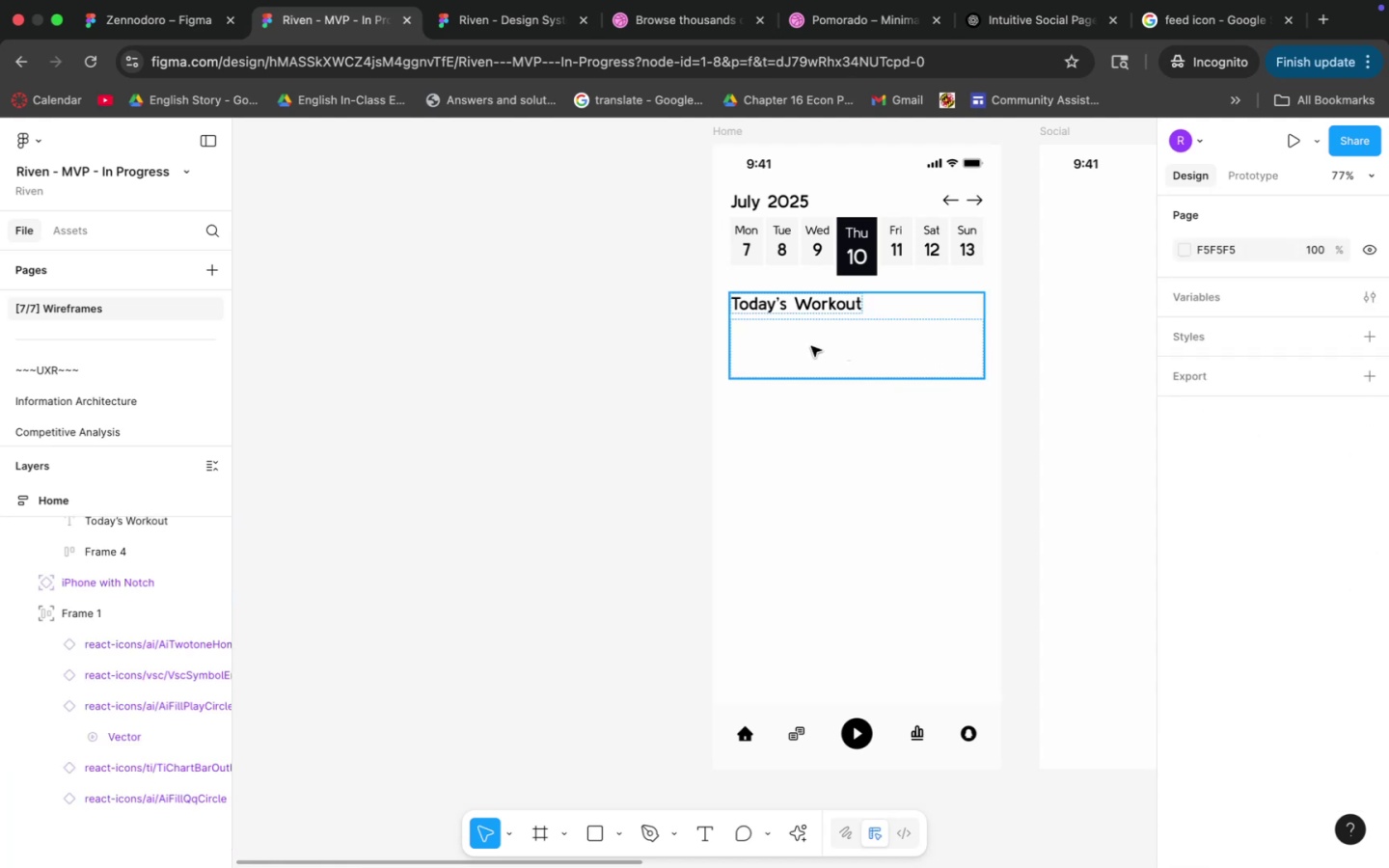 
double_click([811, 346])
 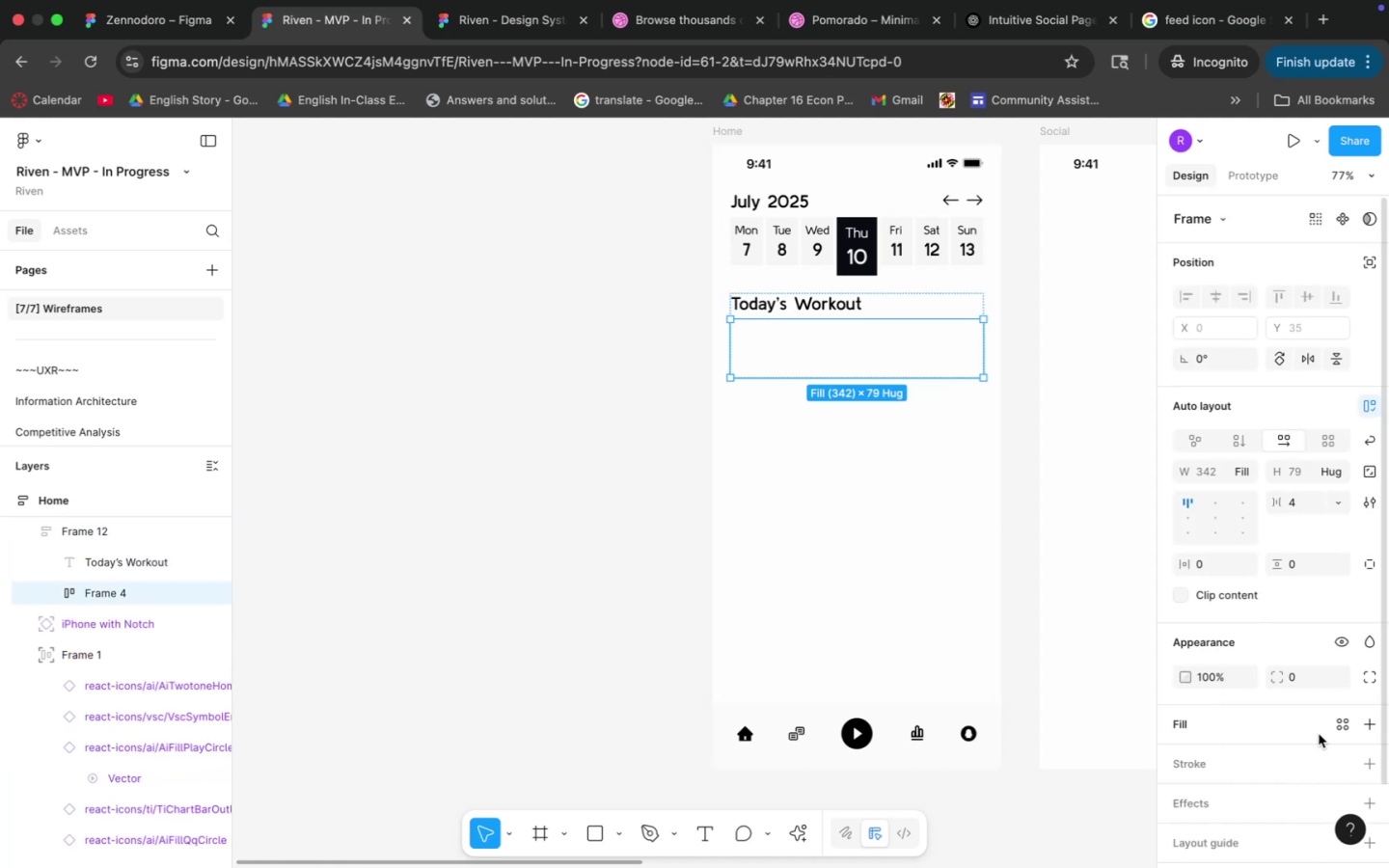 
left_click([1348, 723])
 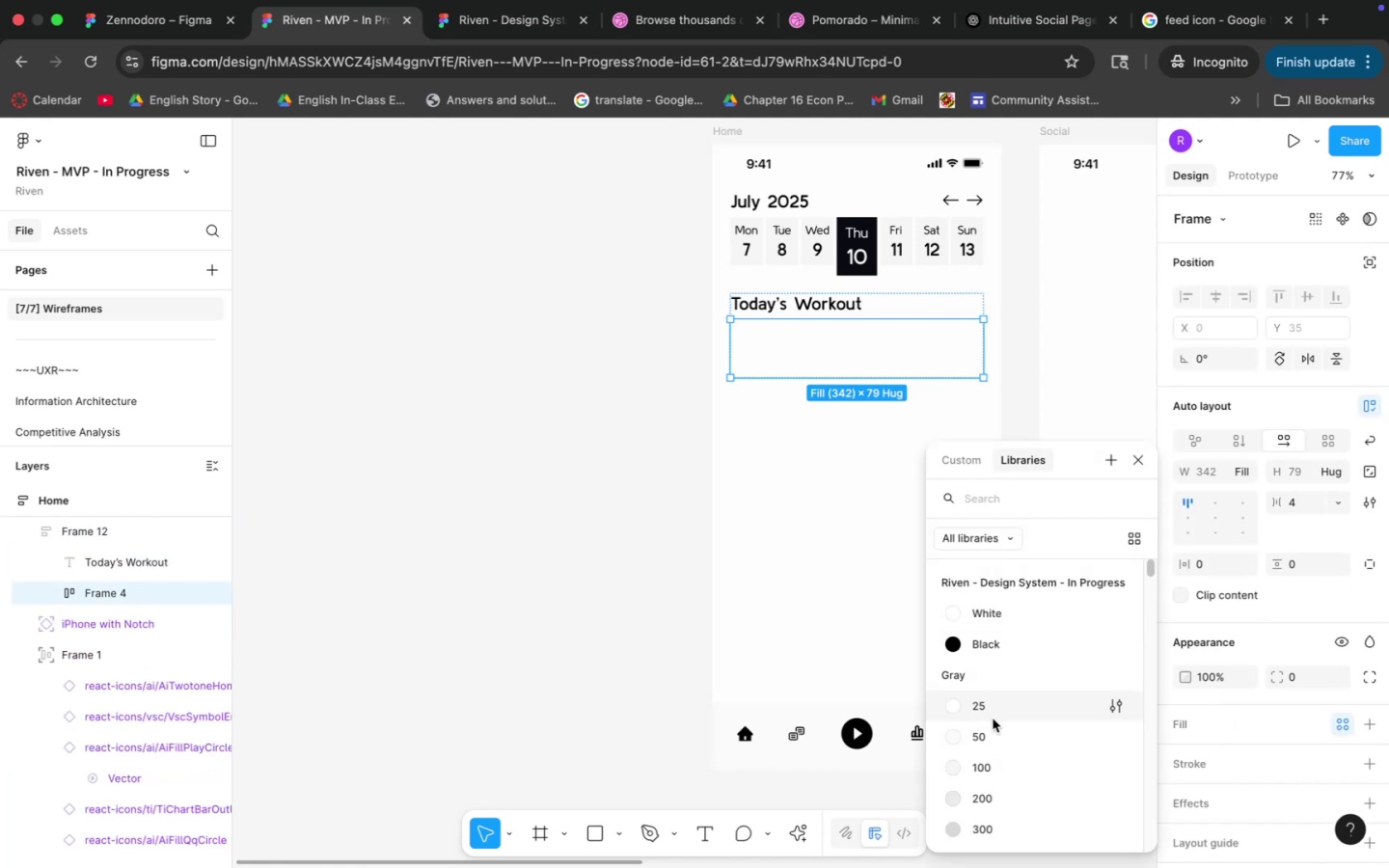 
left_click([993, 731])
 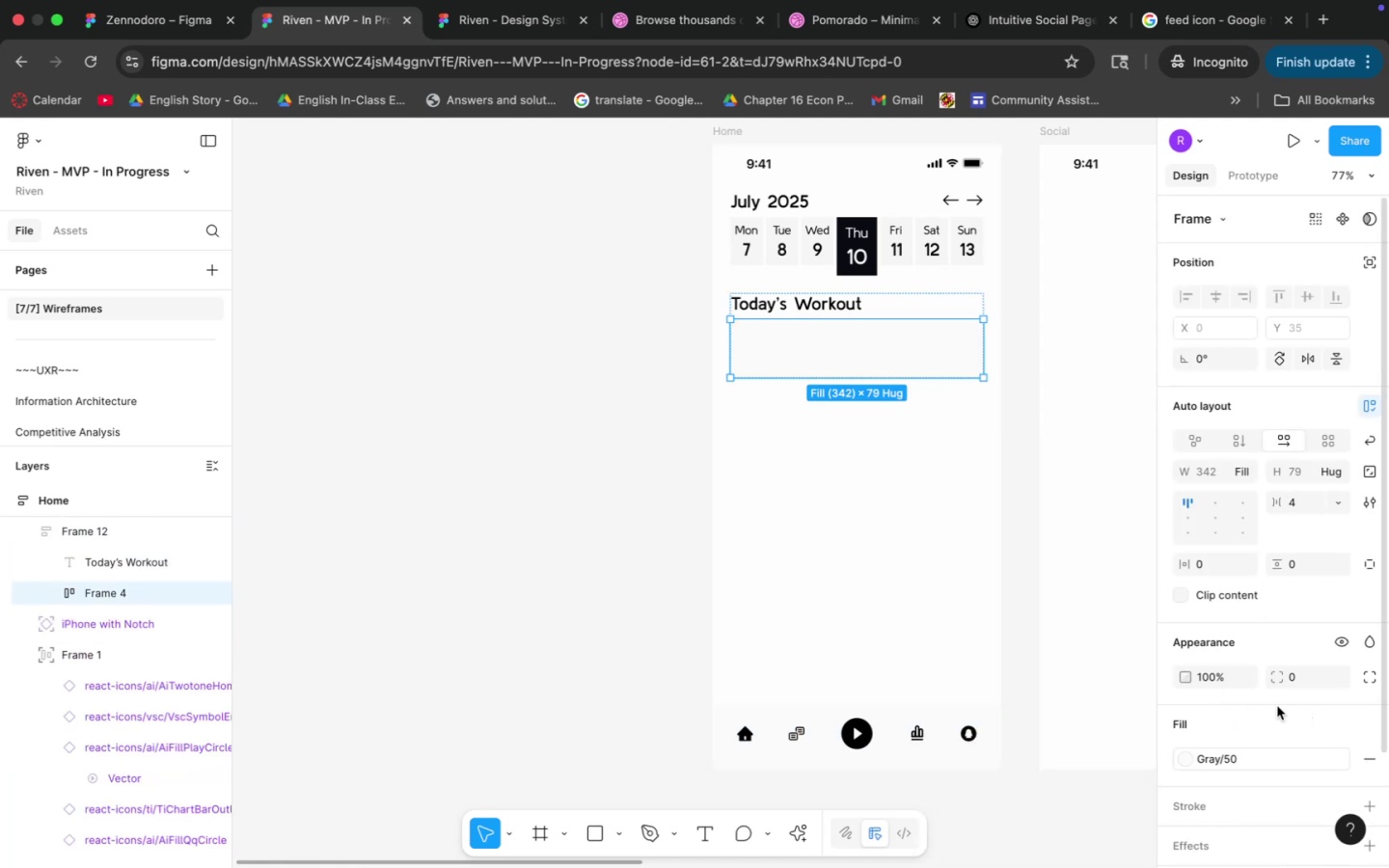 
left_click([1240, 742])
 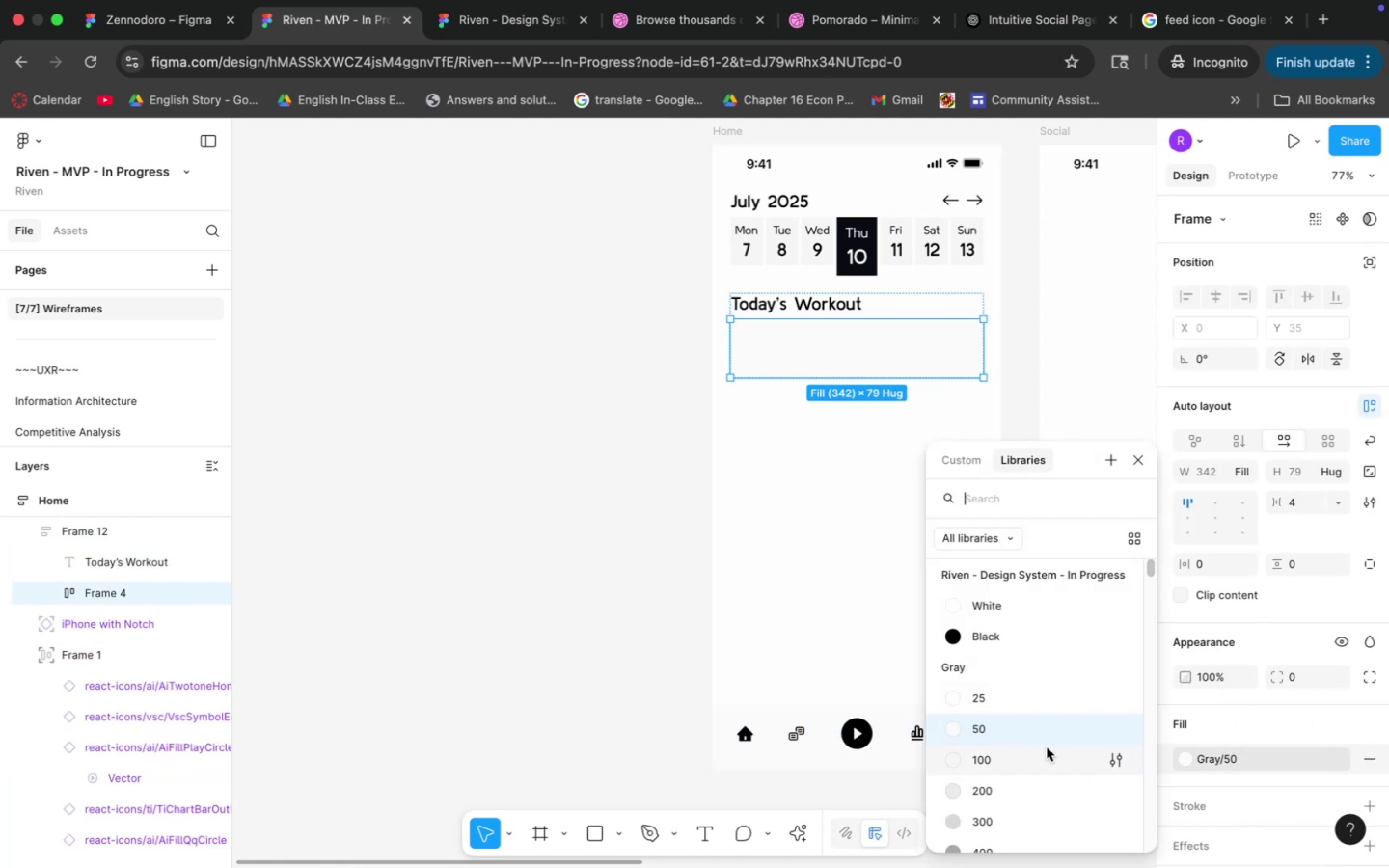 
left_click([1038, 754])
 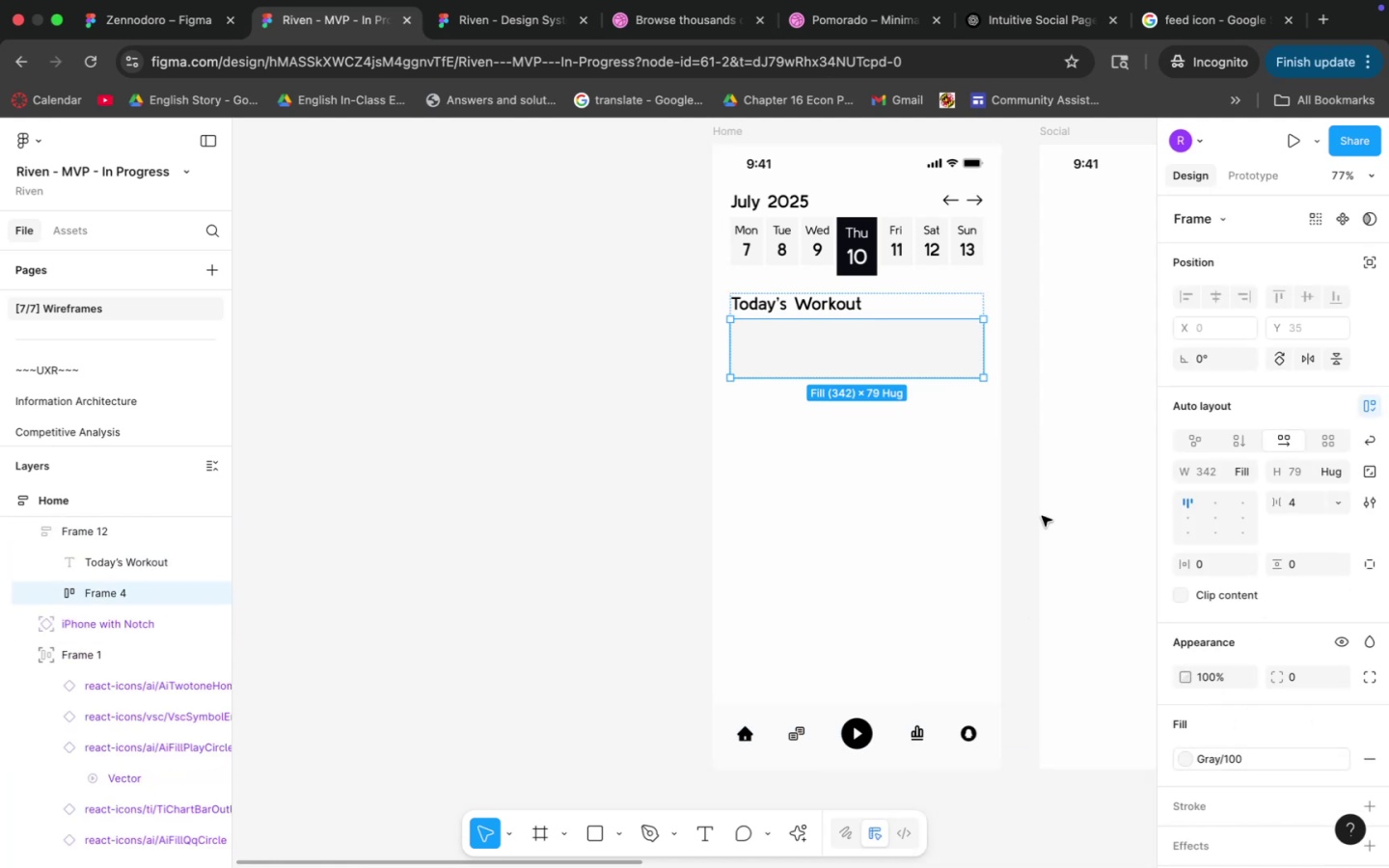 
left_click([1023, 485])
 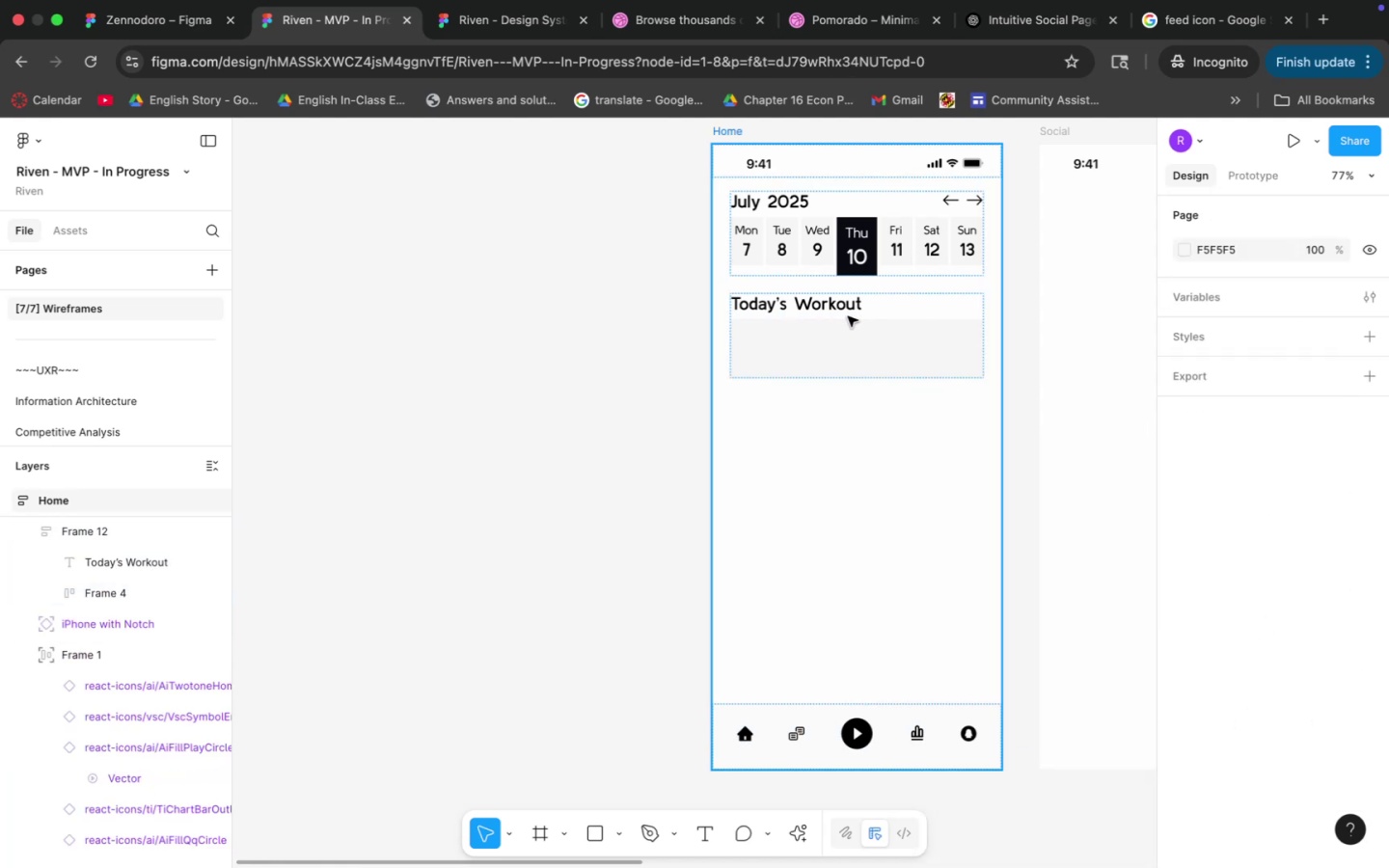 
double_click([852, 346])
 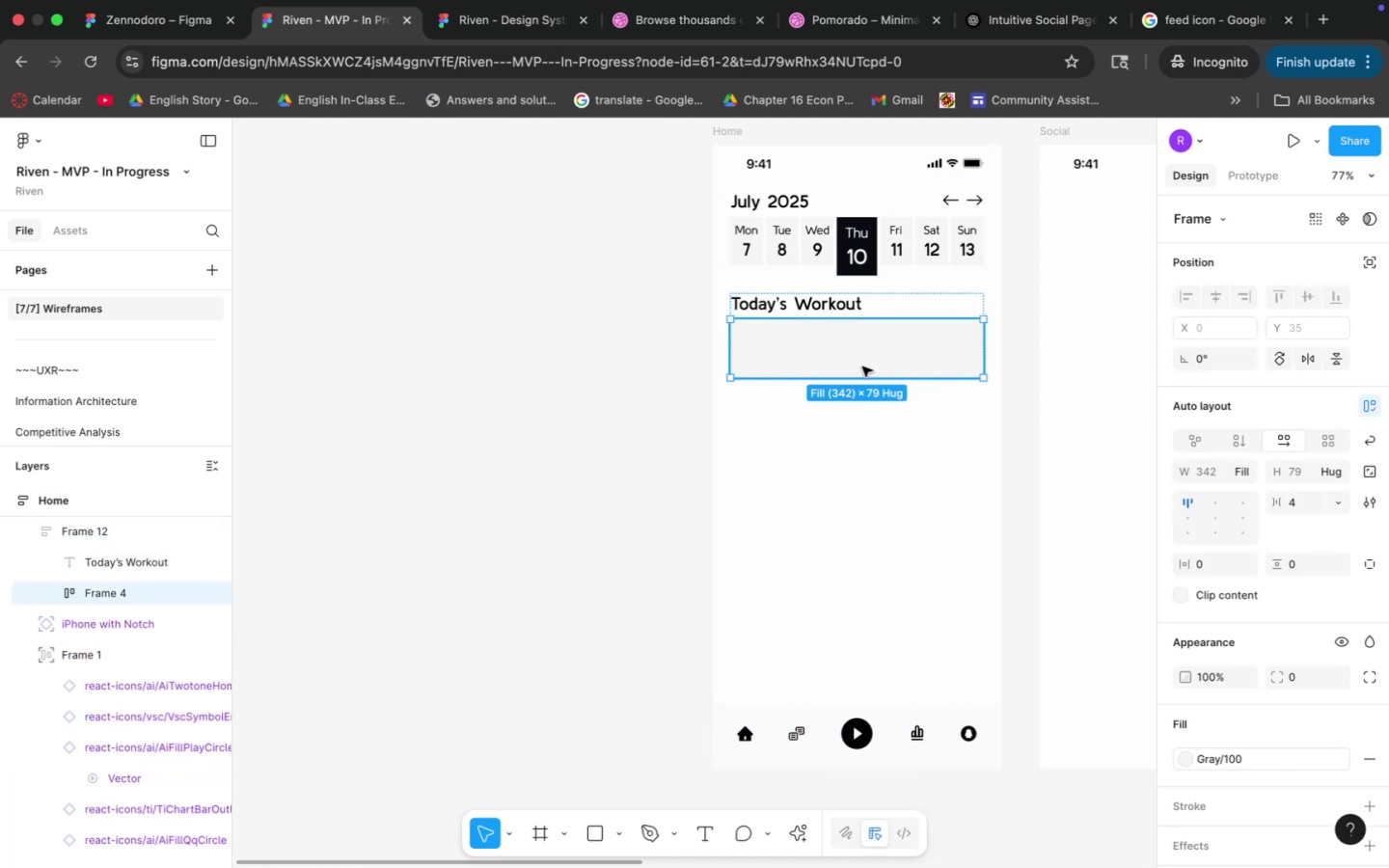 
left_click_drag(start_coordinate=[859, 373], to_coordinate=[854, 445])
 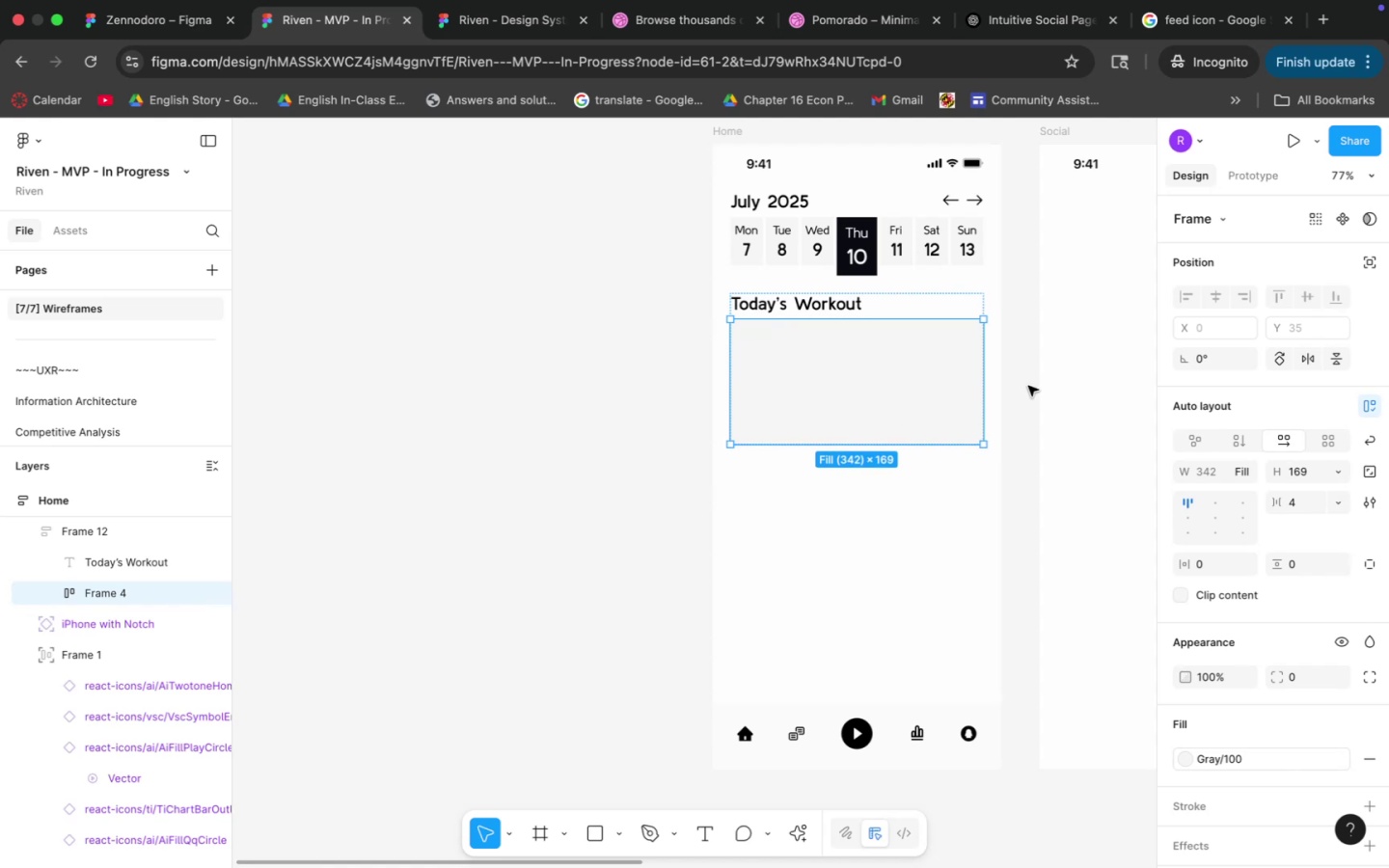 
left_click([1028, 385])
 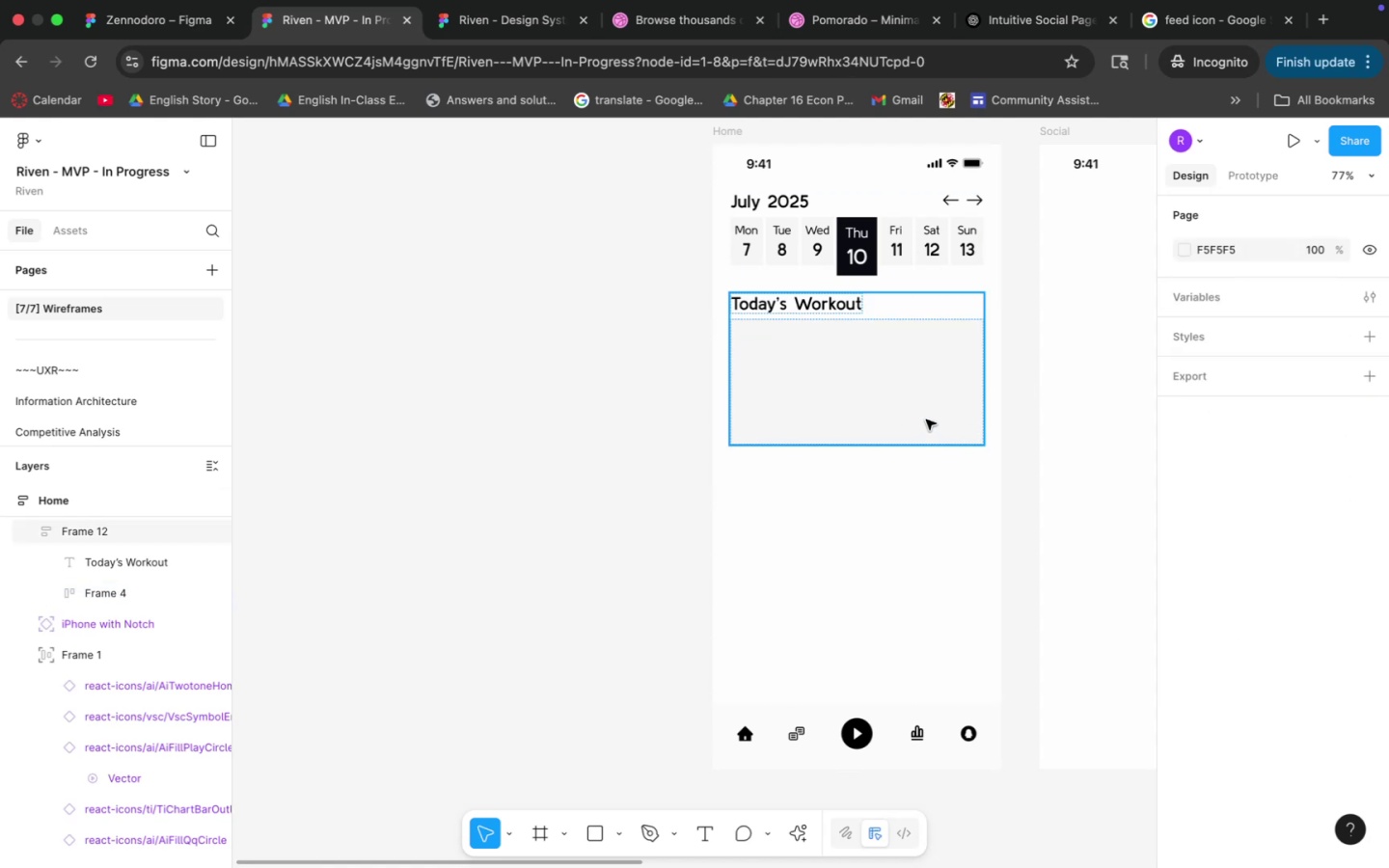 
double_click([926, 420])
 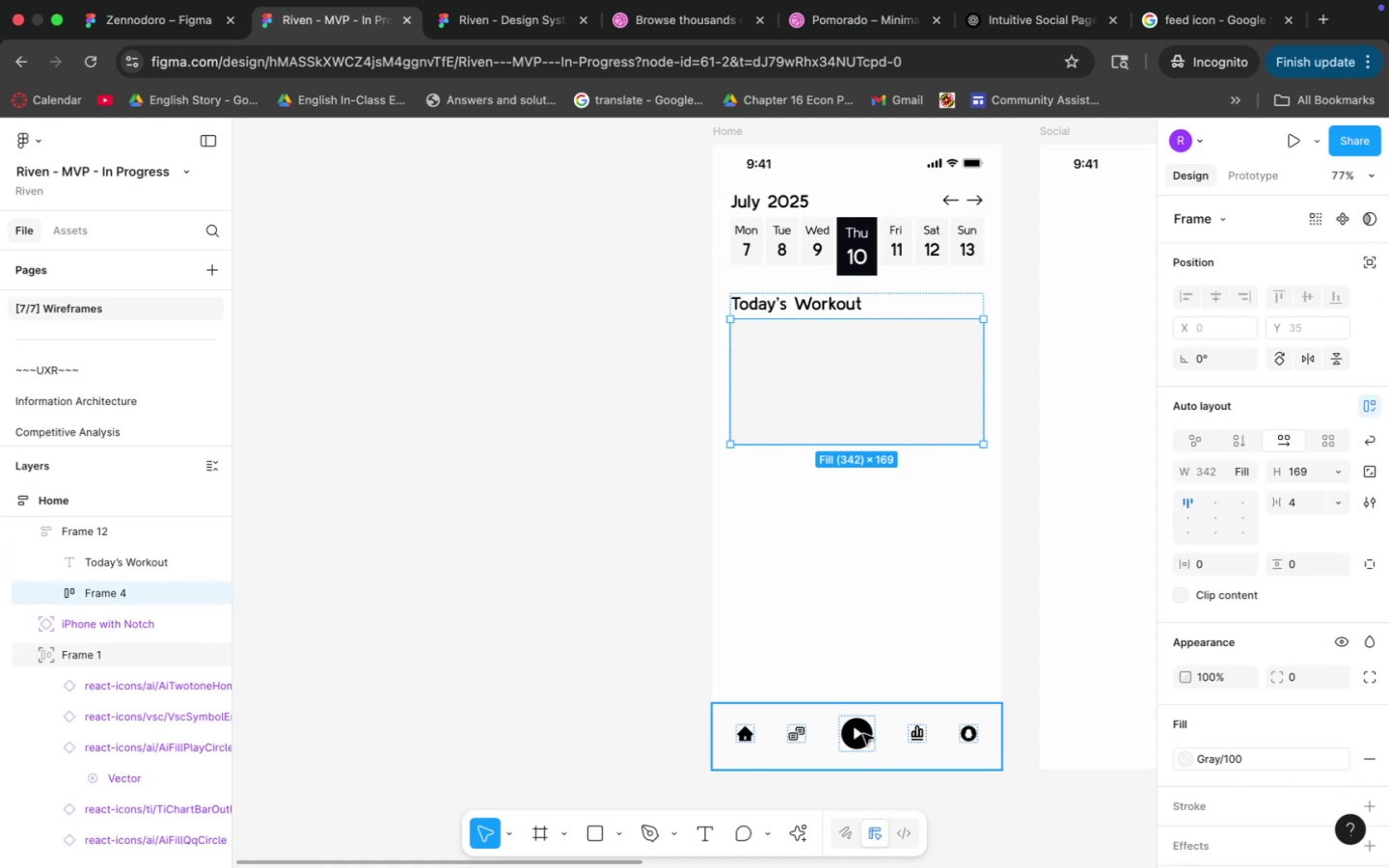 
double_click([863, 734])
 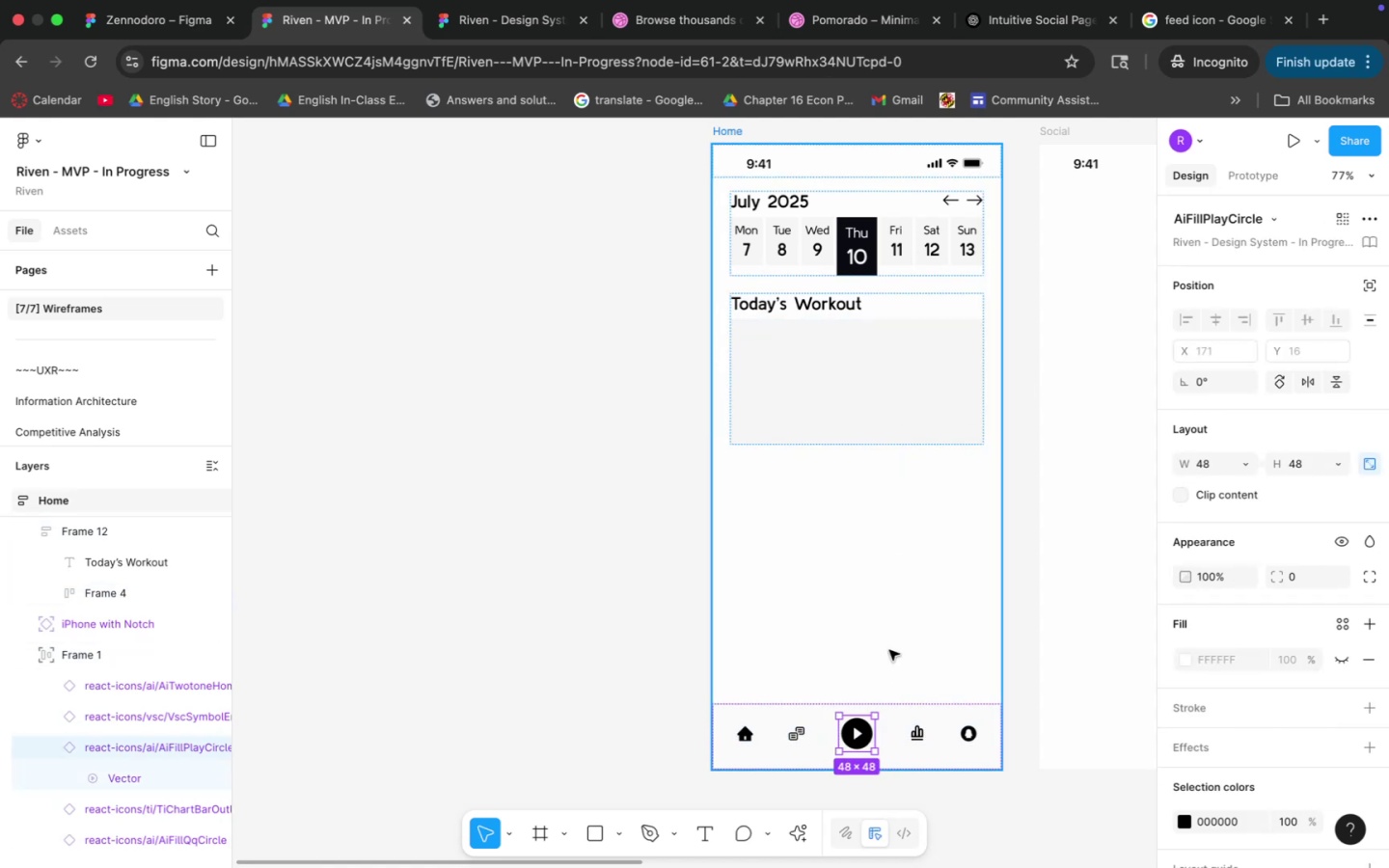 
key(Meta+CommandLeft)
 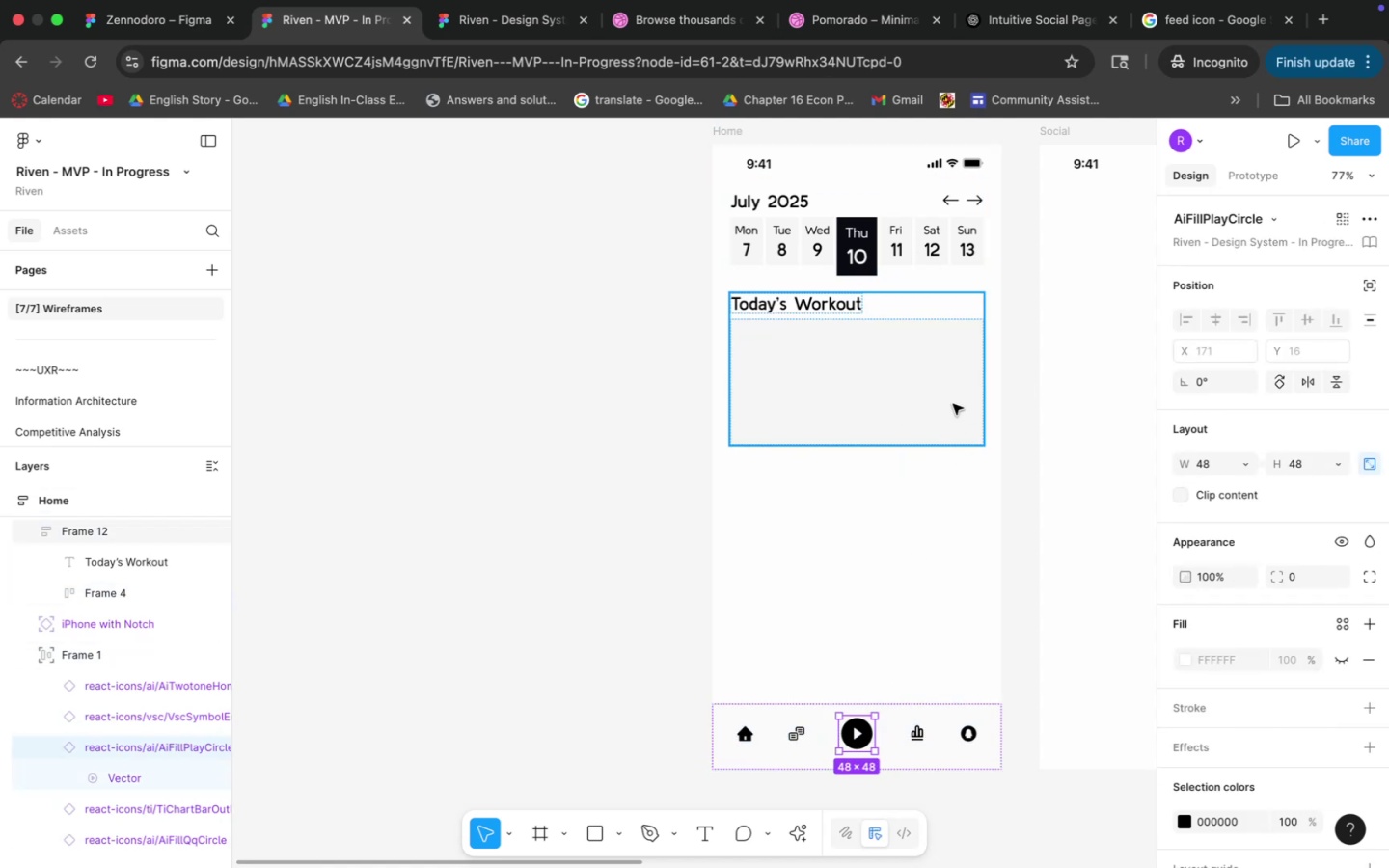 
key(Meta+C)
 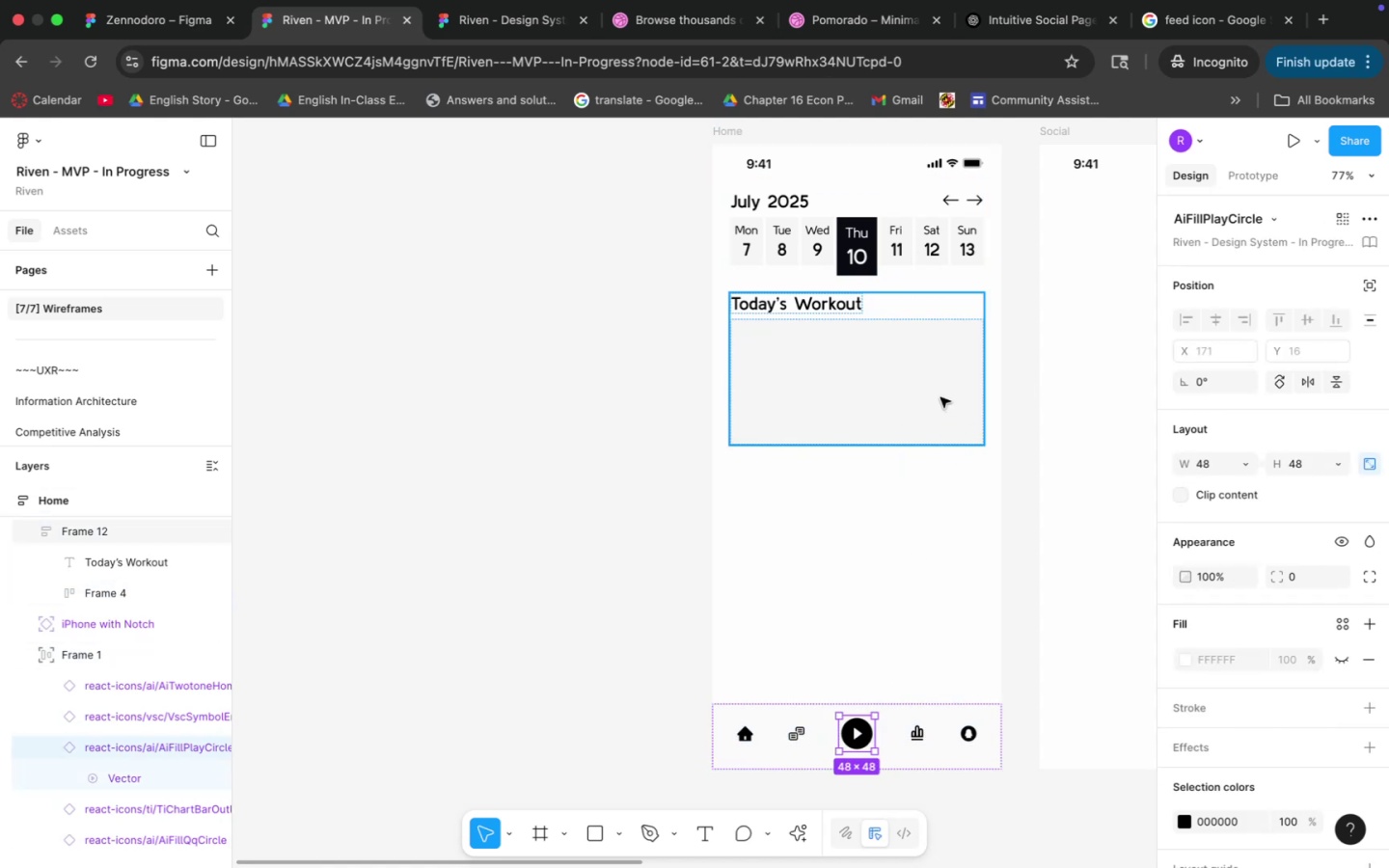 
double_click([940, 397])
 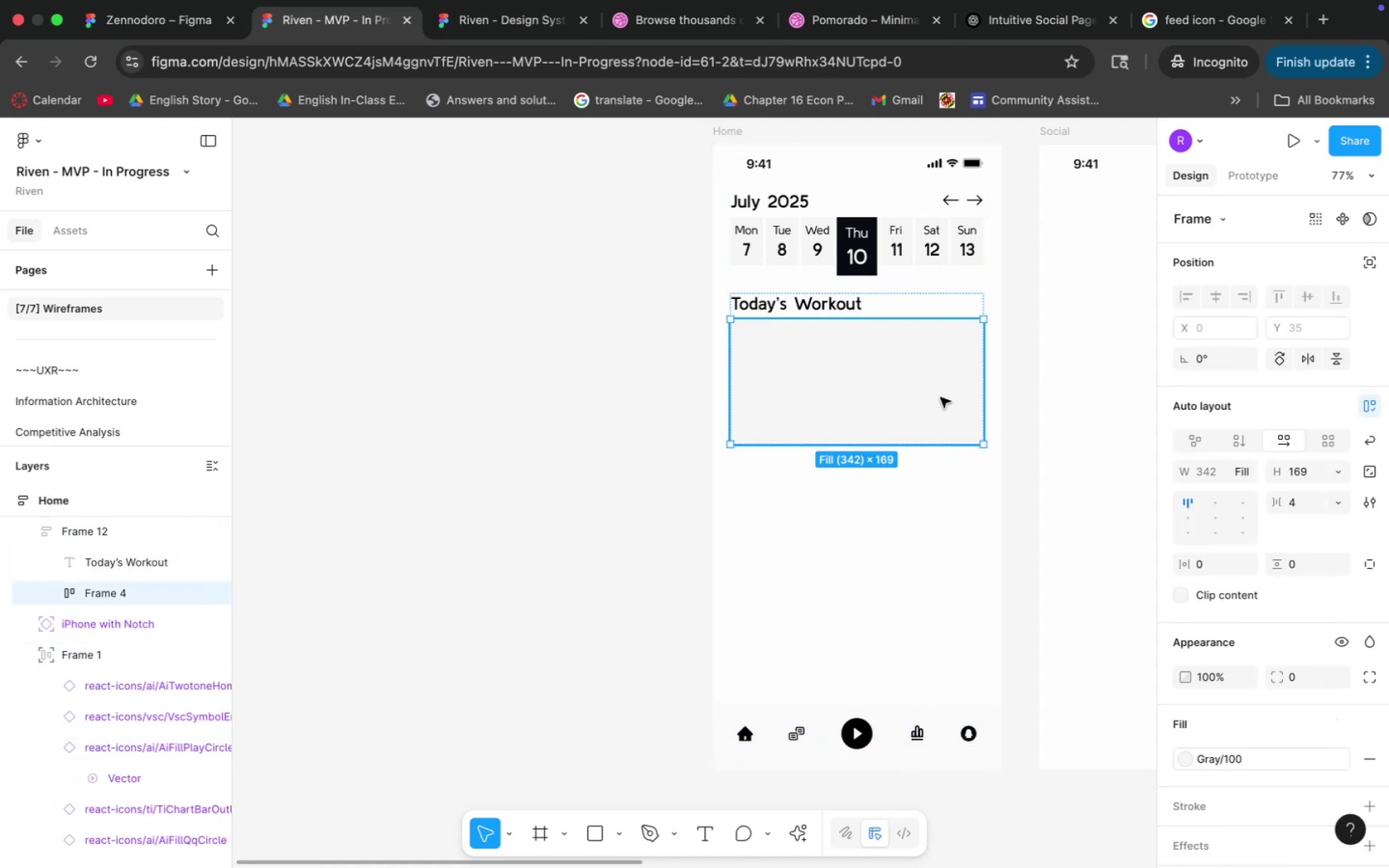 
key(Meta+V)
 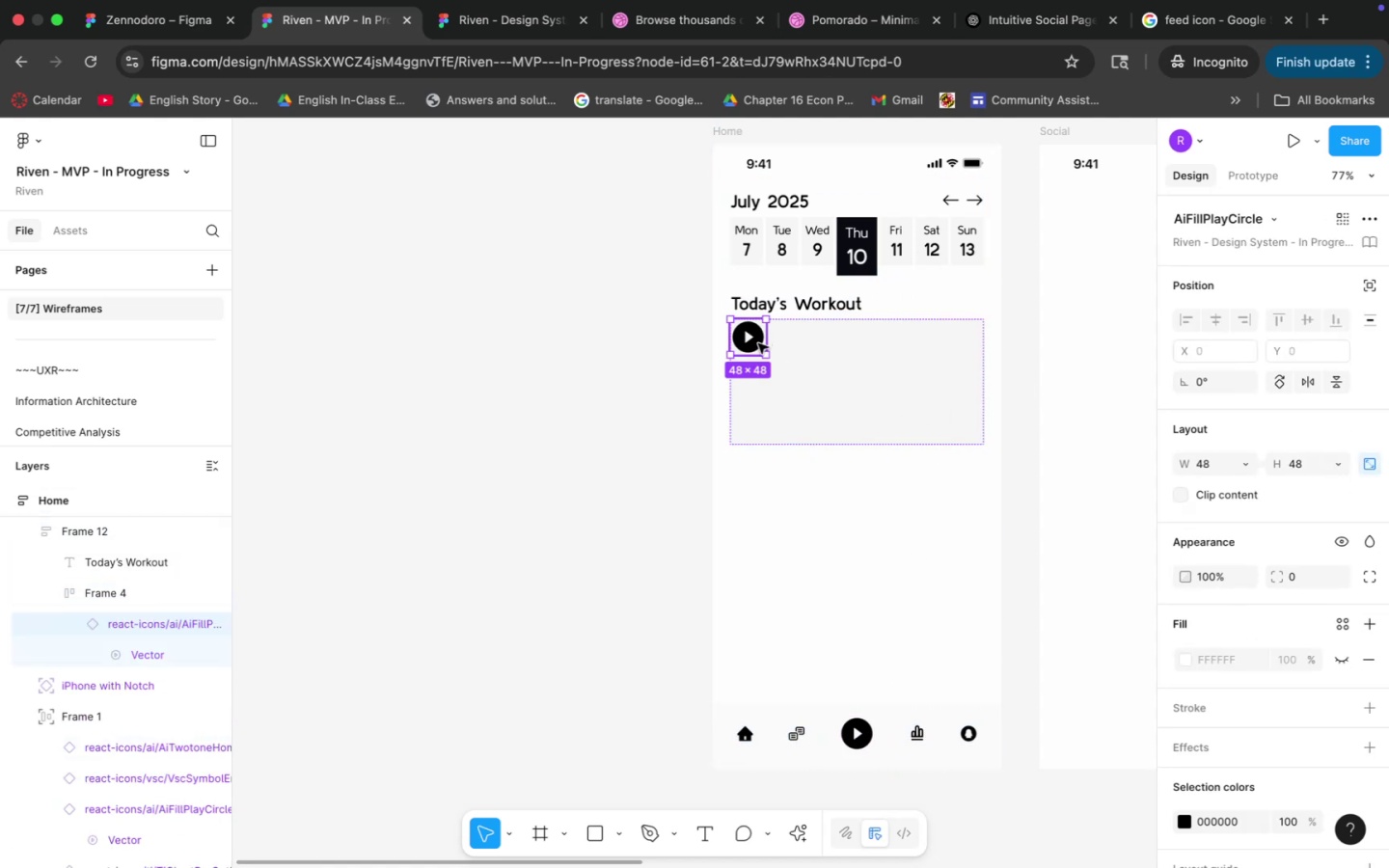 
left_click([860, 369])
 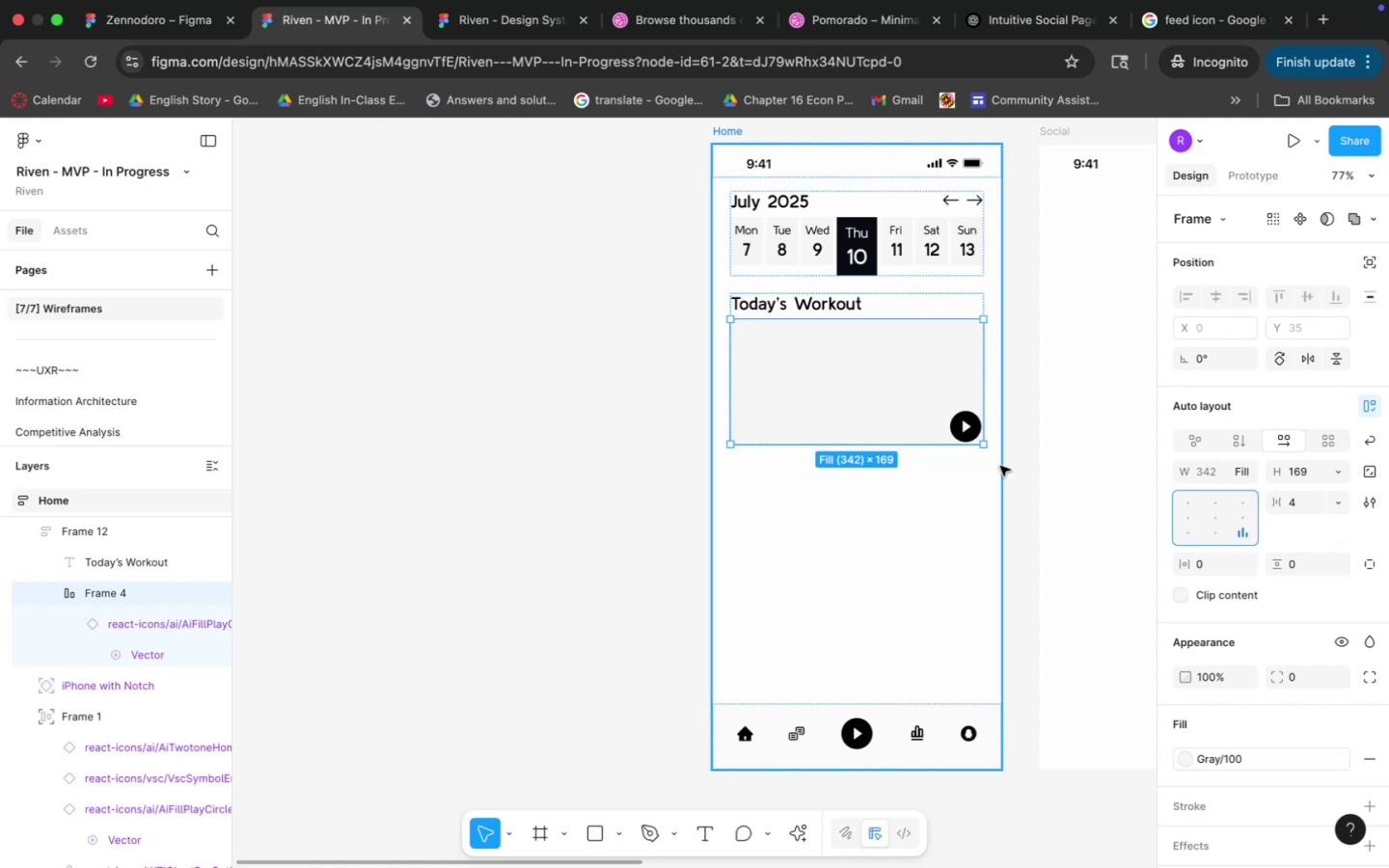 
left_click([1306, 564])
 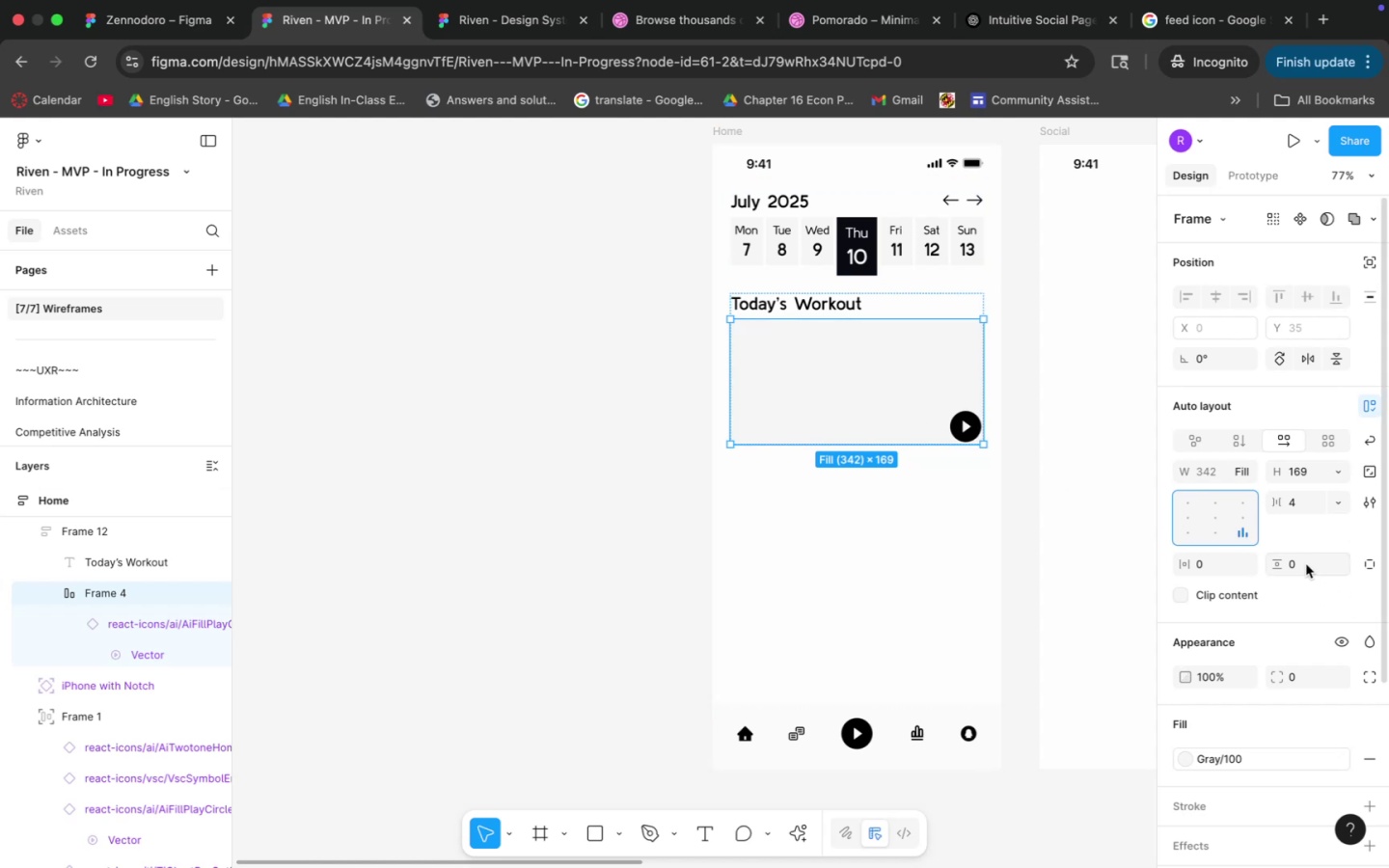 
type(24)
 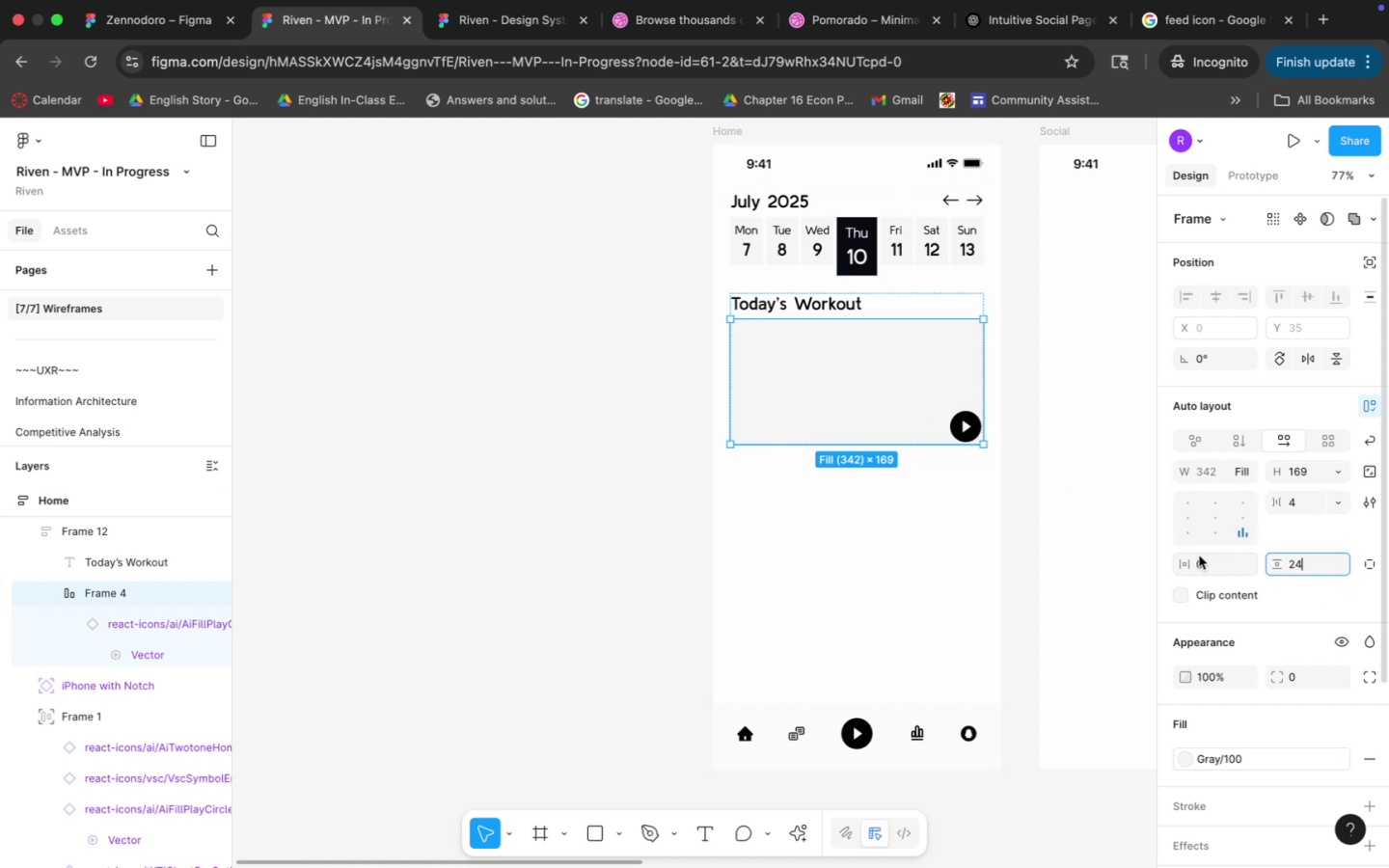 
double_click([1190, 556])
 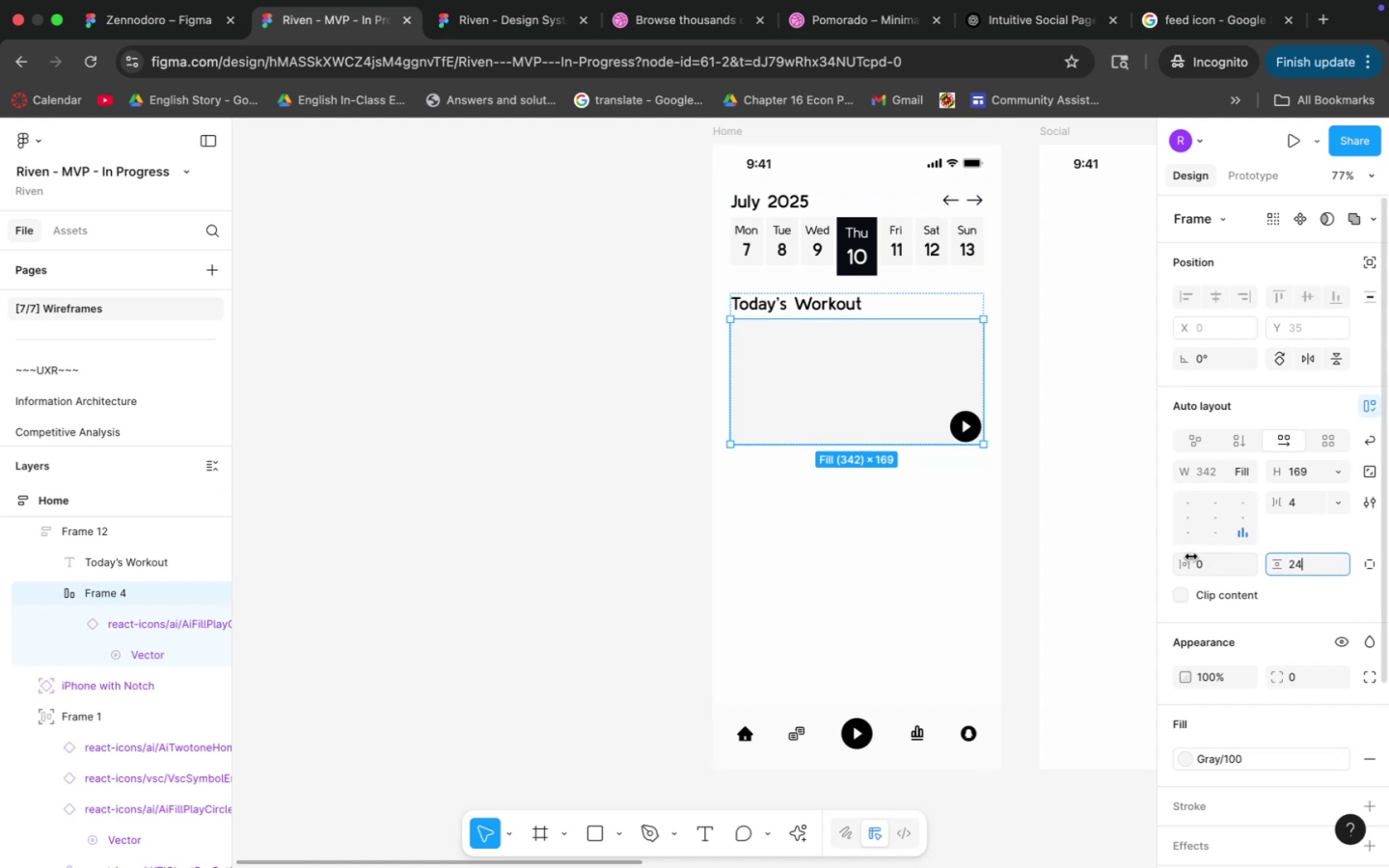 
type(24)
 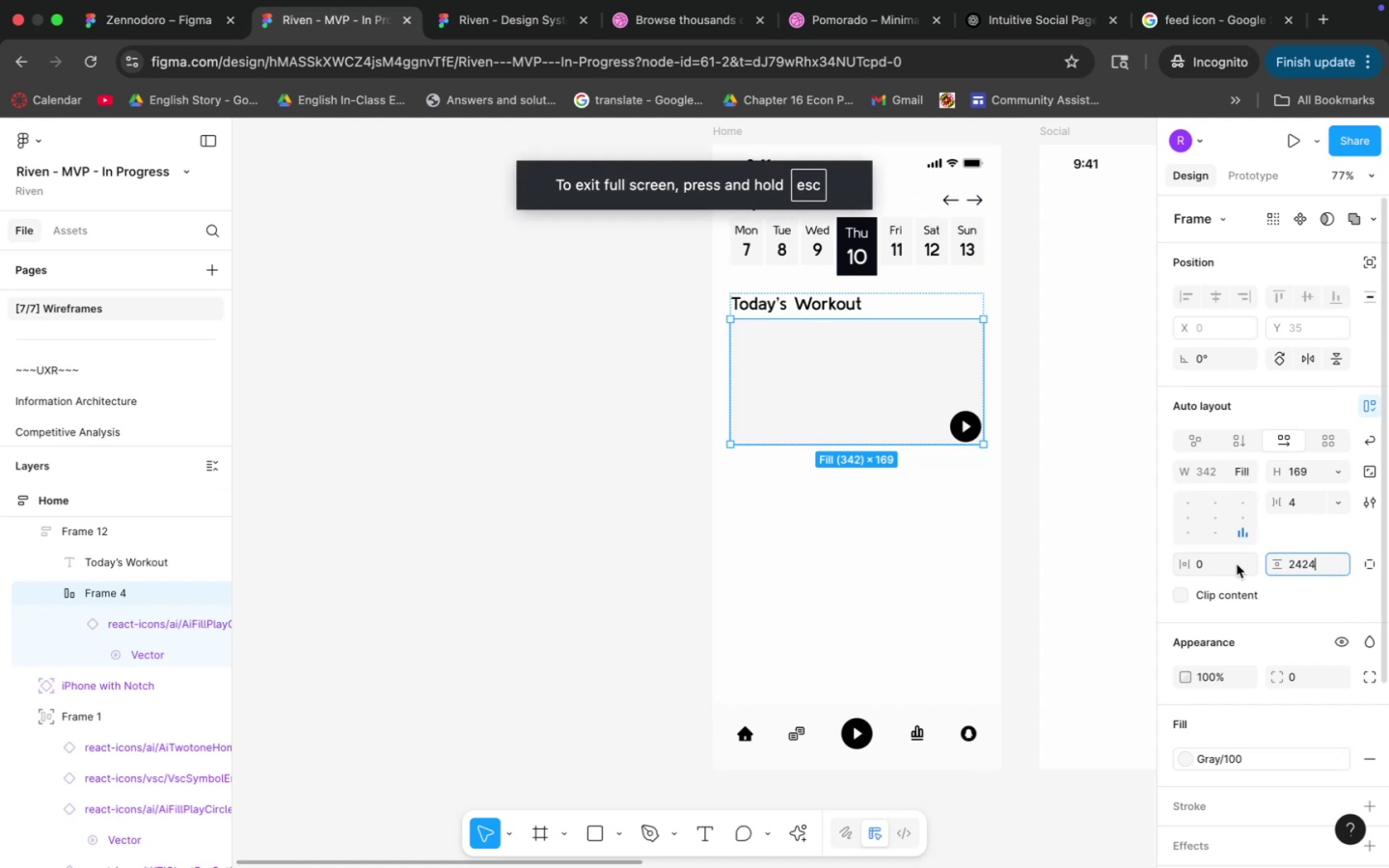 
double_click([1237, 564])
 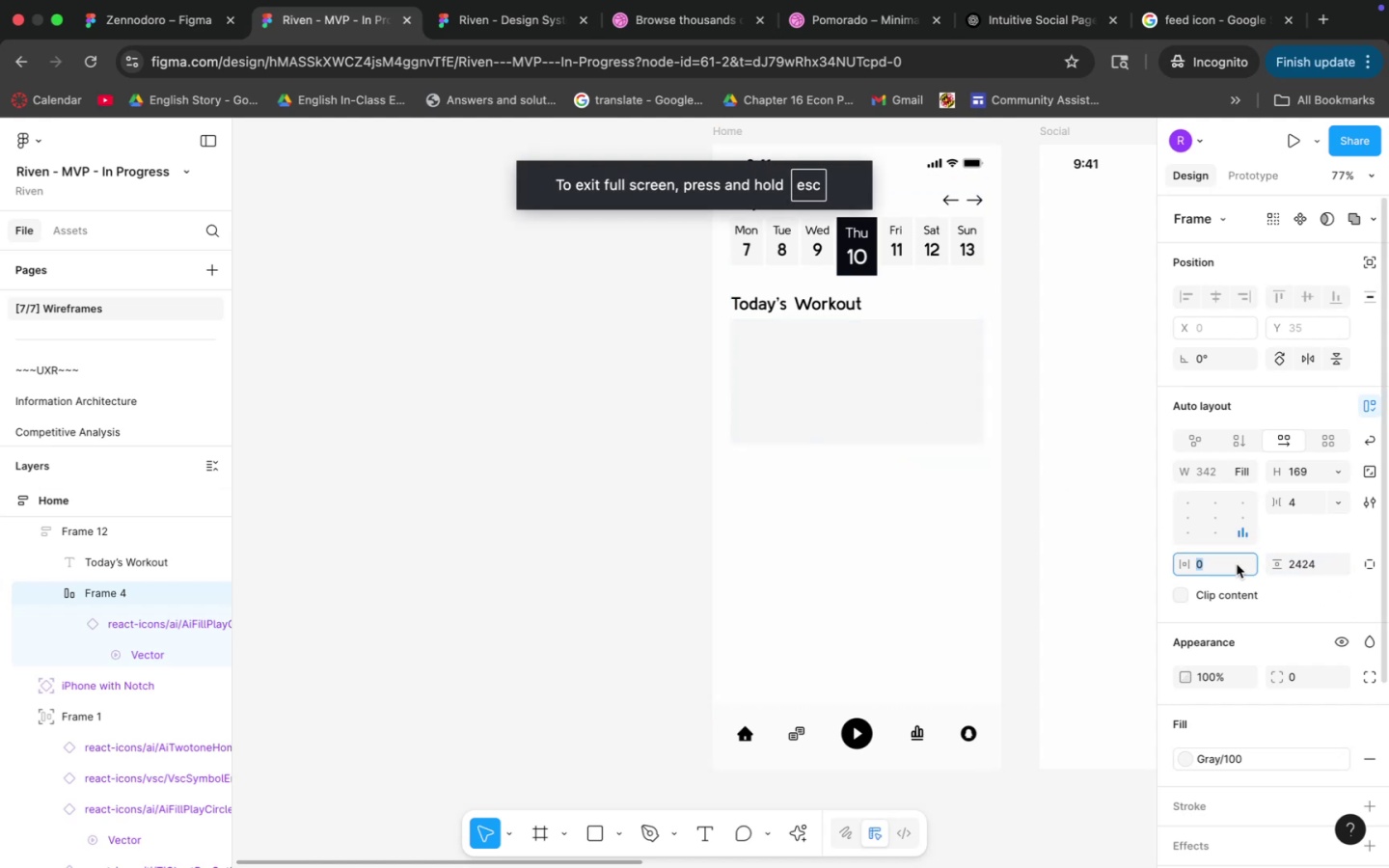 
type(24)
 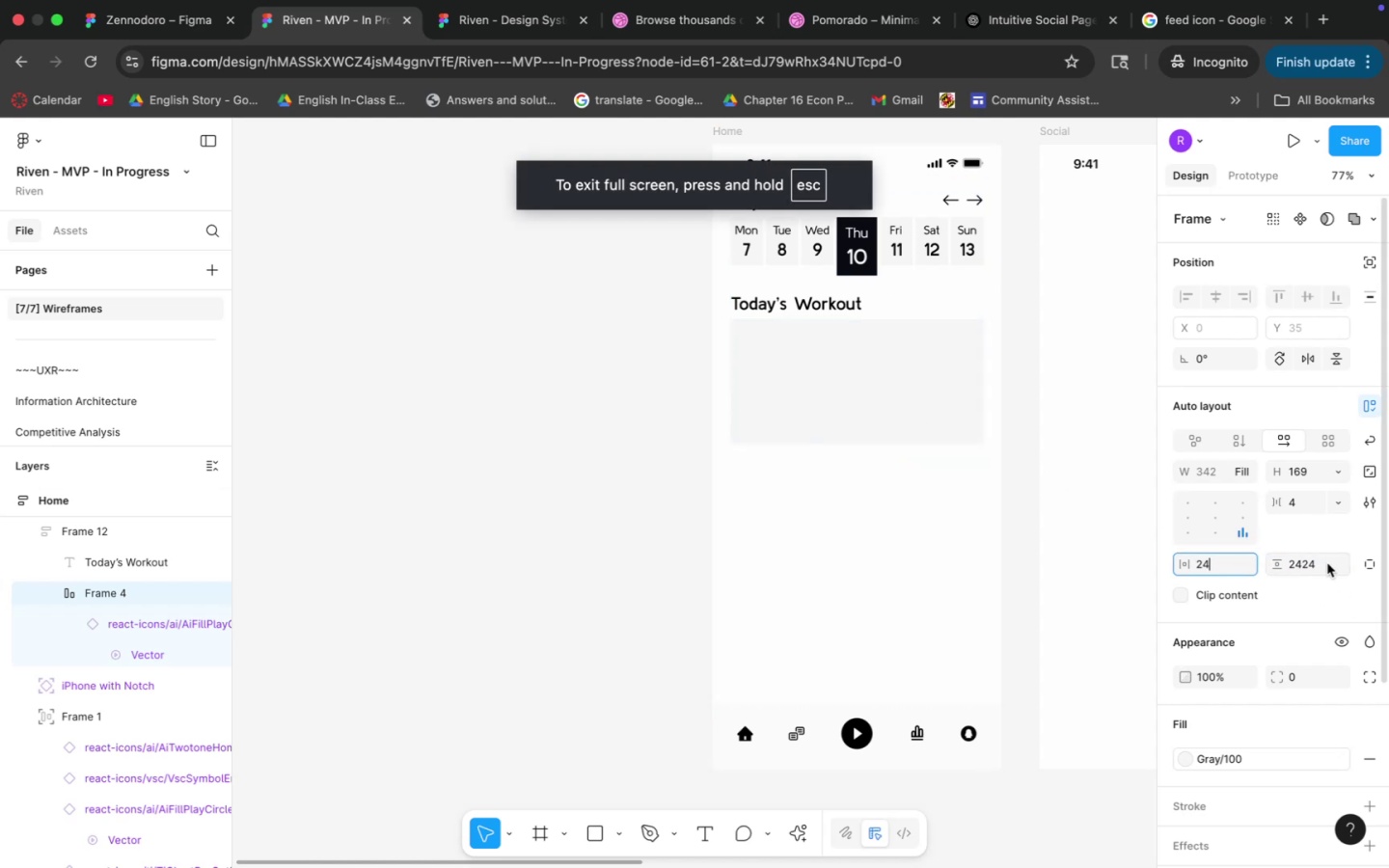 
triple_click([1327, 563])
 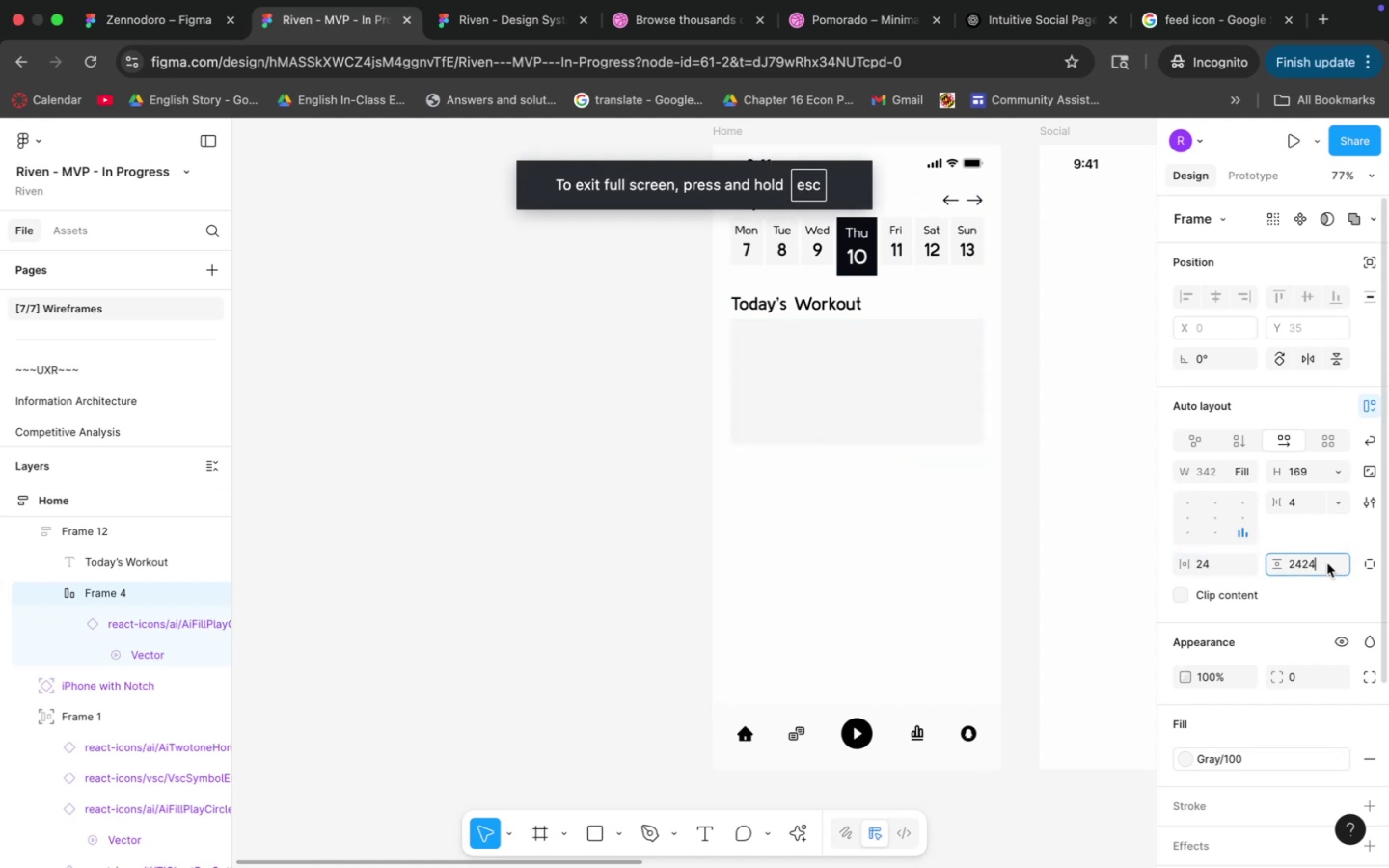 
type(24)
 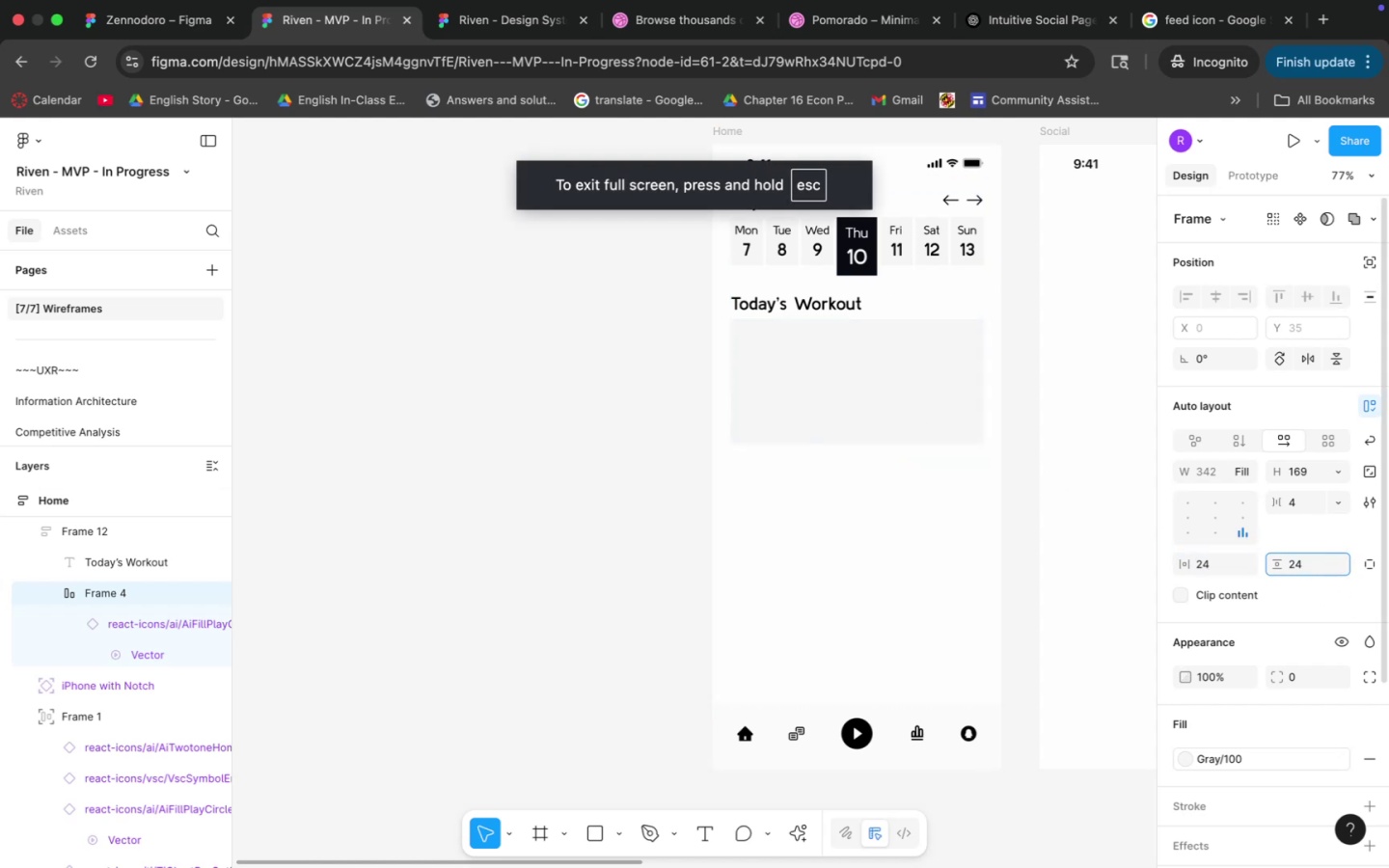 
key(Enter)
 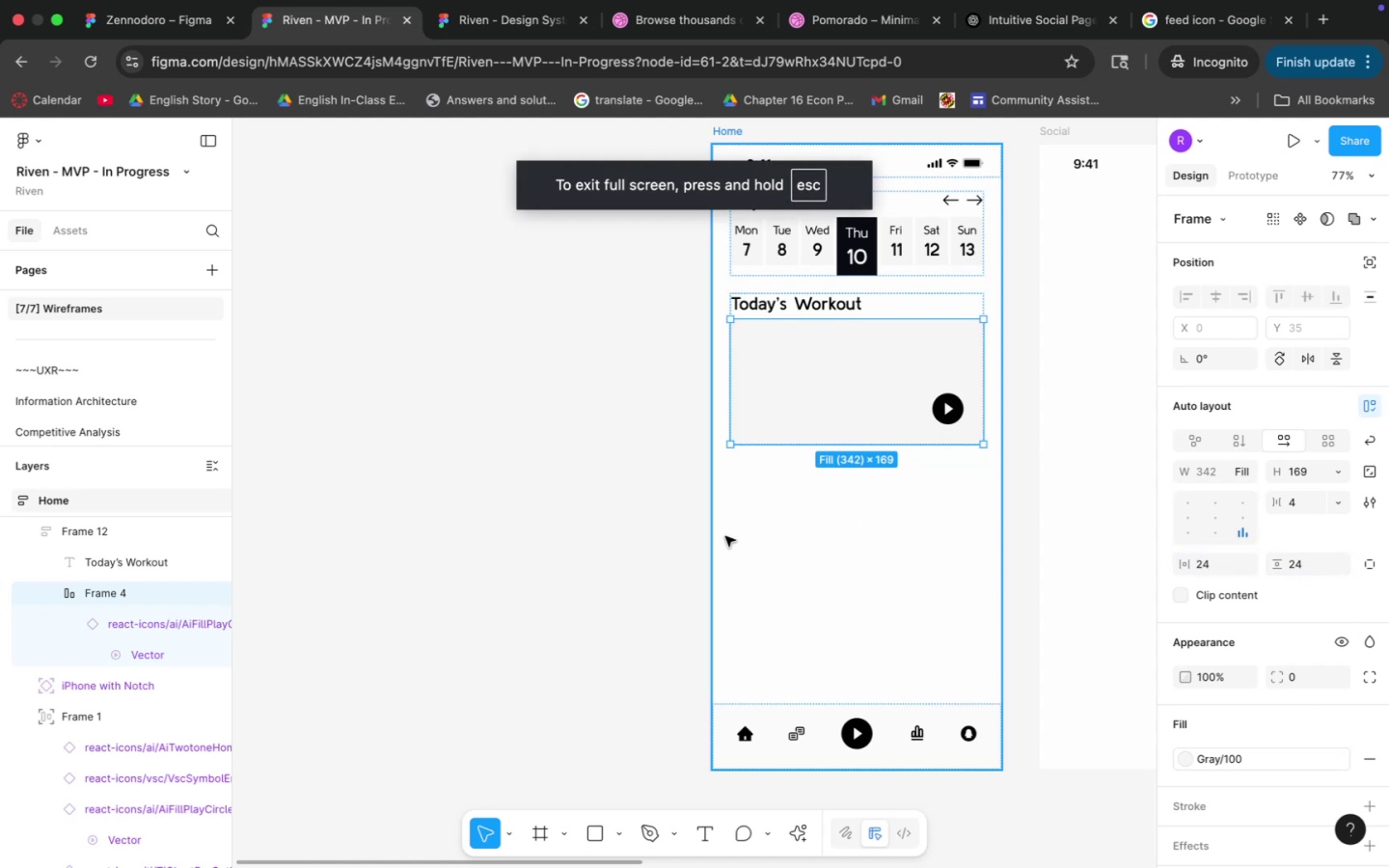 
left_click([624, 568])
 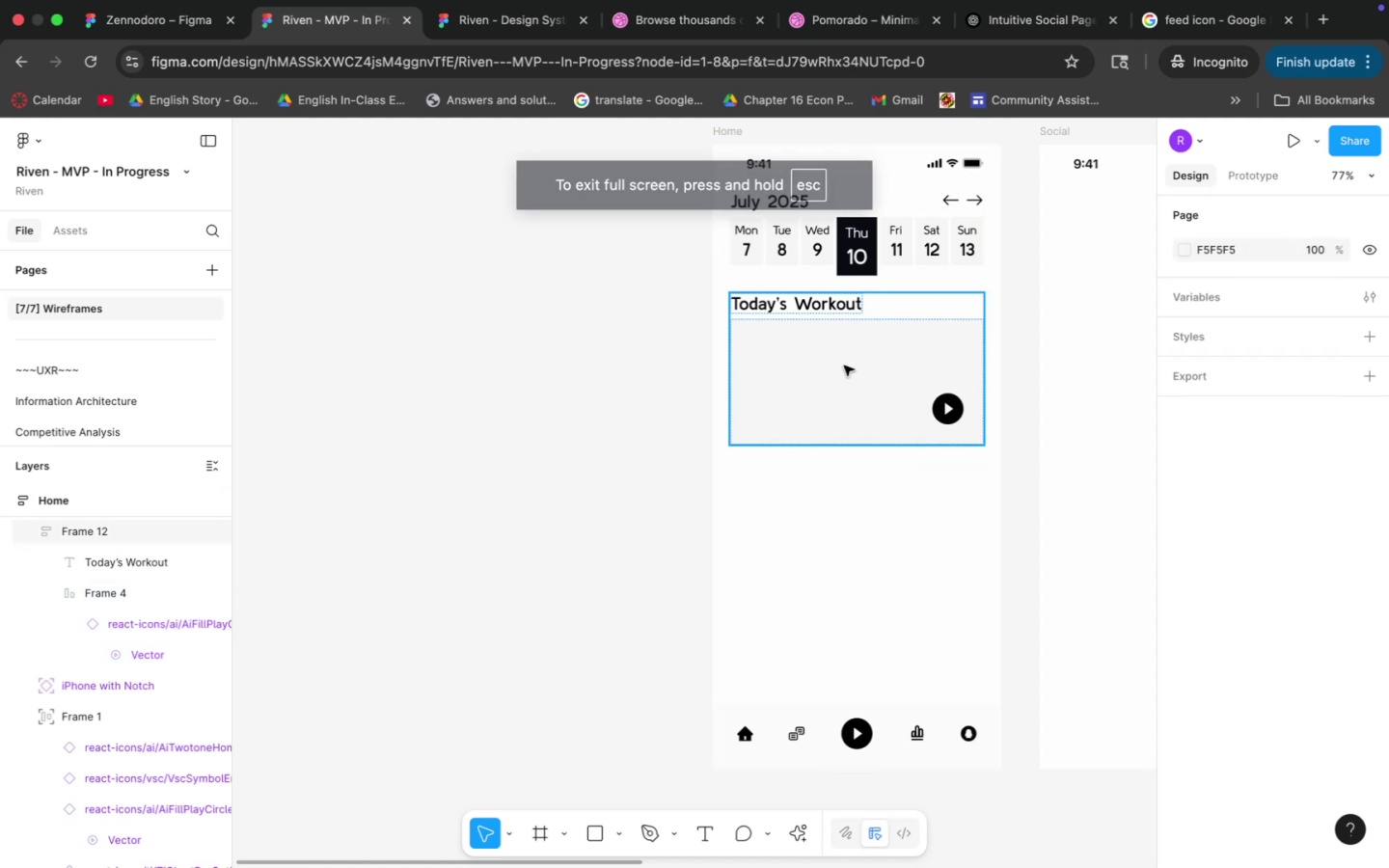 
double_click([844, 366])
 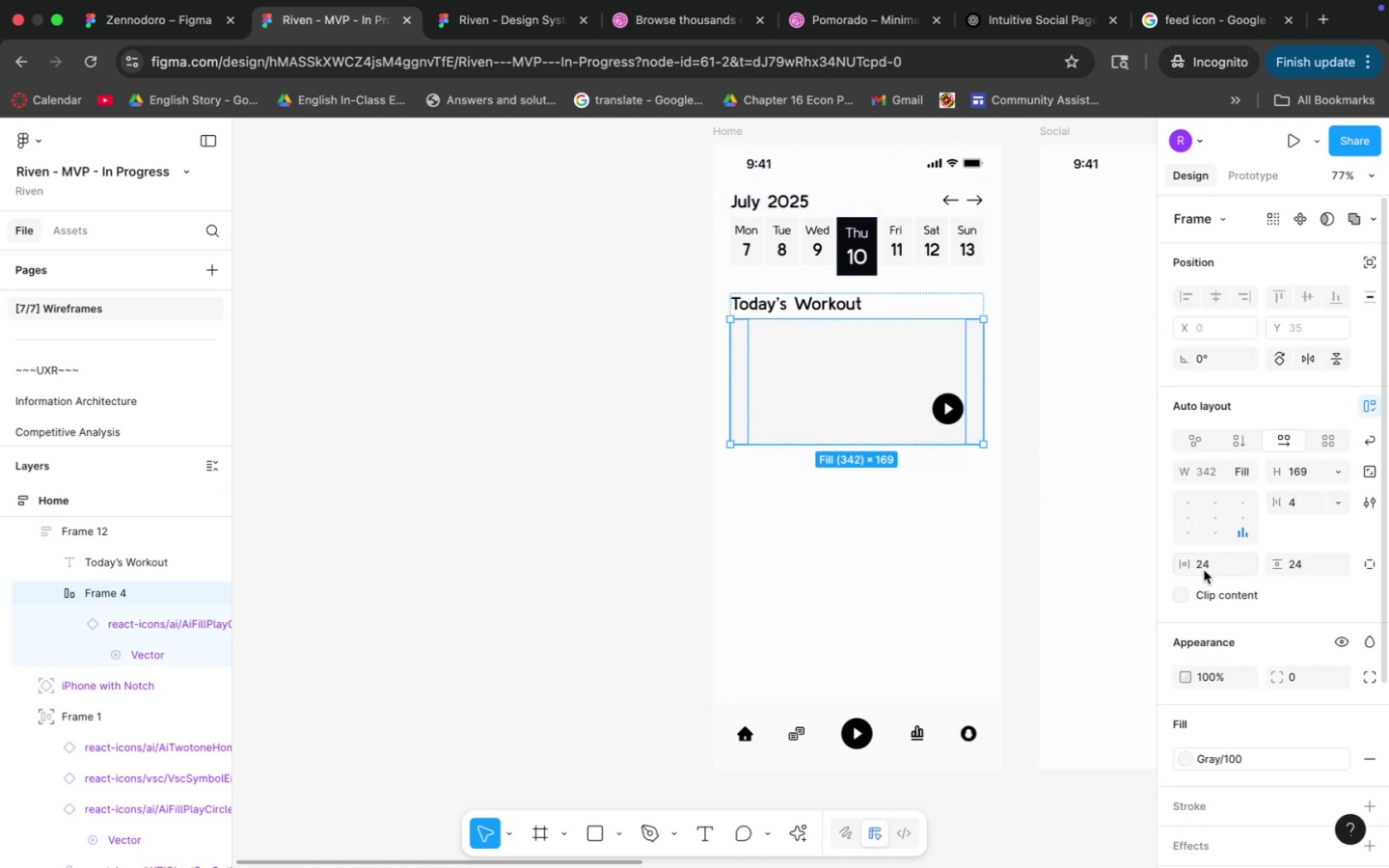 
left_click([1218, 570])
 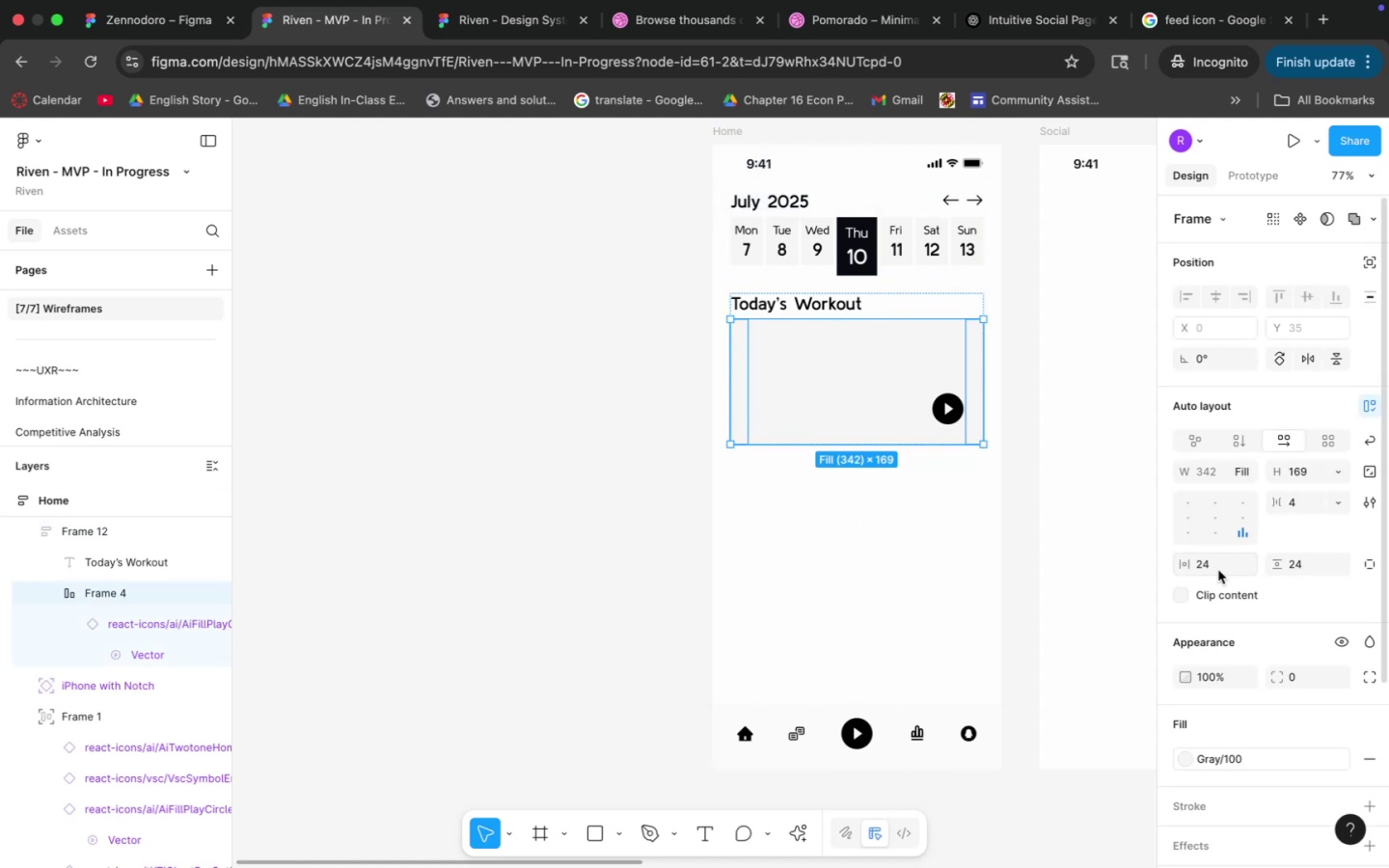 
type(16)
 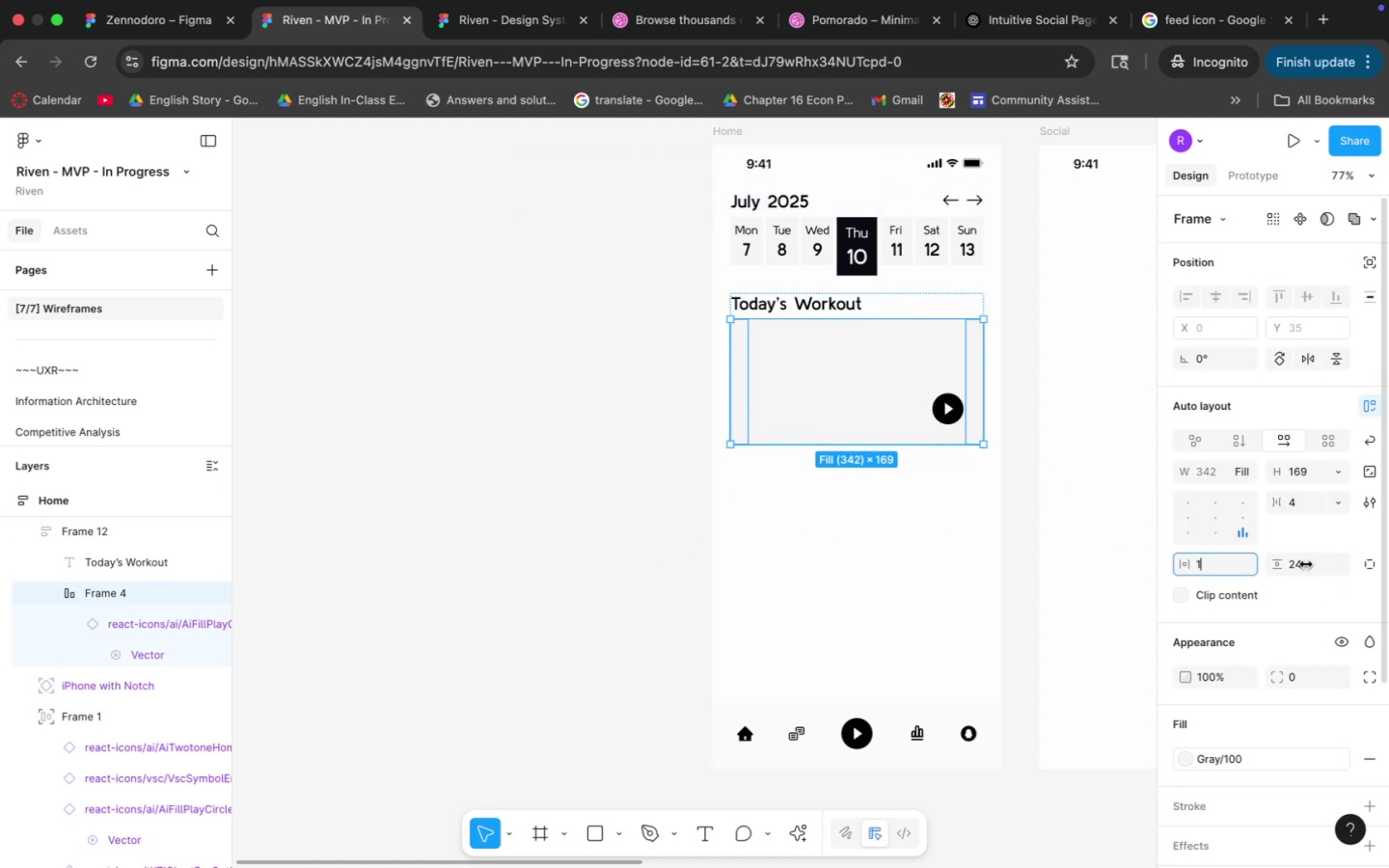 
double_click([1305, 563])
 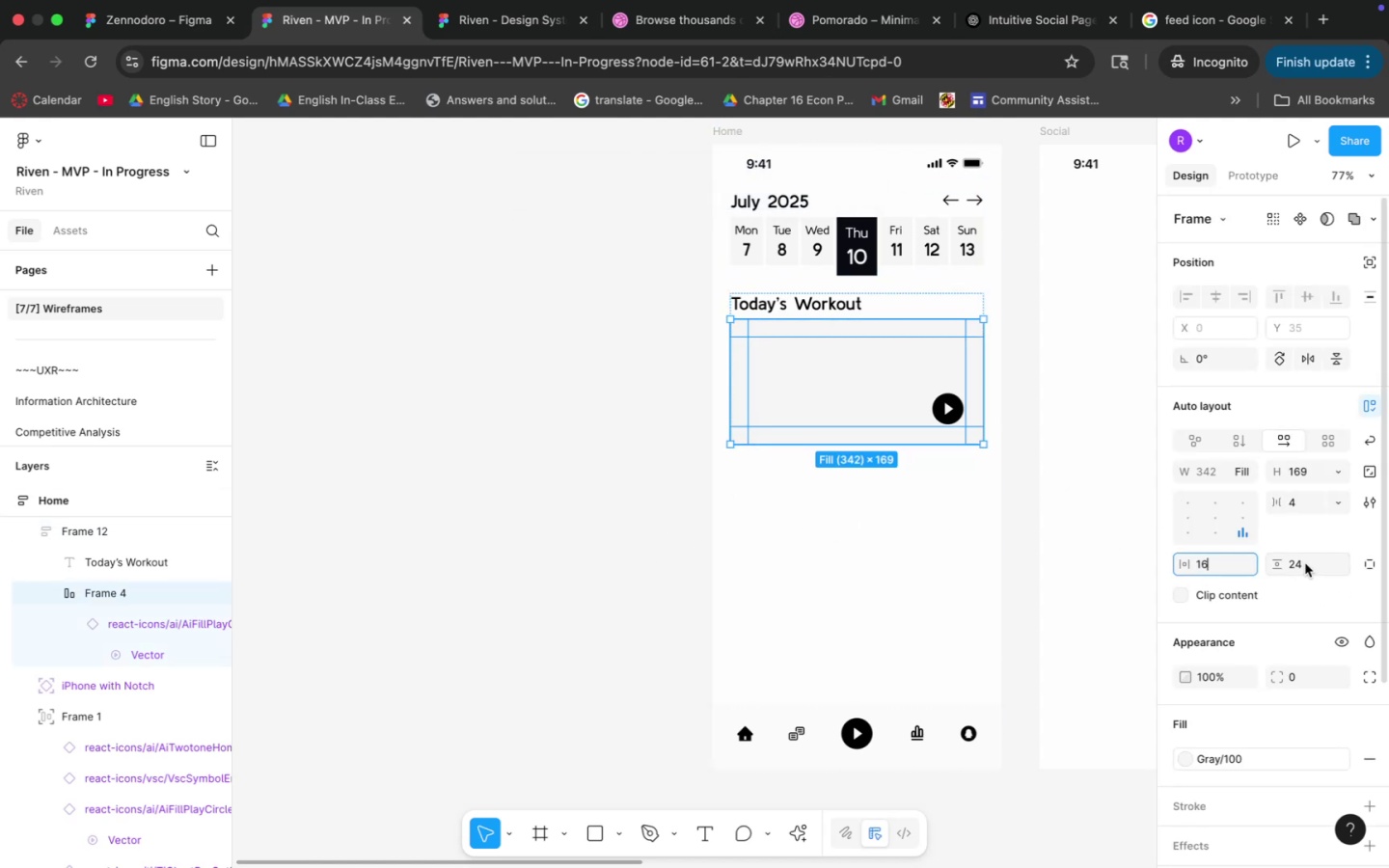 
type(16)
 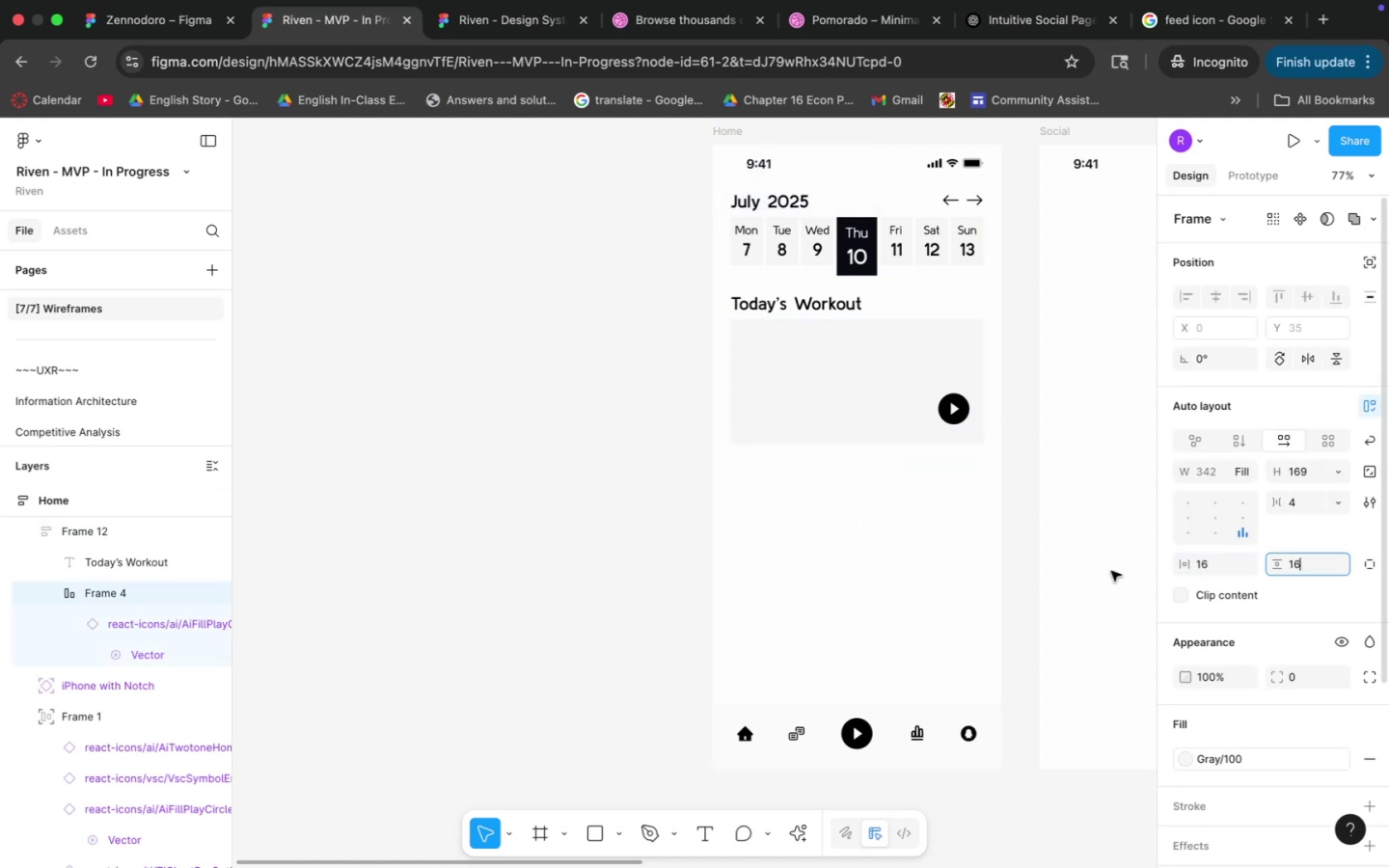 
left_click([1047, 560])
 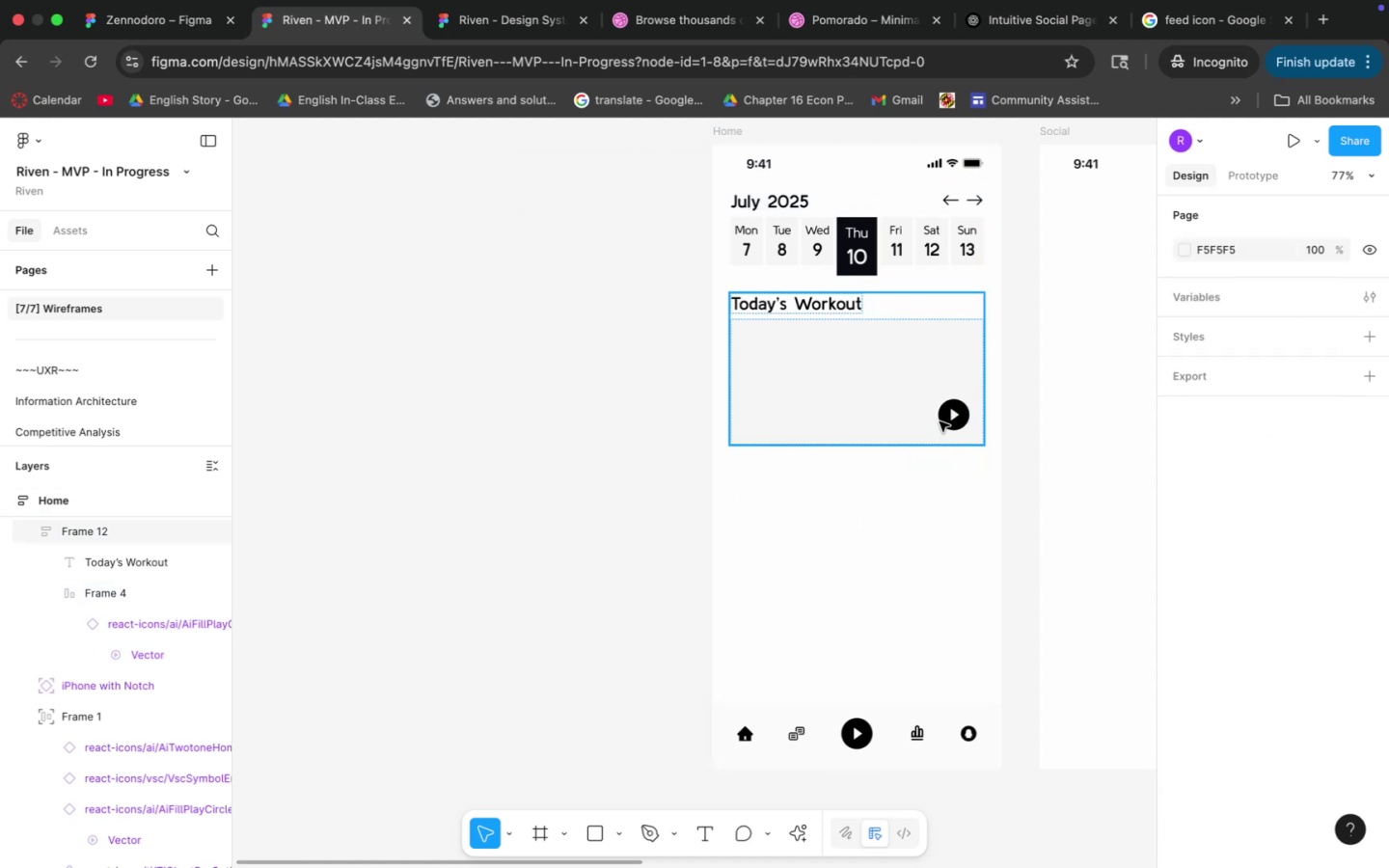 
double_click([940, 415])
 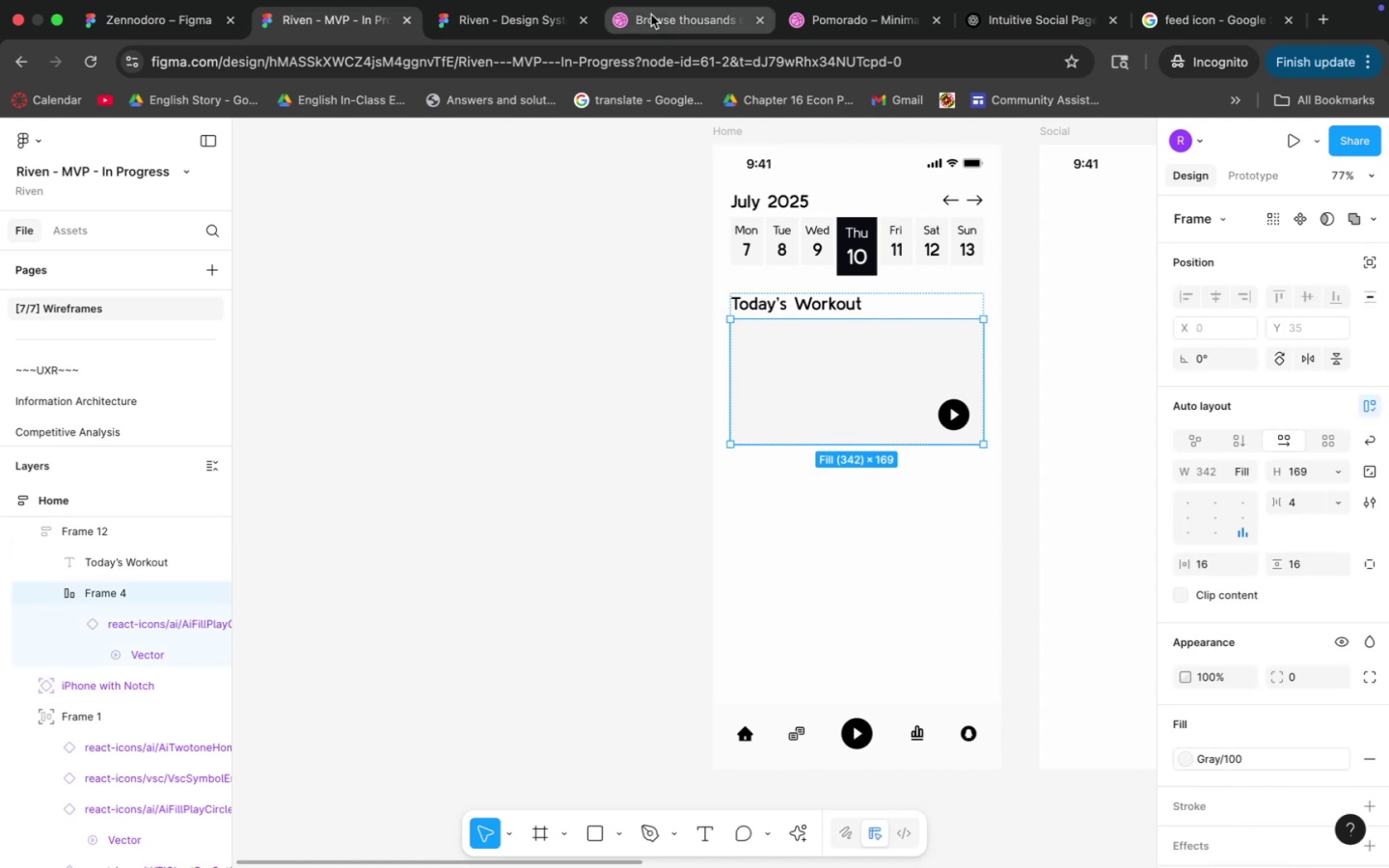 
left_click([654, 25])
 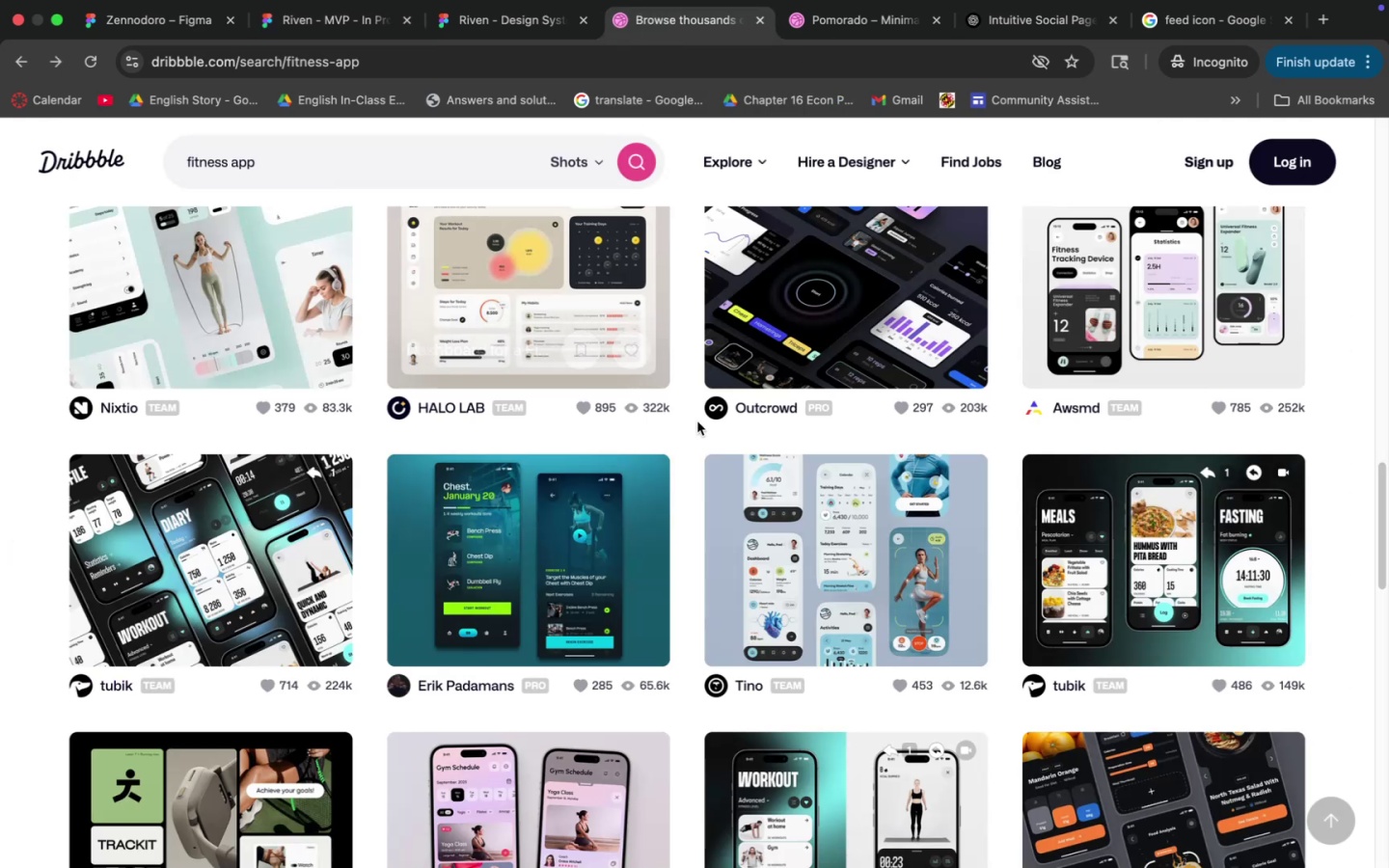 
scroll: coordinate [682, 420], scroll_direction: up, amount: 32.0
 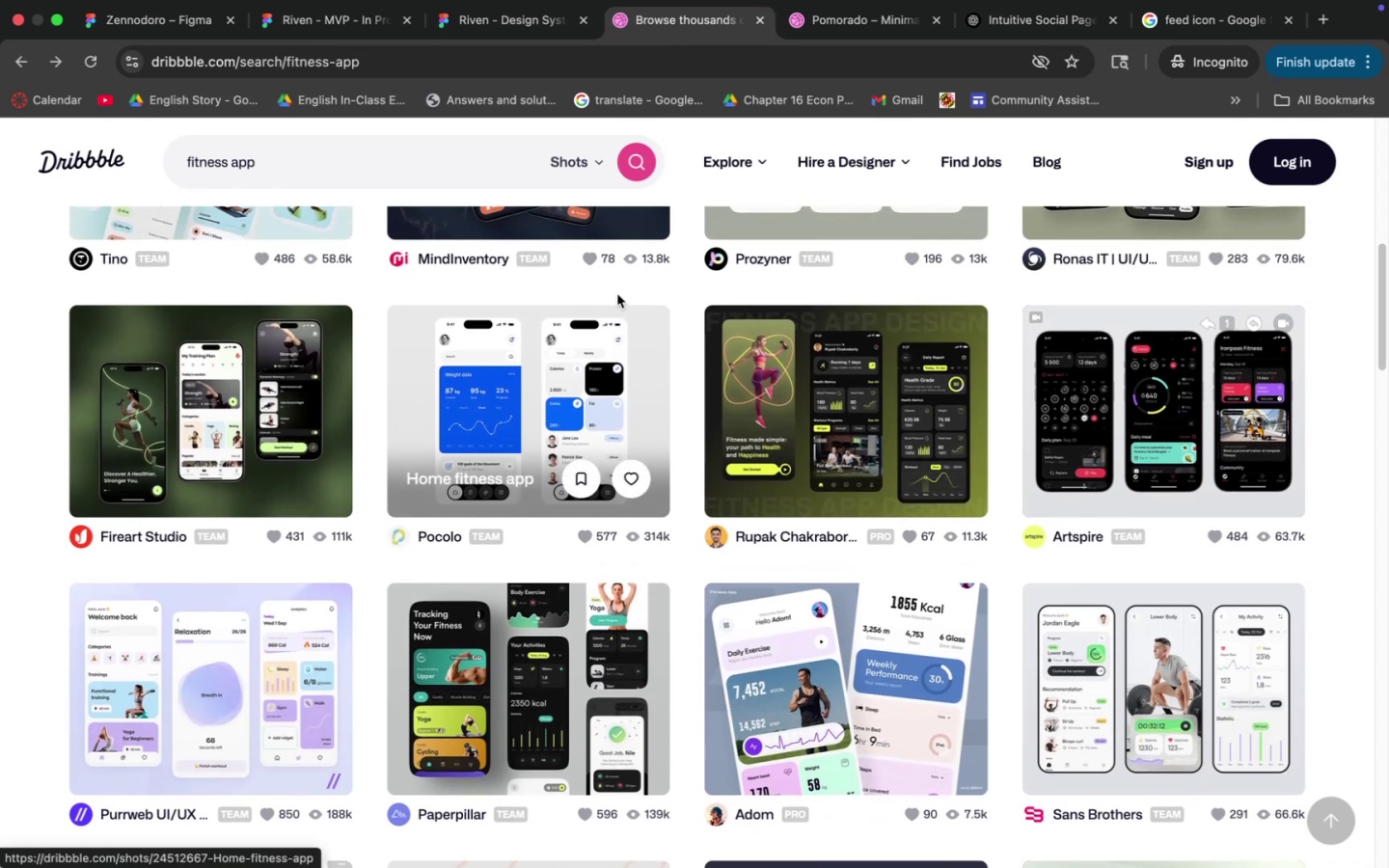 
left_click([329, 46])
 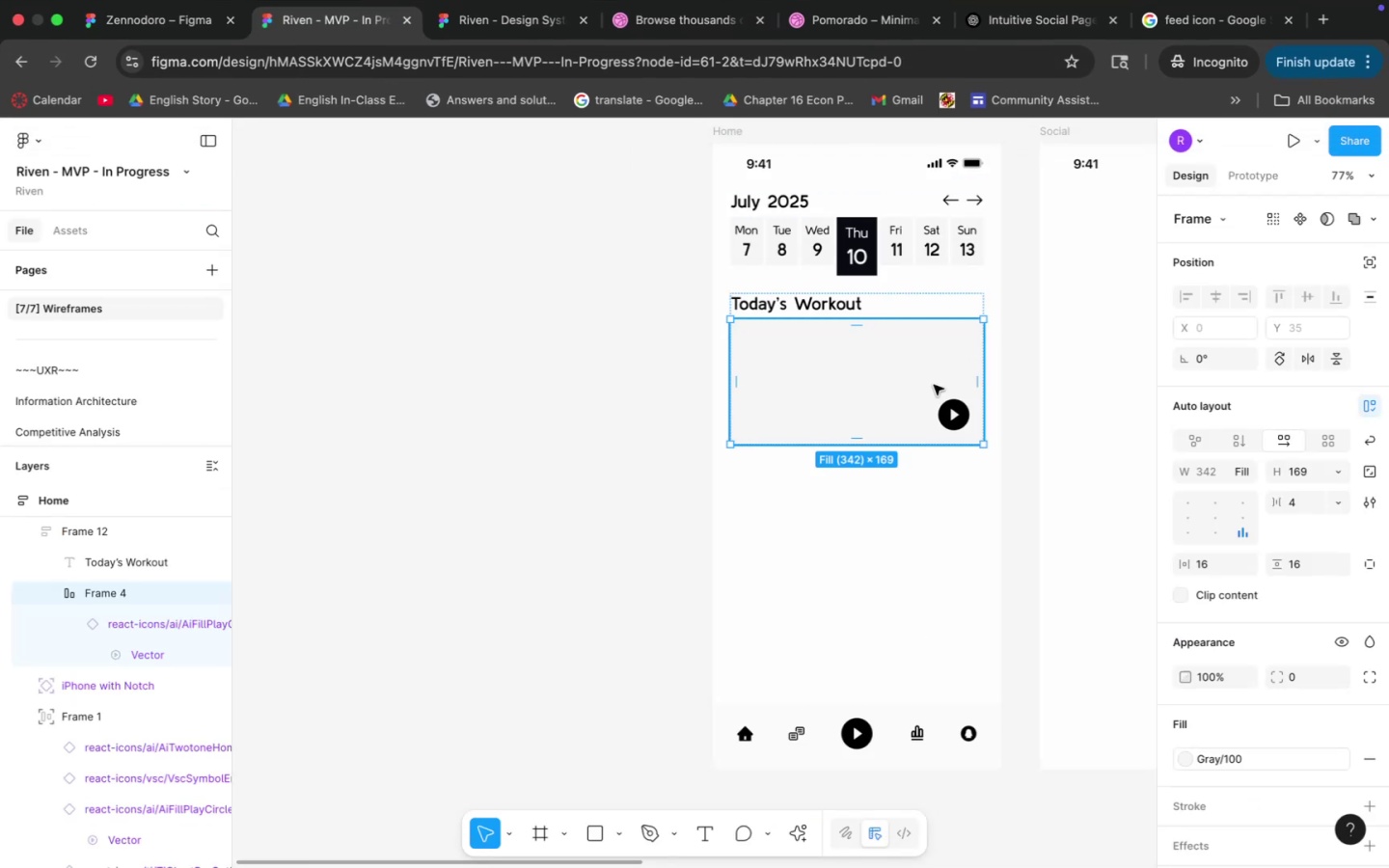 
scroll: coordinate [939, 396], scroll_direction: up, amount: 2.0
 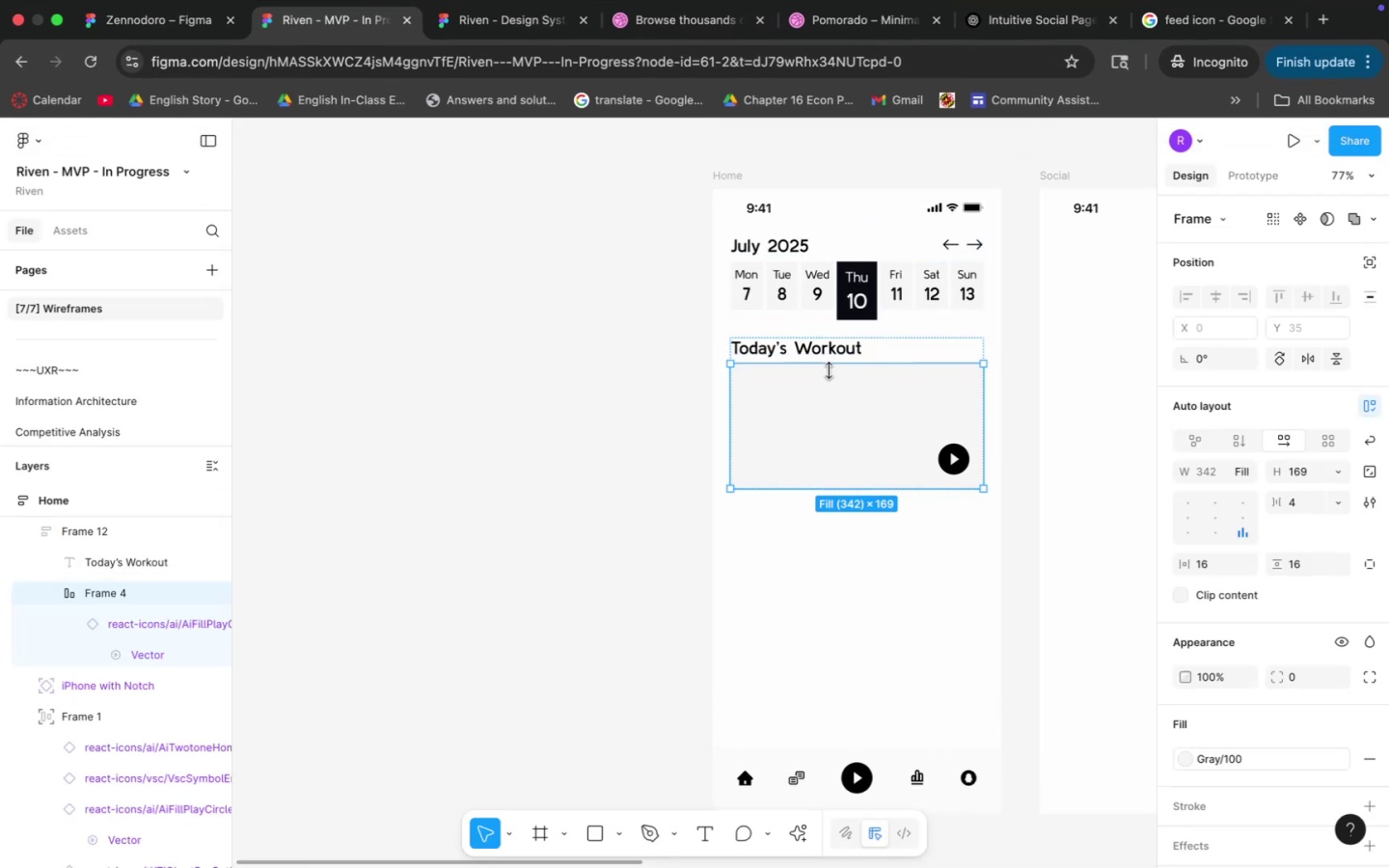 
left_click([827, 353])
 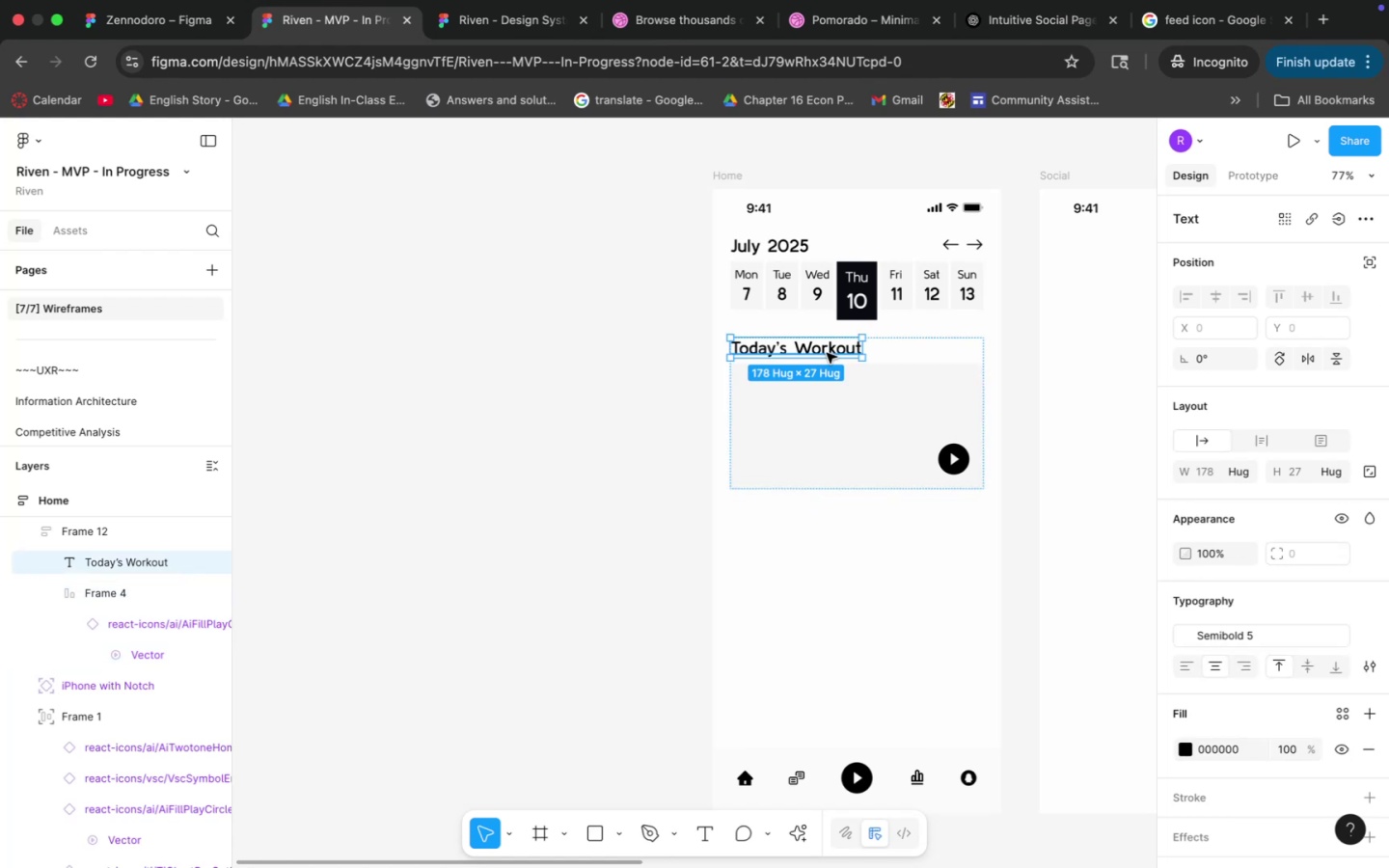 
hold_key(key=ShiftLeft, duration=2.59)
double_click([783, 249])
 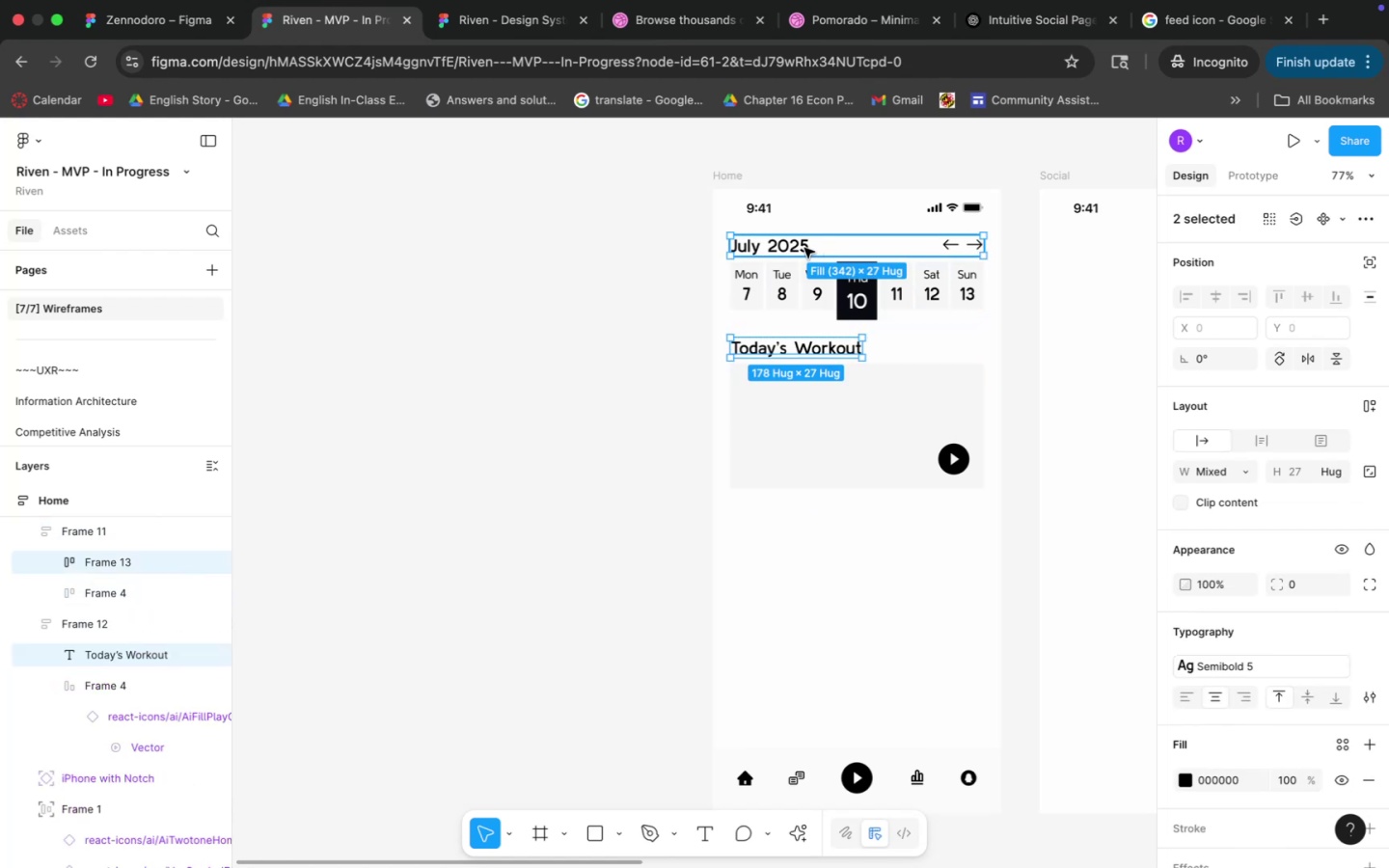 
double_click([800, 247])
 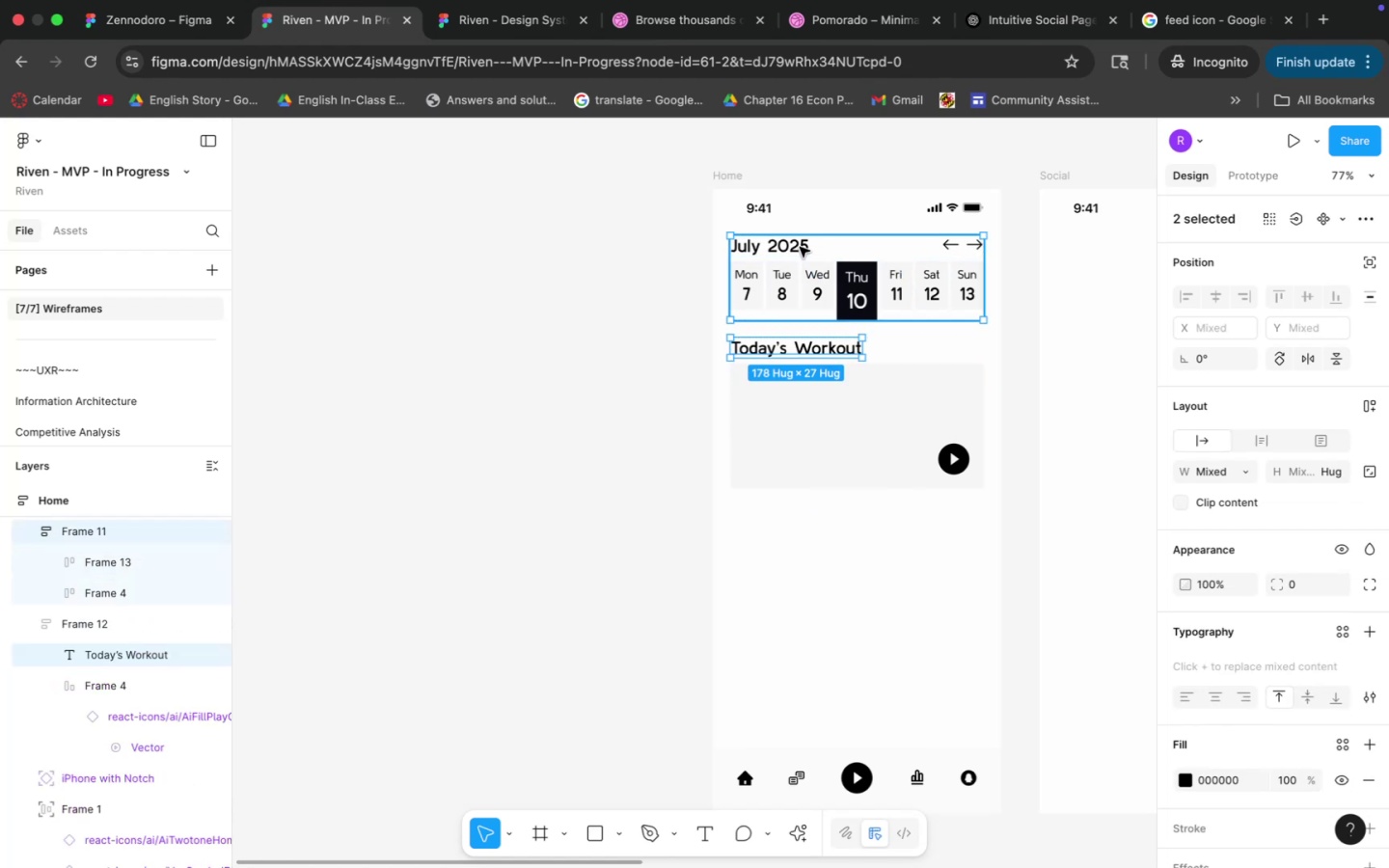 
triple_click([802, 247])
 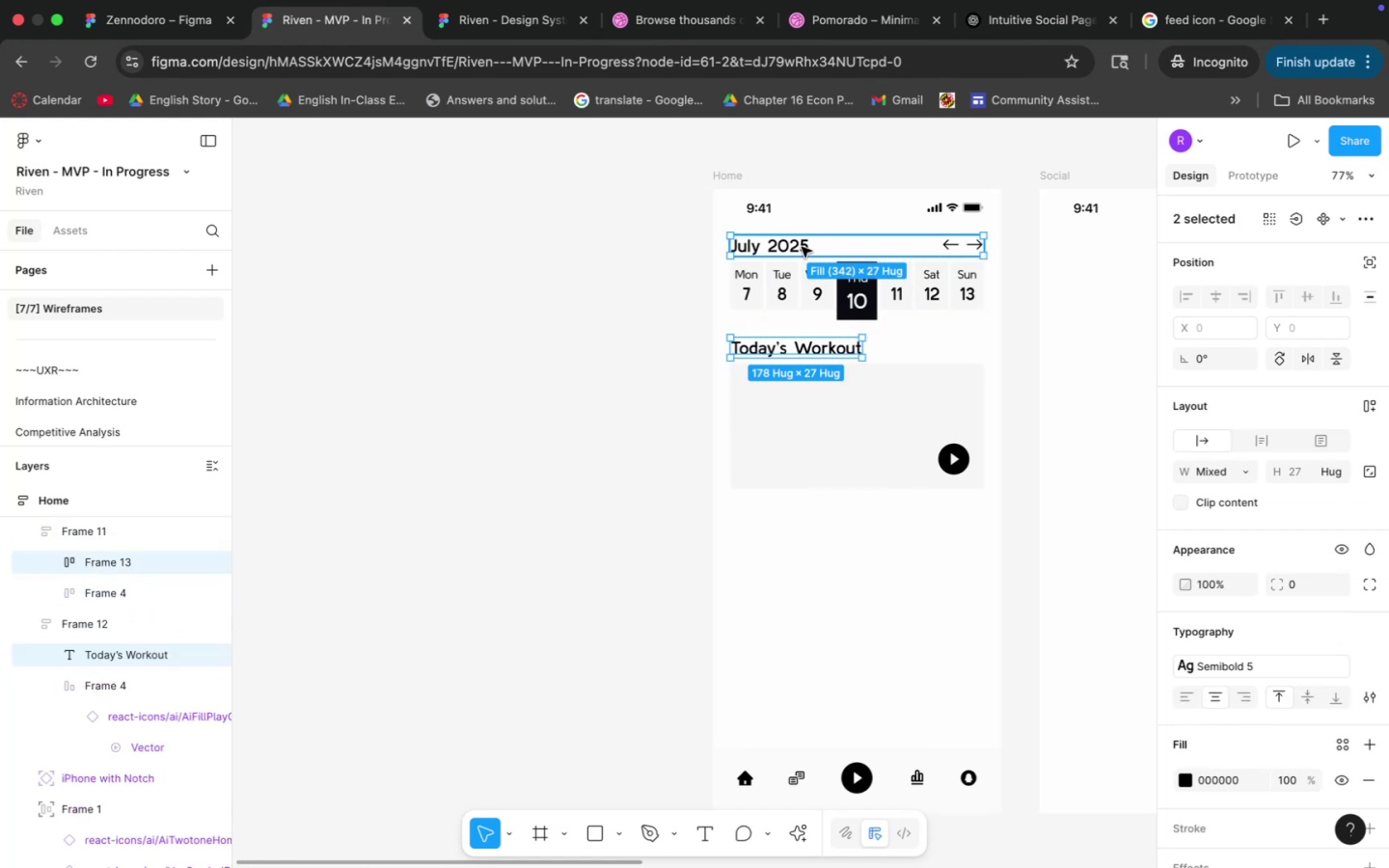 
triple_click([802, 247])
 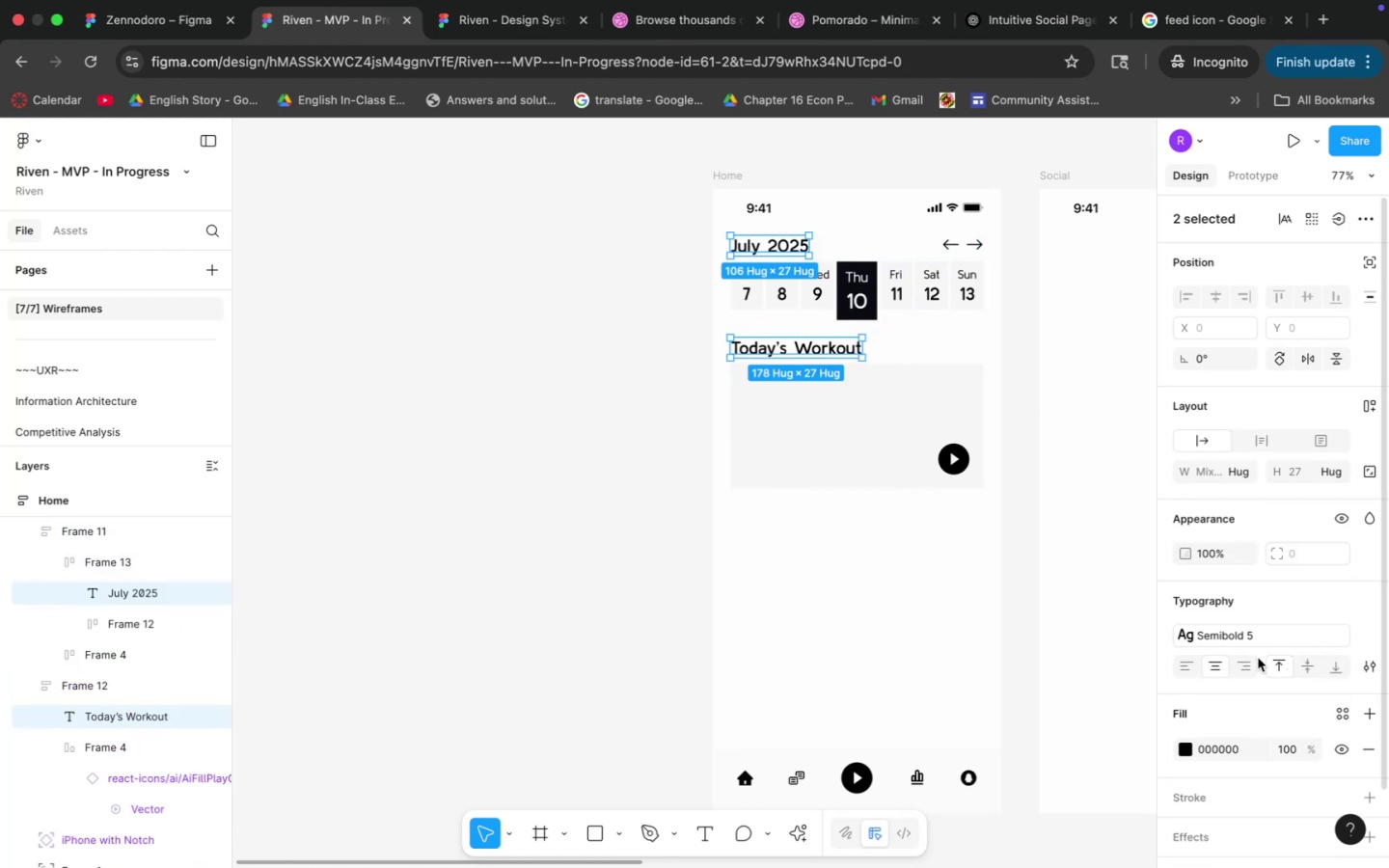 
left_click([1257, 643])
 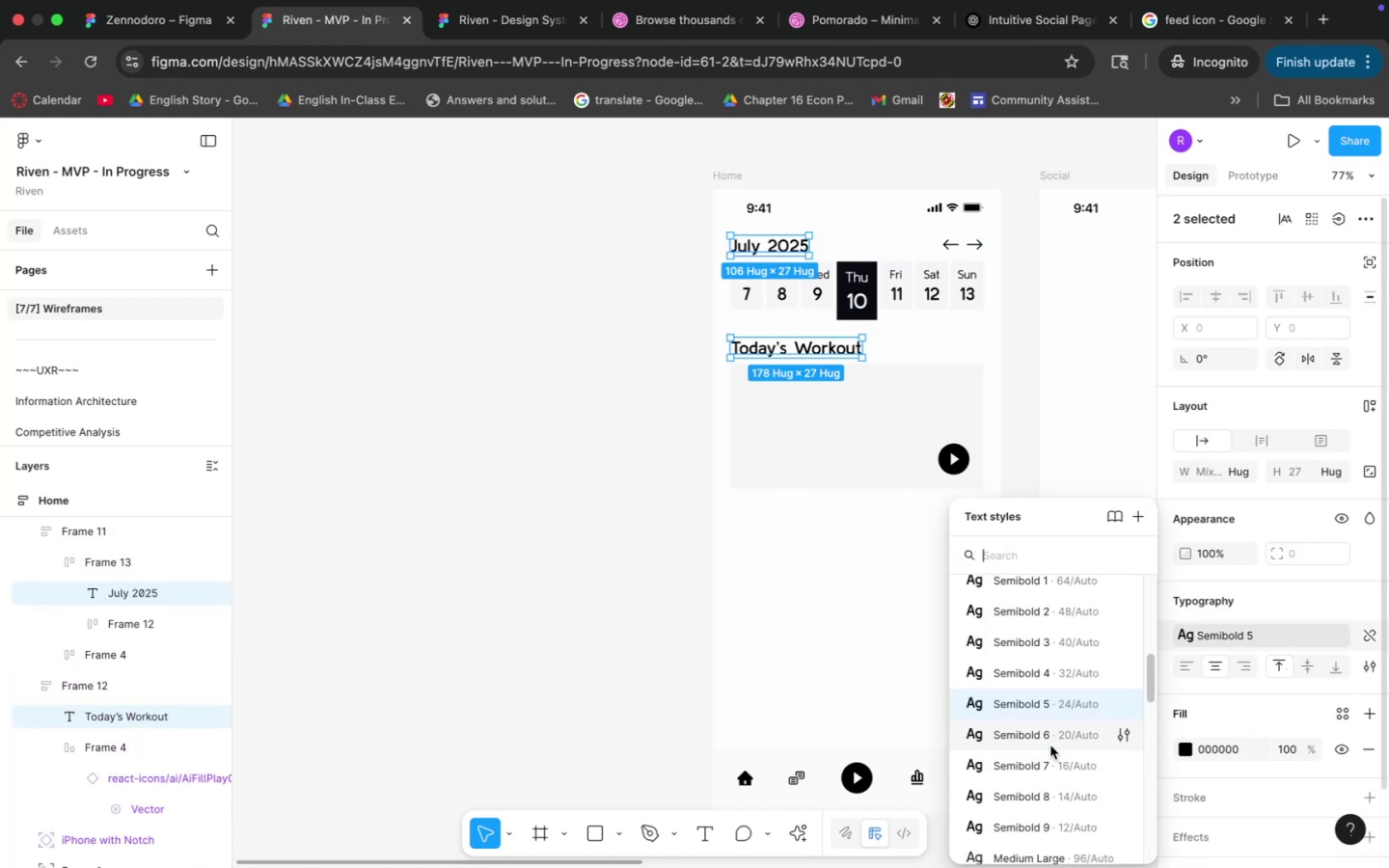 
left_click([1050, 745])
 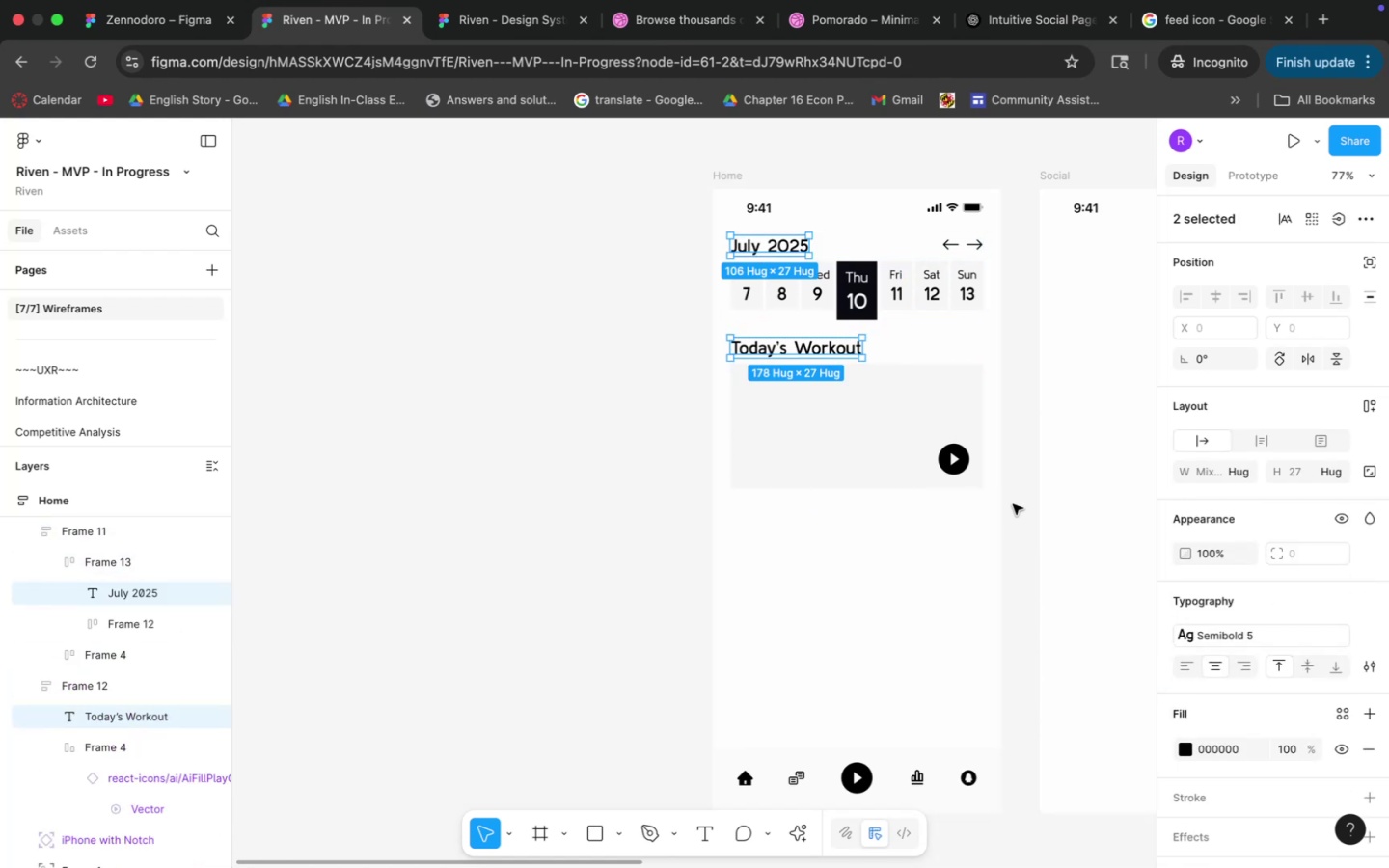 
left_click([1013, 499])
 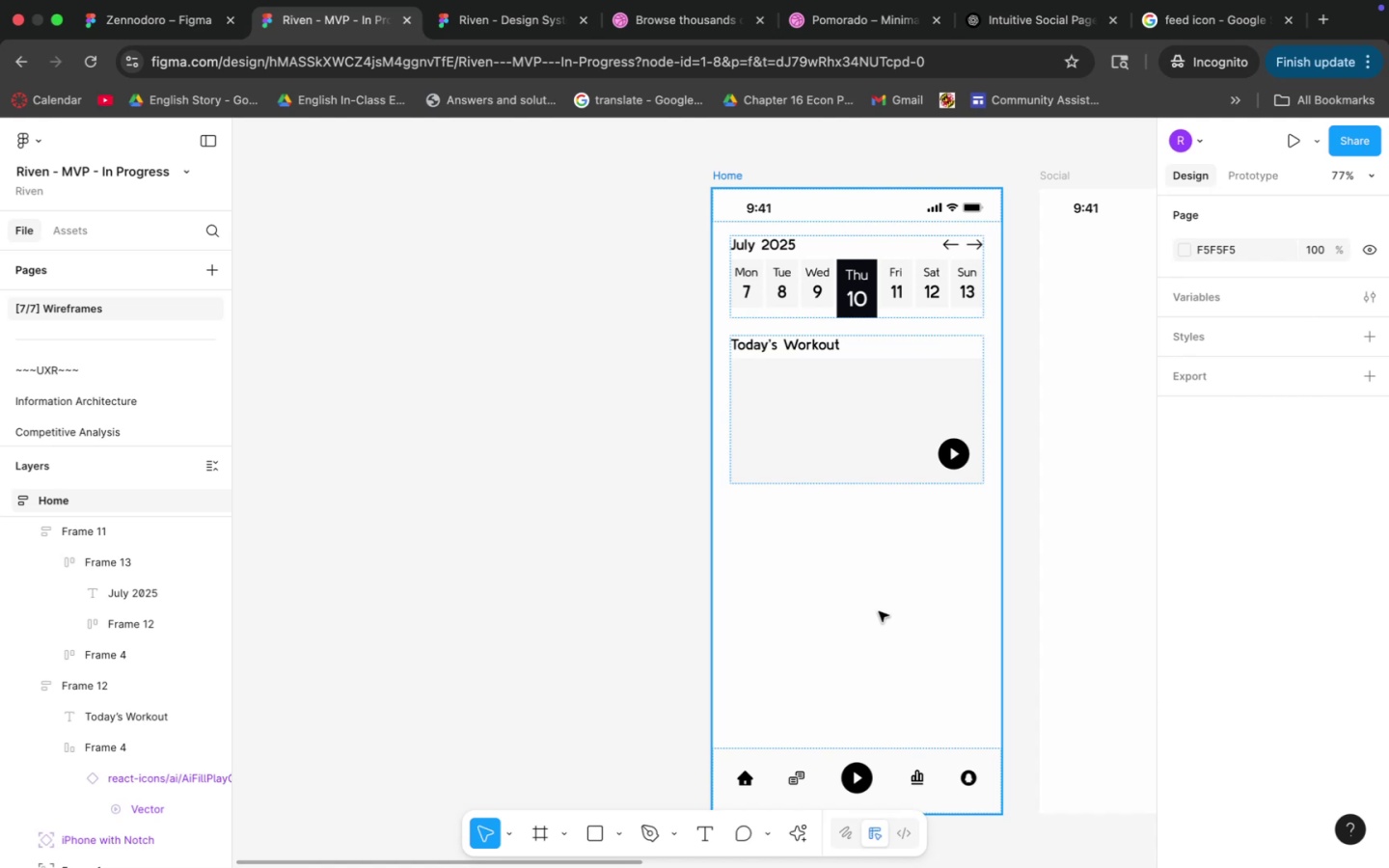 
wait(23.32)
 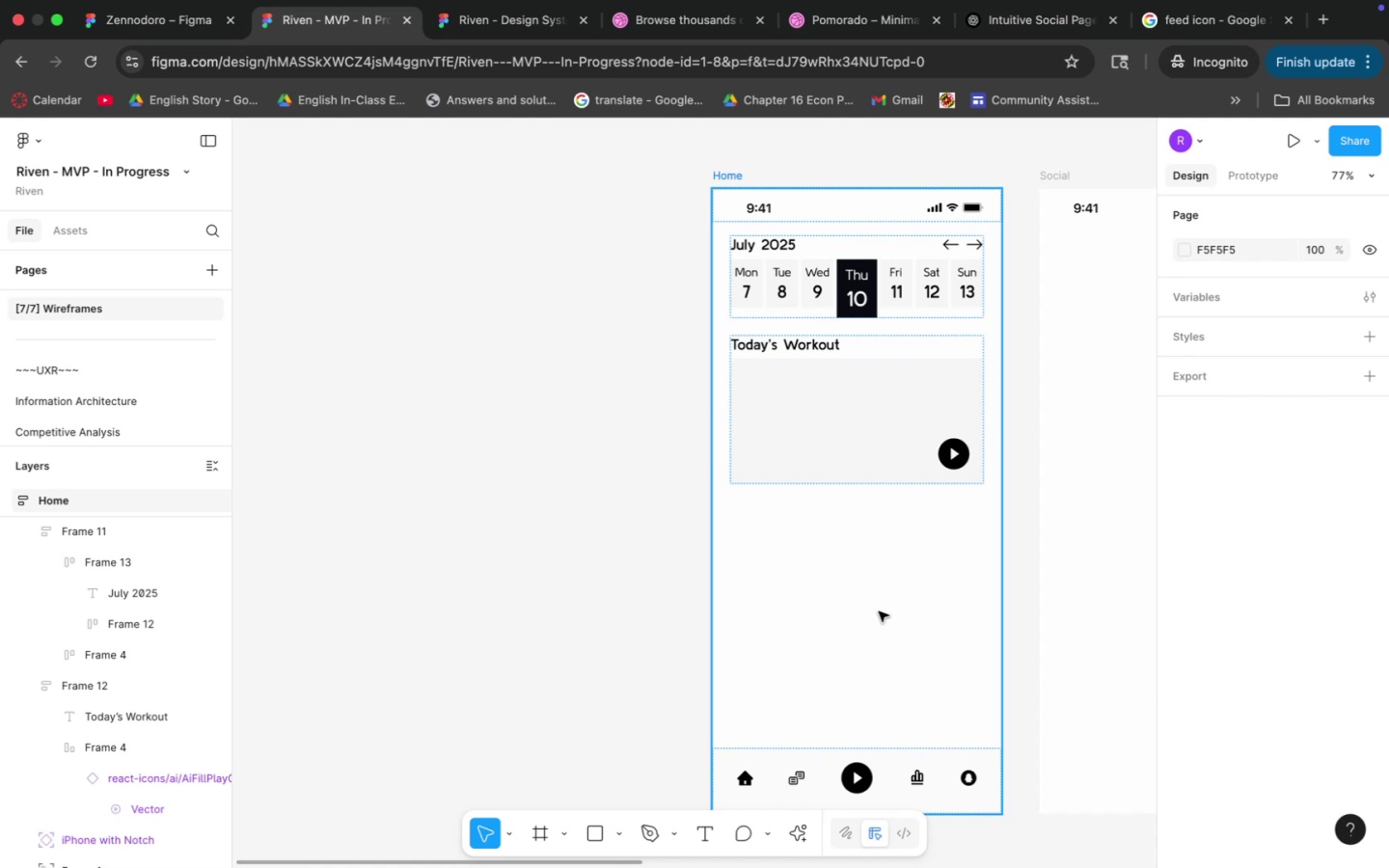 
left_click([708, 830])
 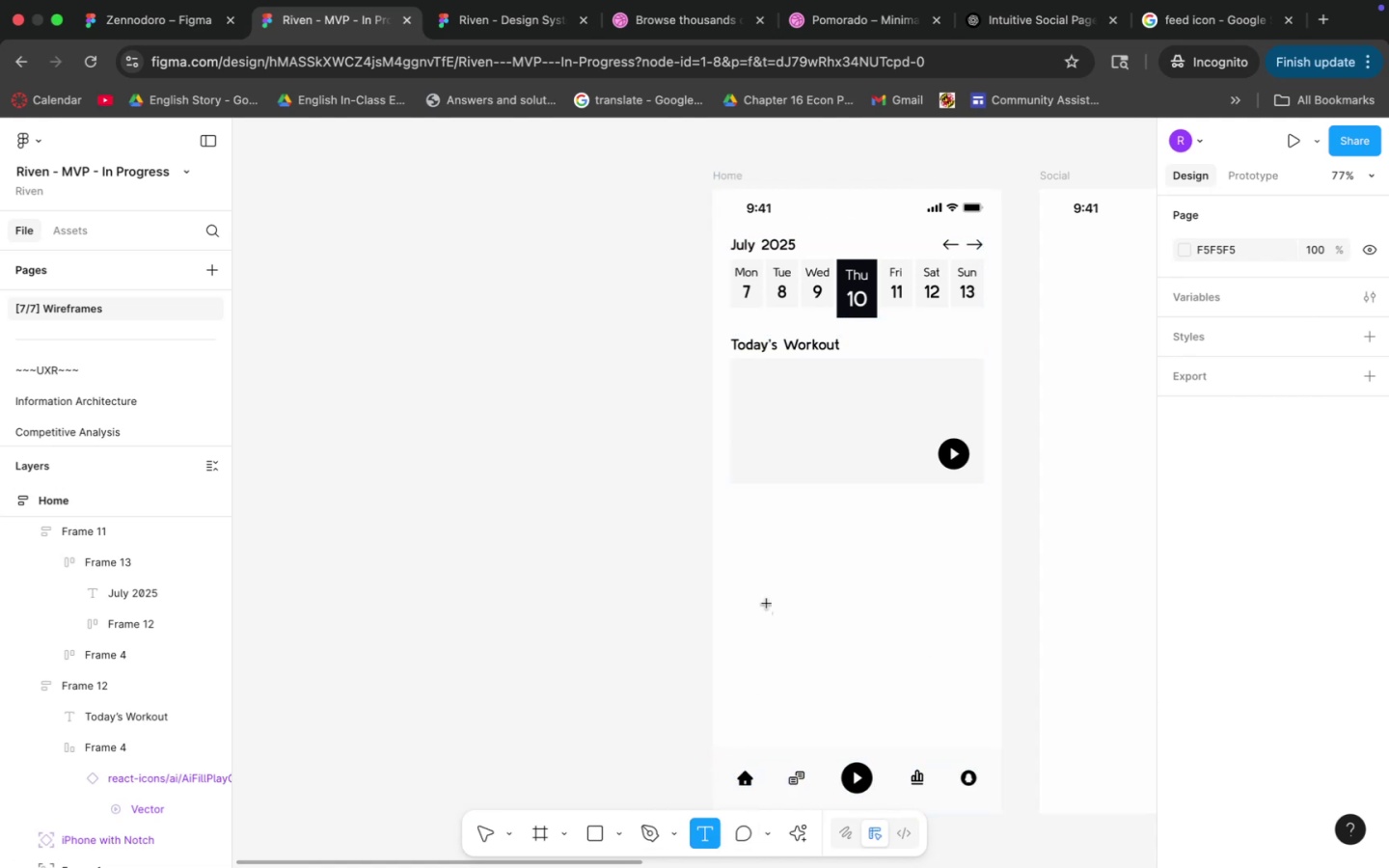 
left_click([764, 585])
 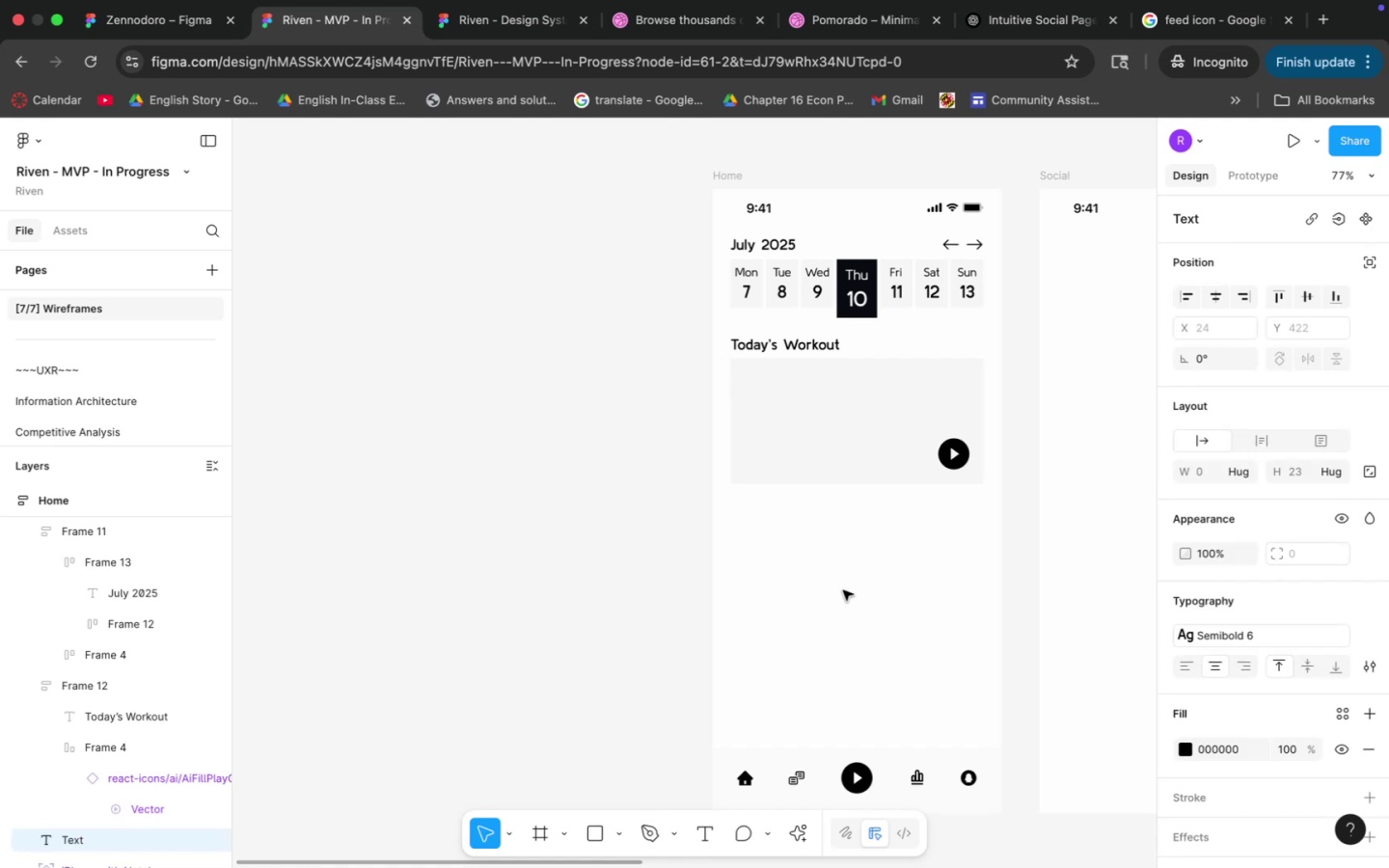 
type(Welcome back)
 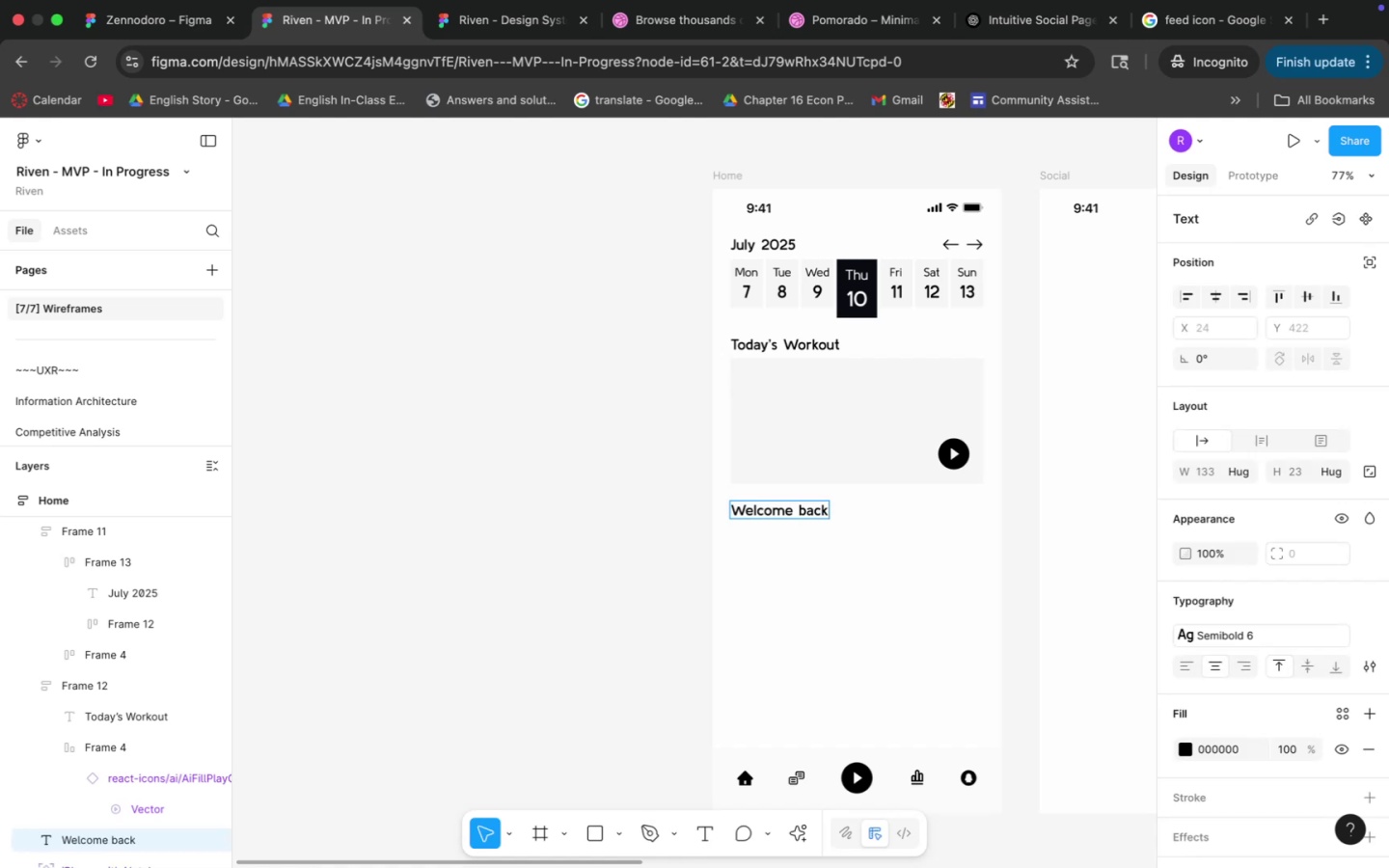 
left_click([832, 661])
 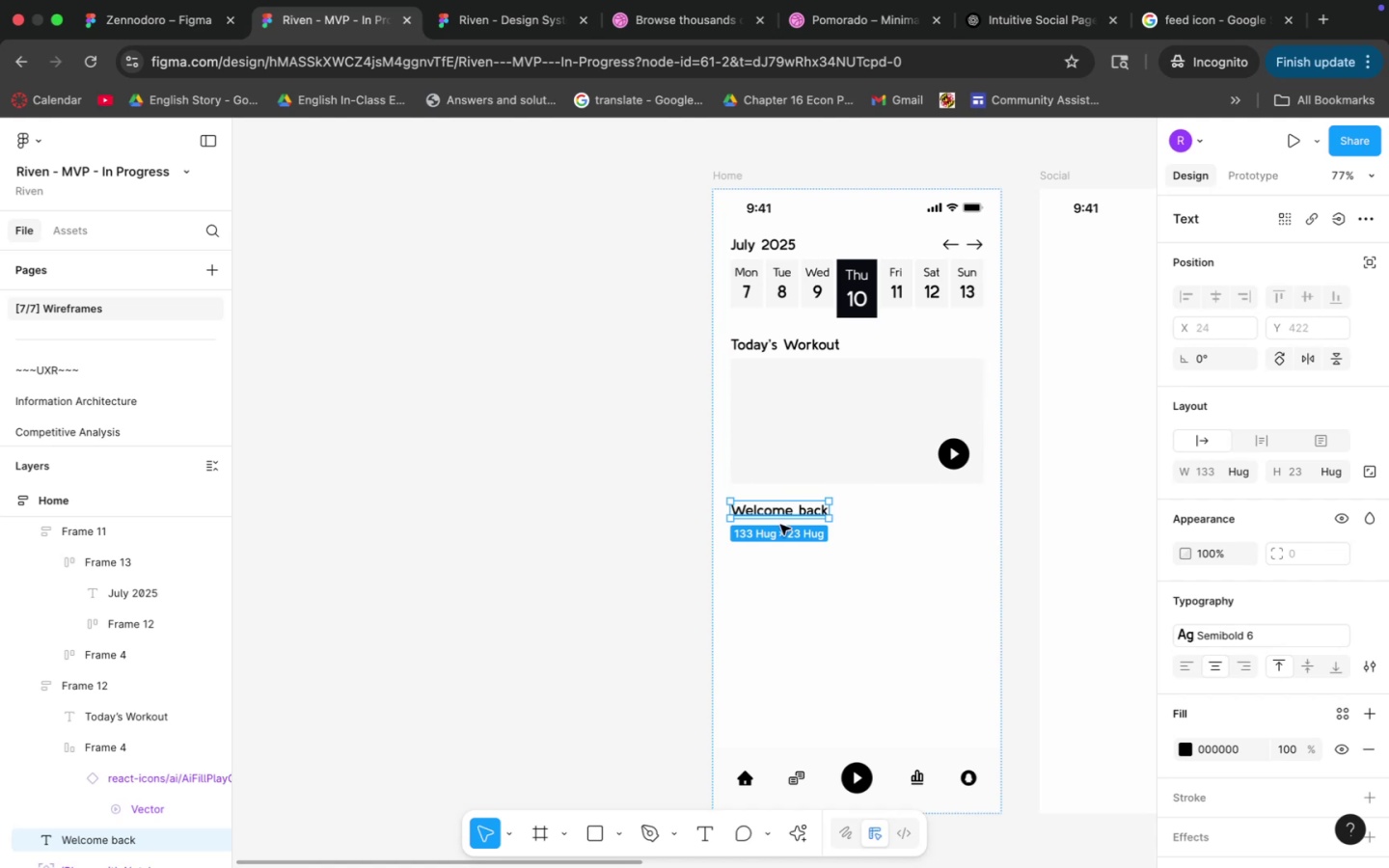 
left_click([794, 507])
 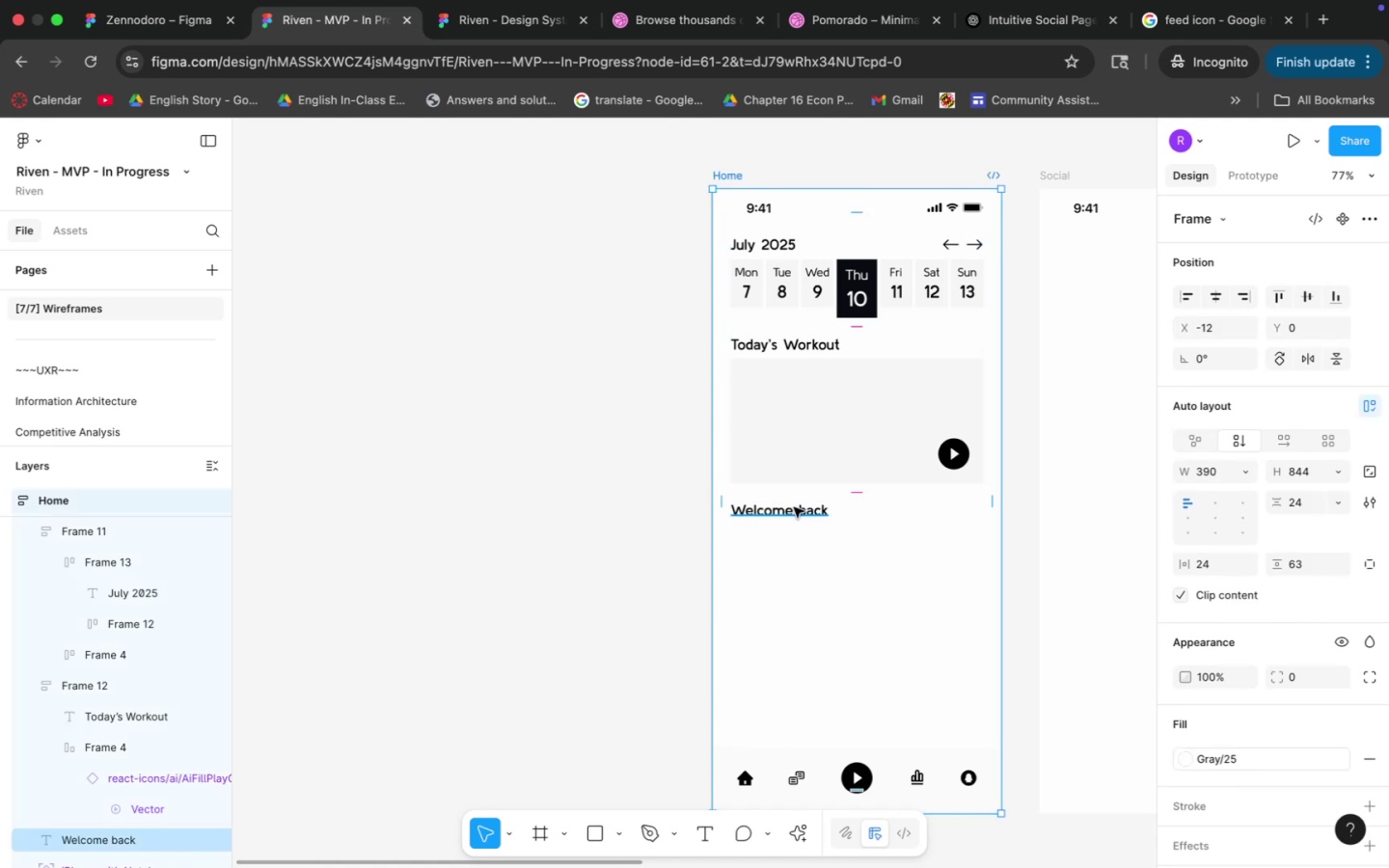 
key(Meta+C)
 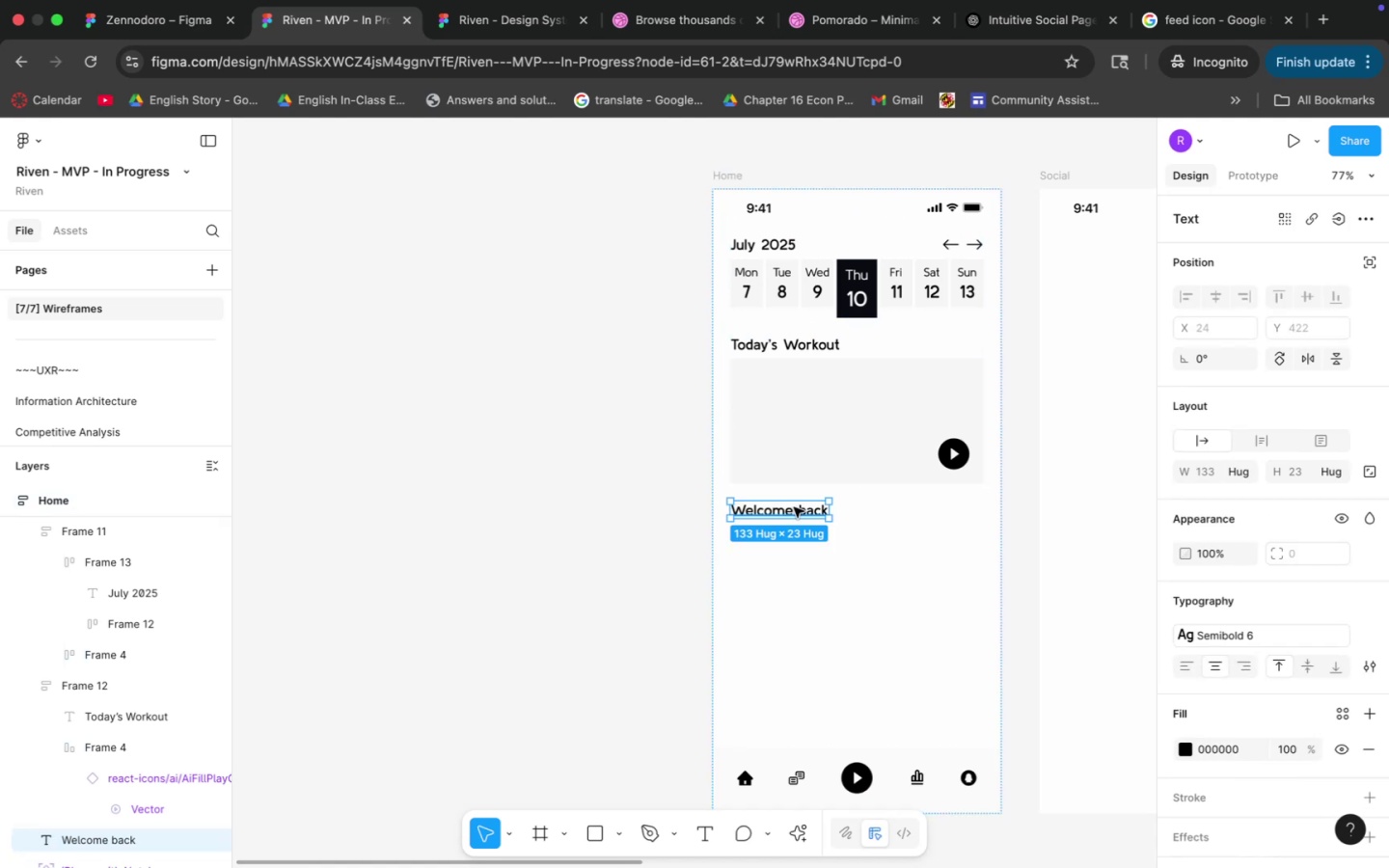 
key(Meta+V)
 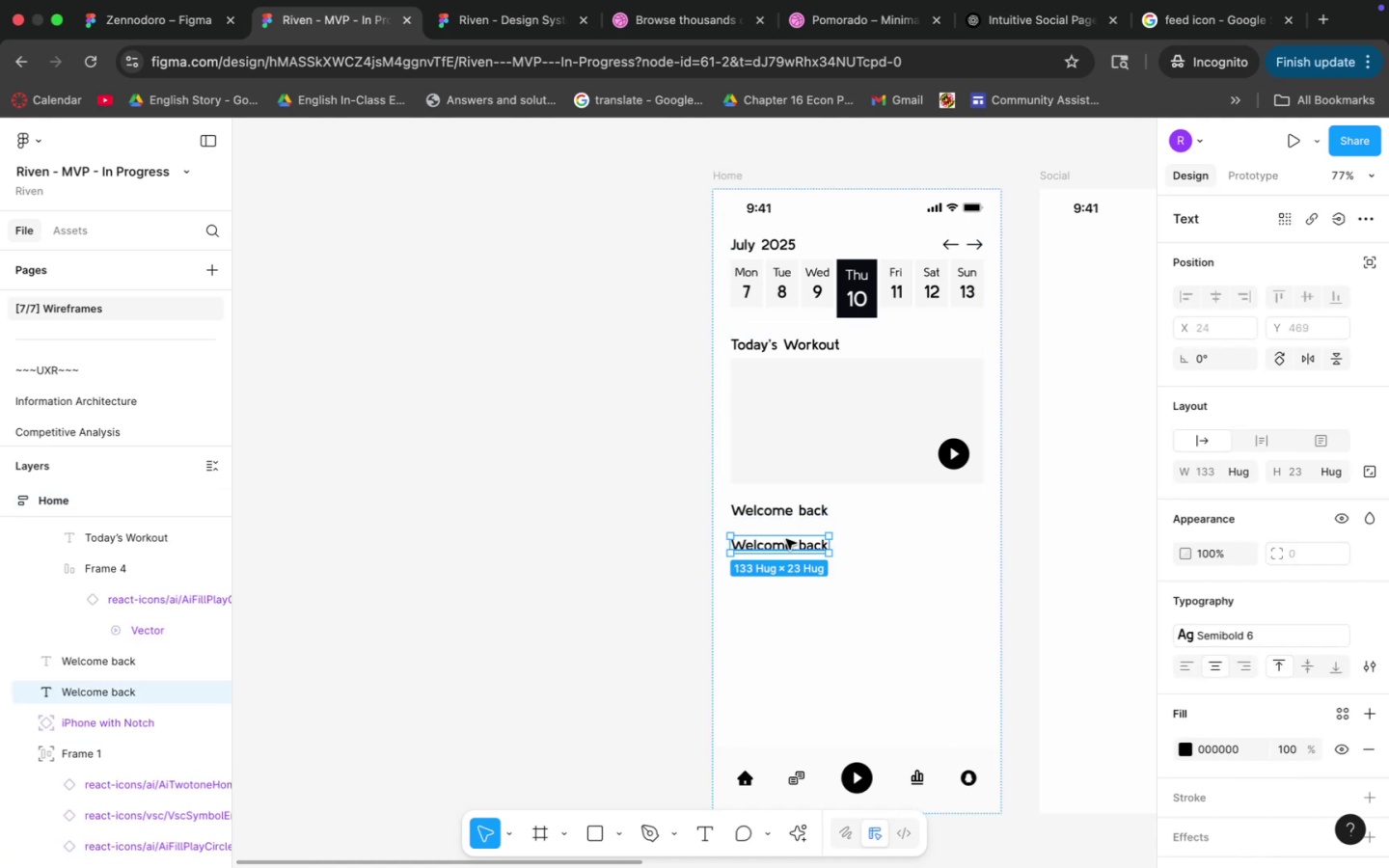 
double_click([784, 545])
 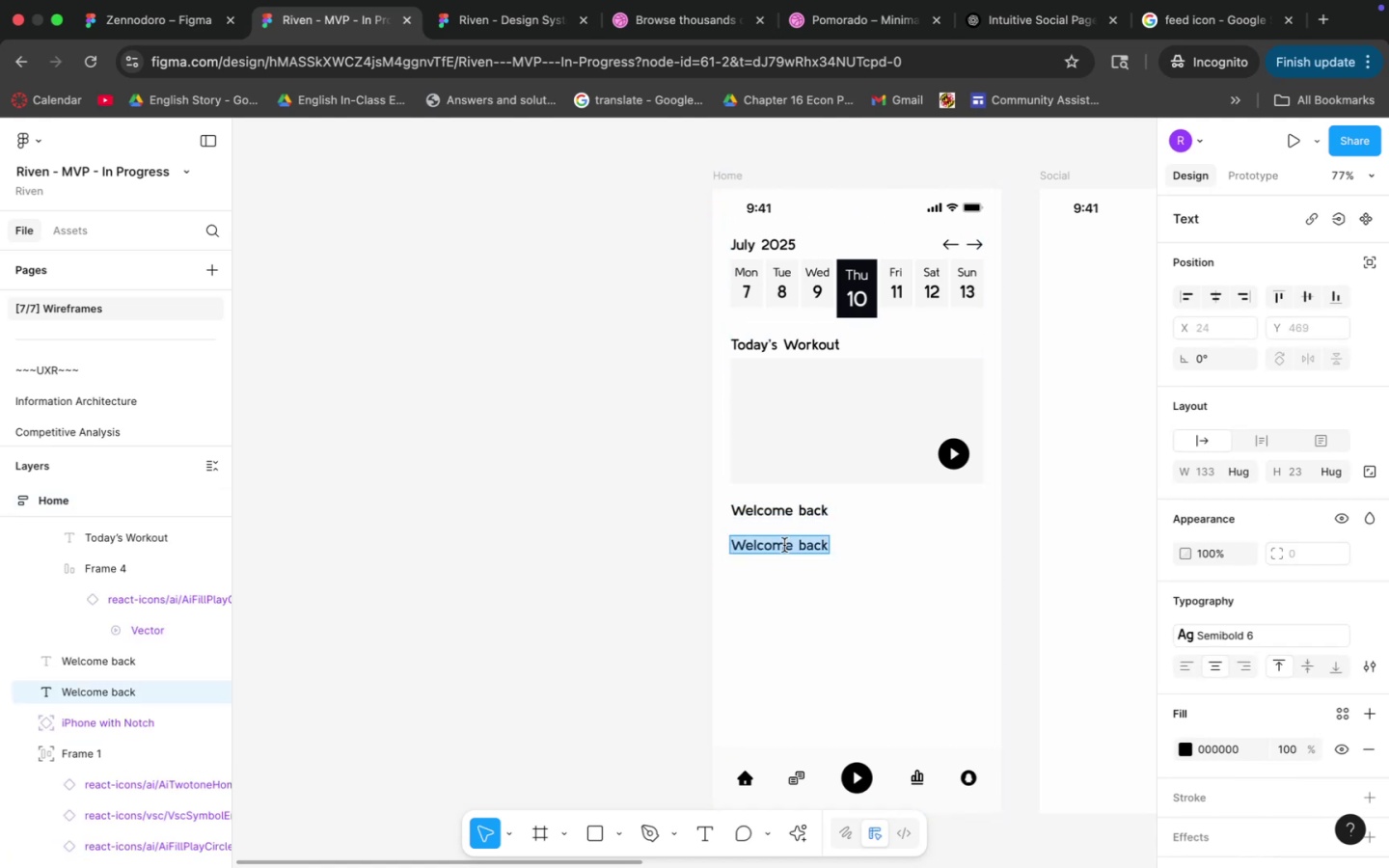 
type(Ruitao Chen)
 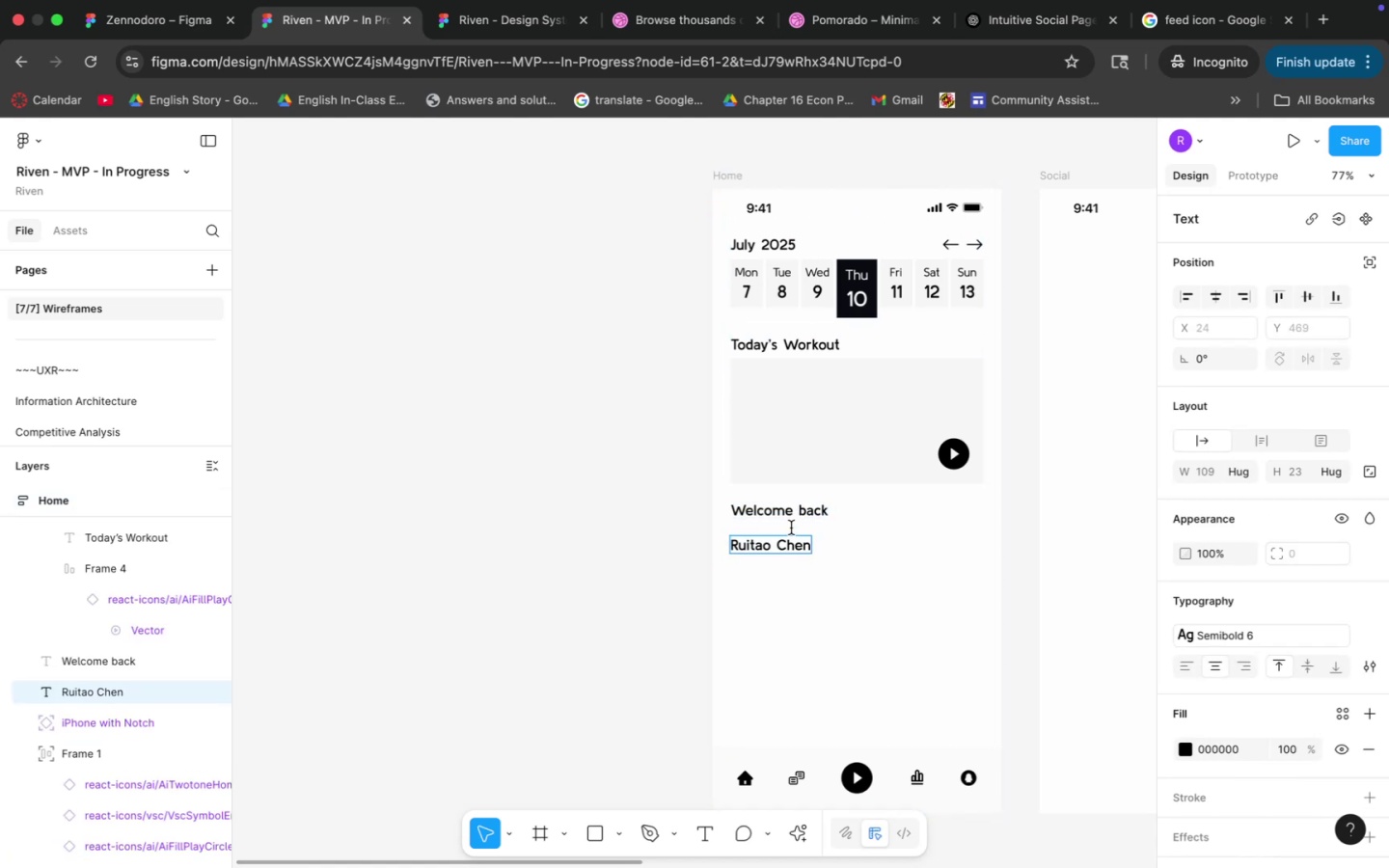 
left_click([845, 591])
 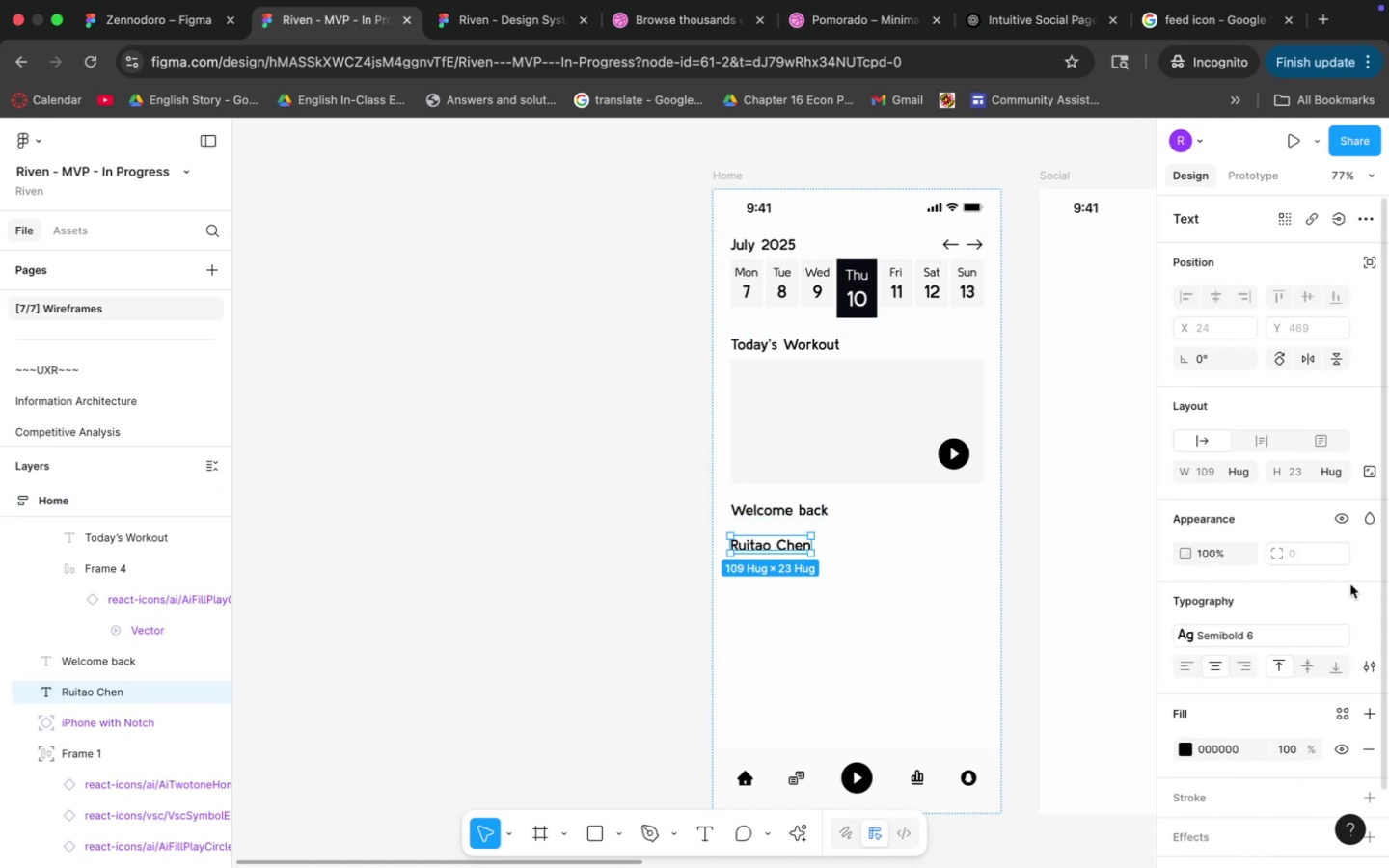 
left_click([1276, 627])
 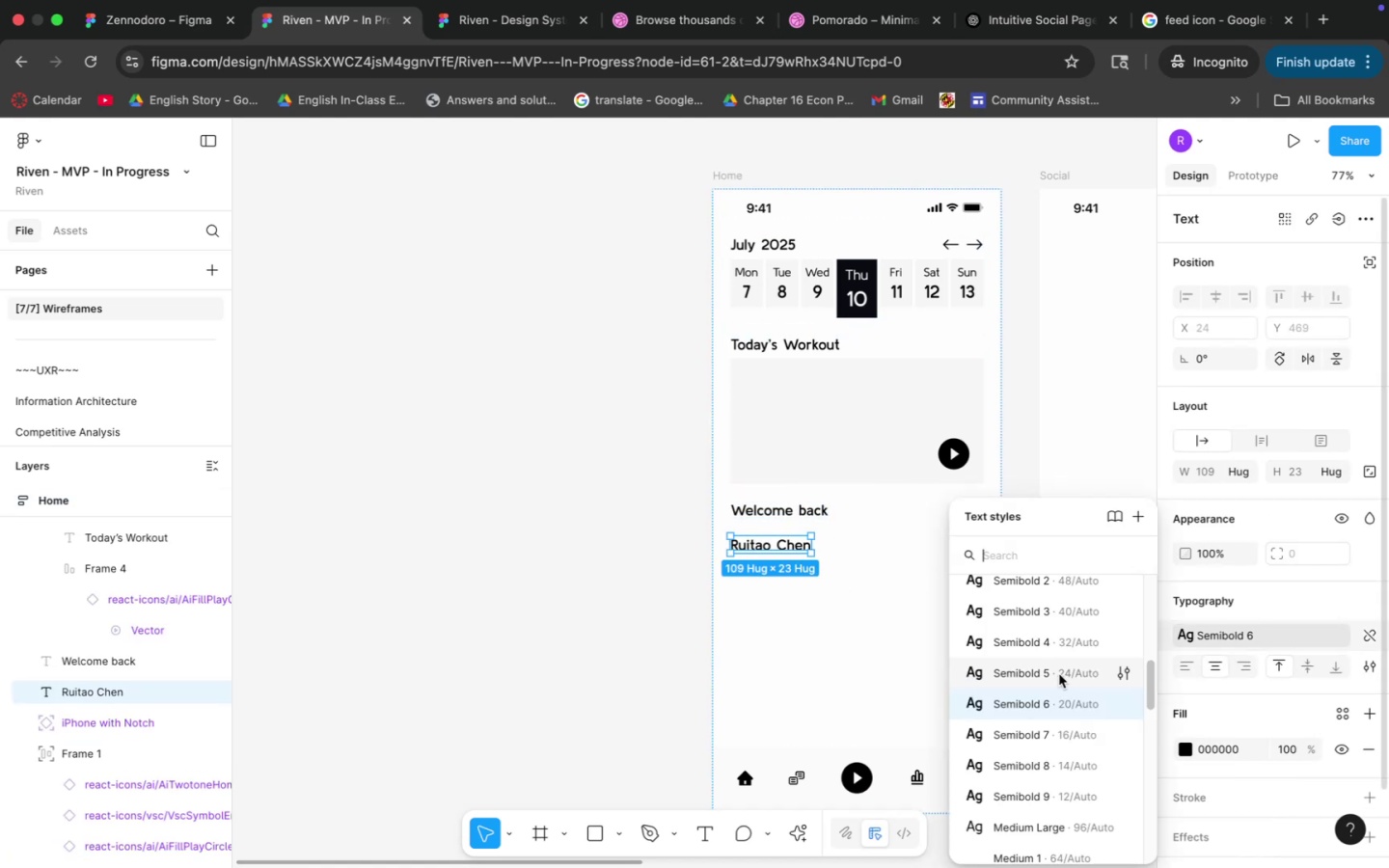 
scroll: coordinate [1059, 674], scroll_direction: up, amount: 11.0
 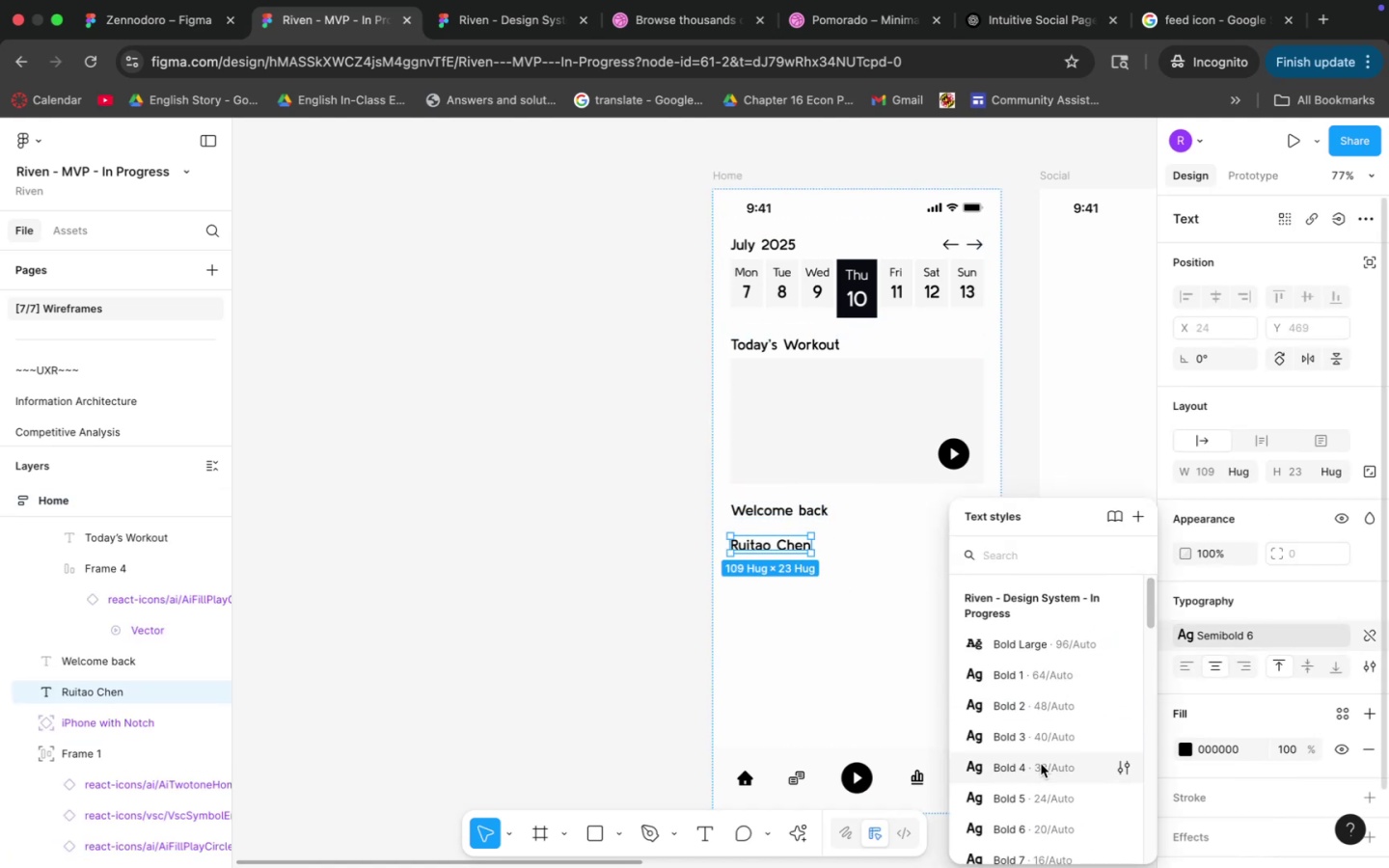 
left_click([1034, 770])
 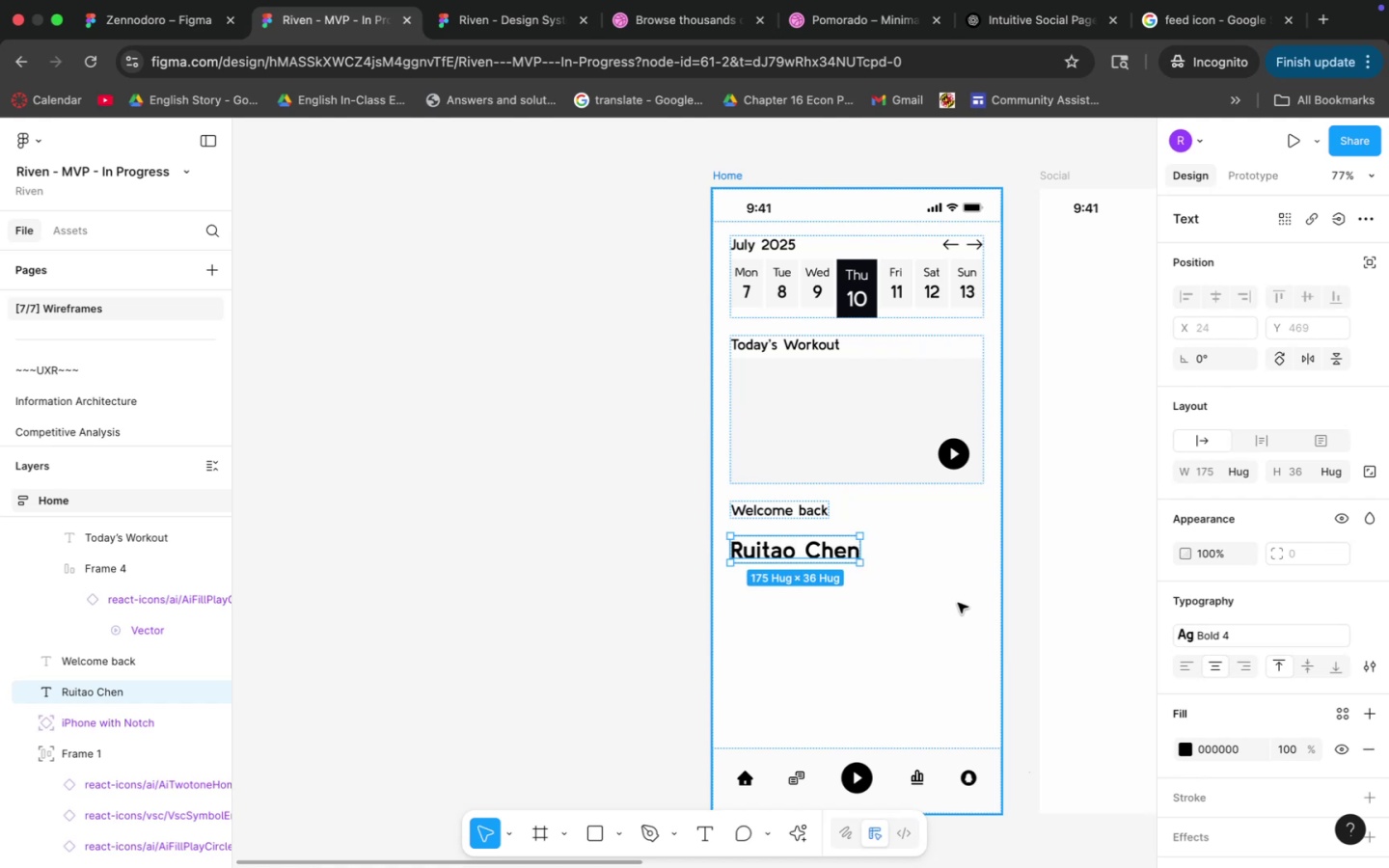 
left_click([1076, 549])
 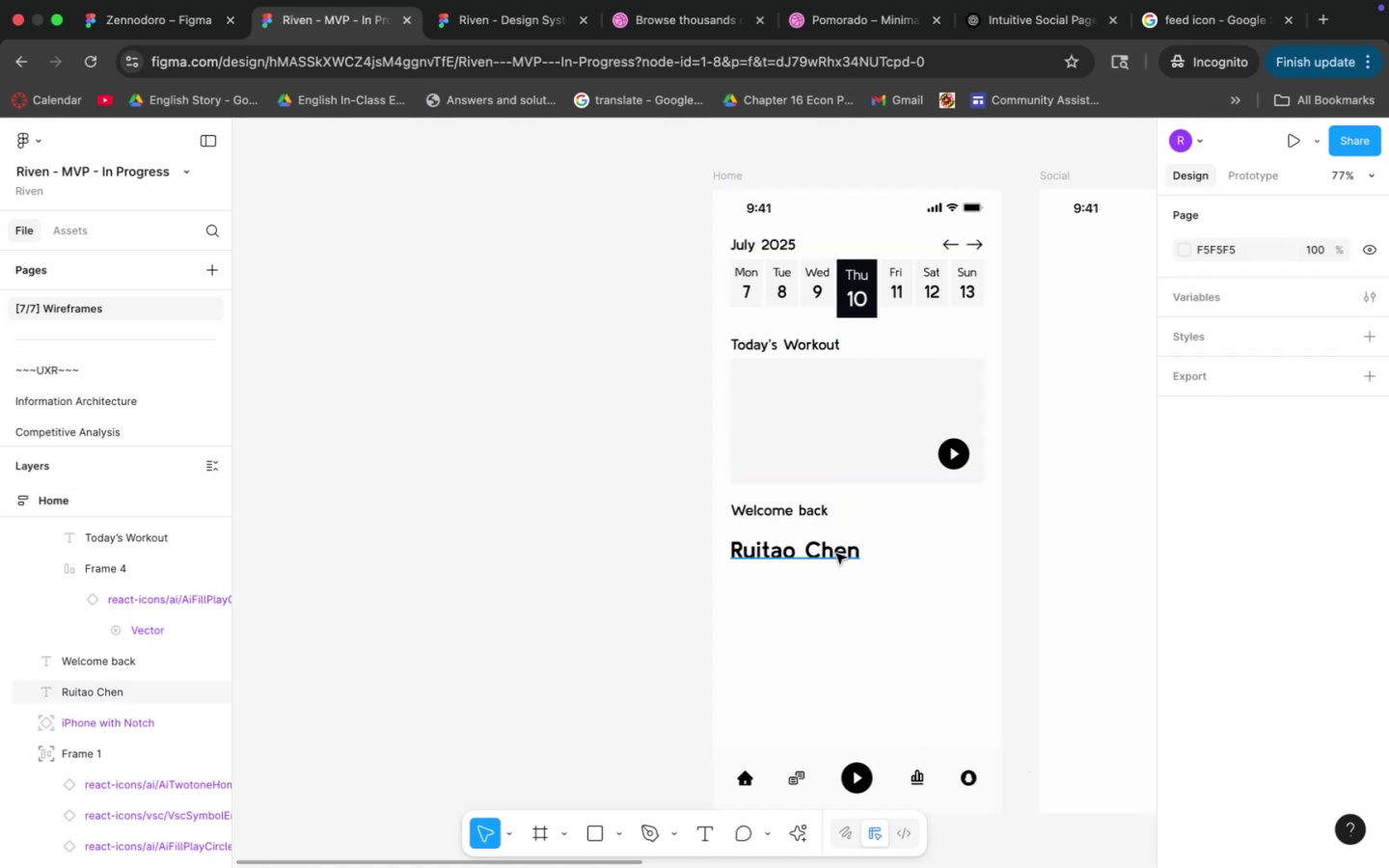 
left_click([819, 554])
 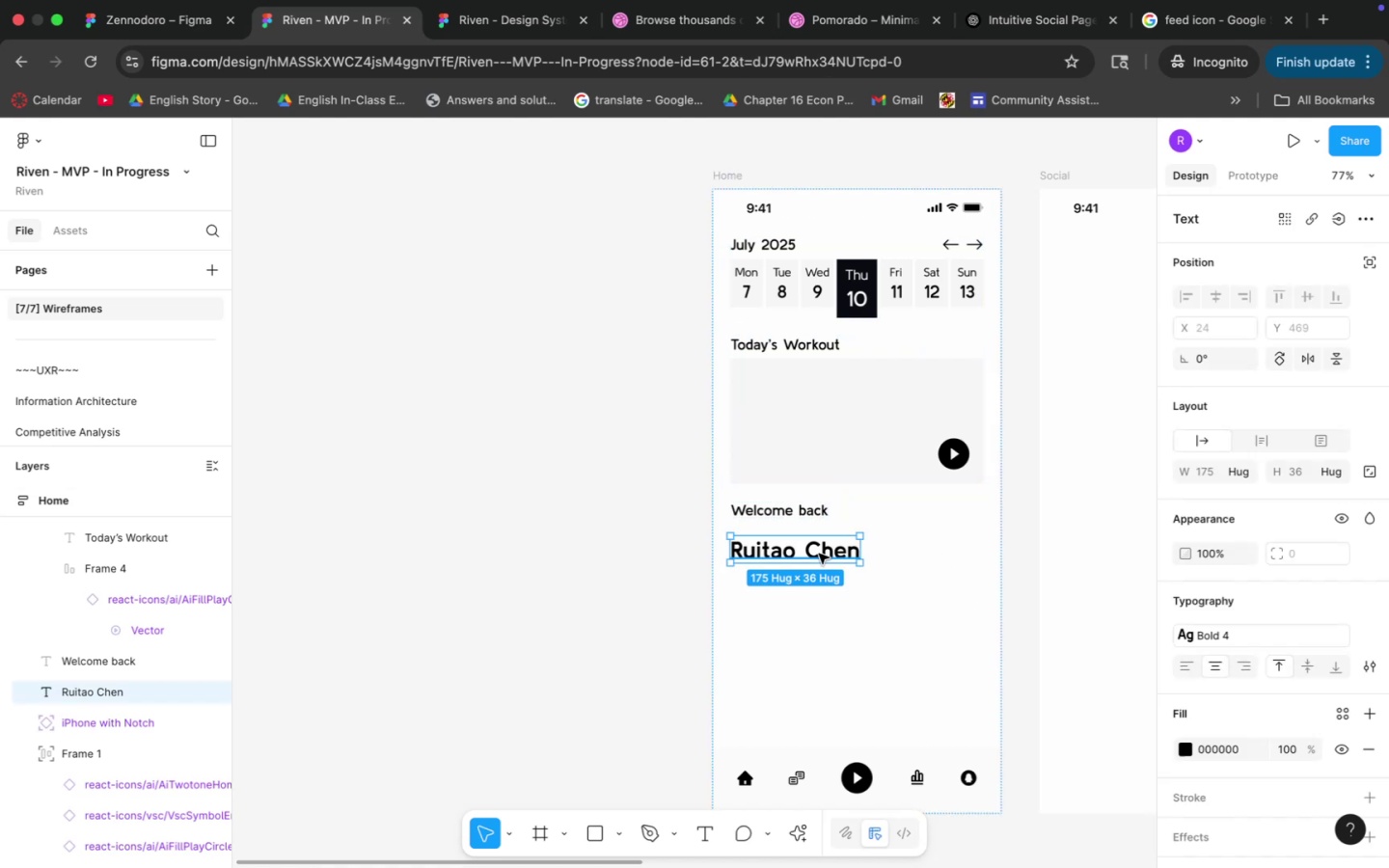 
hold_key(key=ShiftLeft, duration=0.32)
double_click([806, 511])
 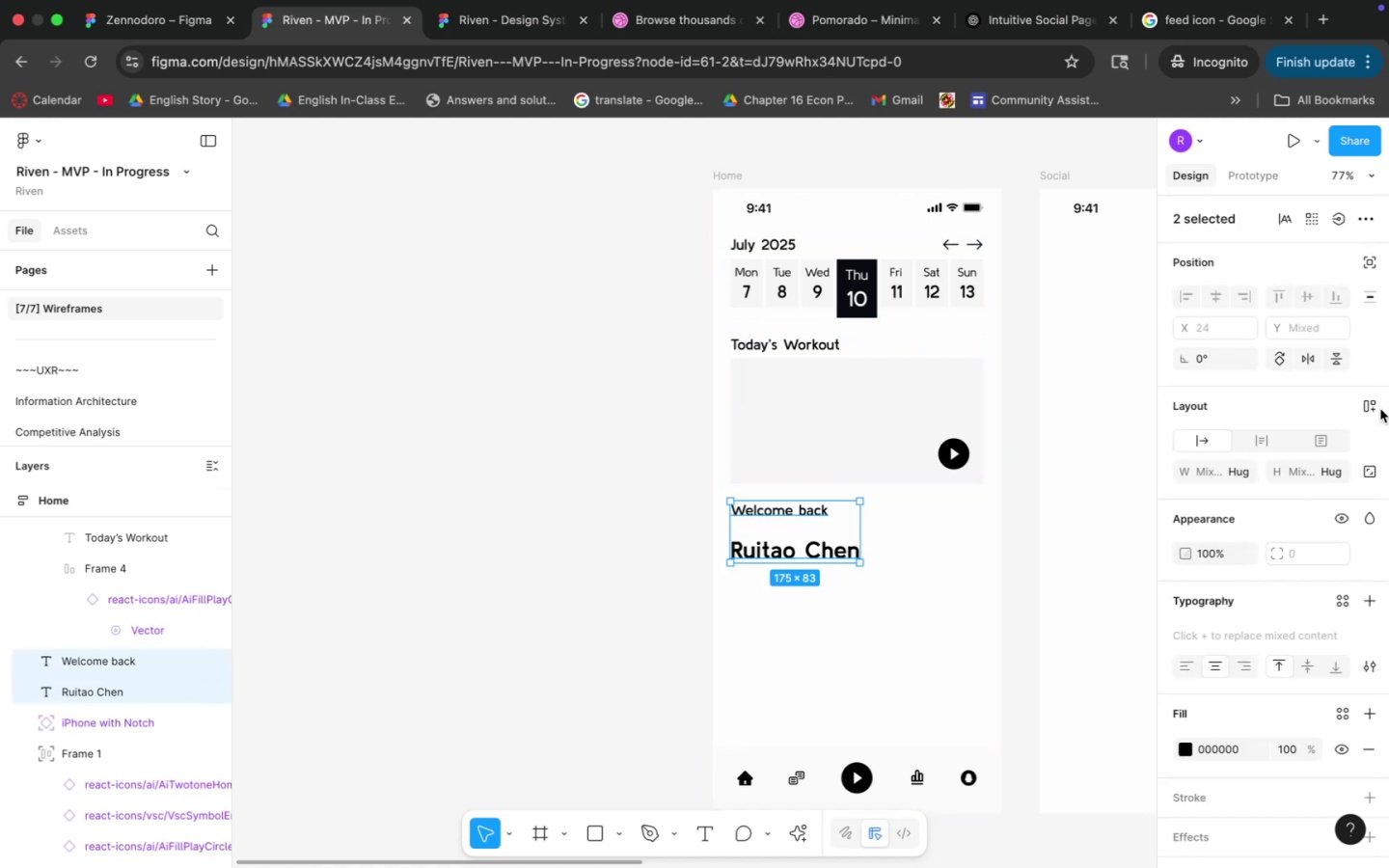 
left_click([1375, 400])
 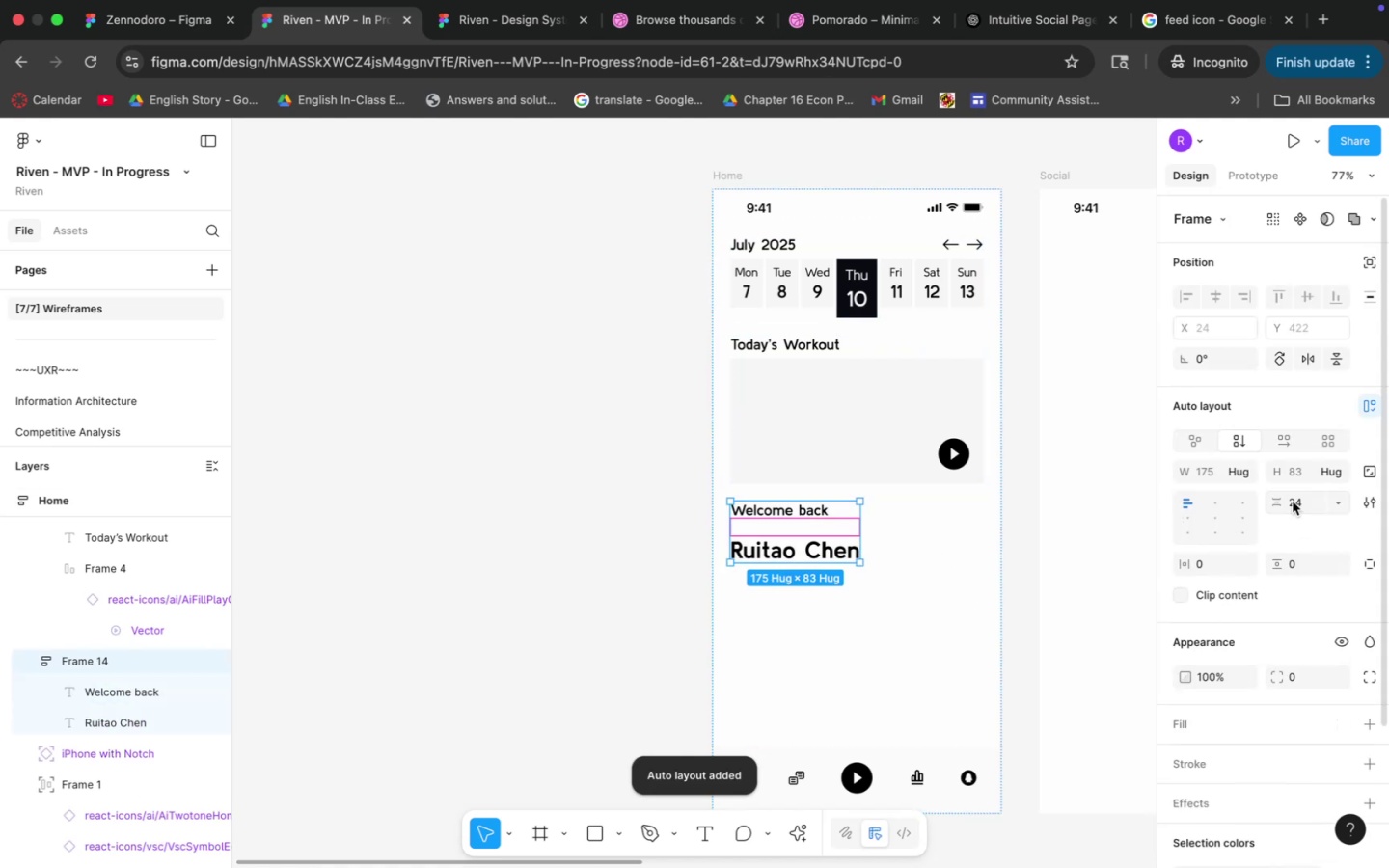 
left_click([1317, 501])
 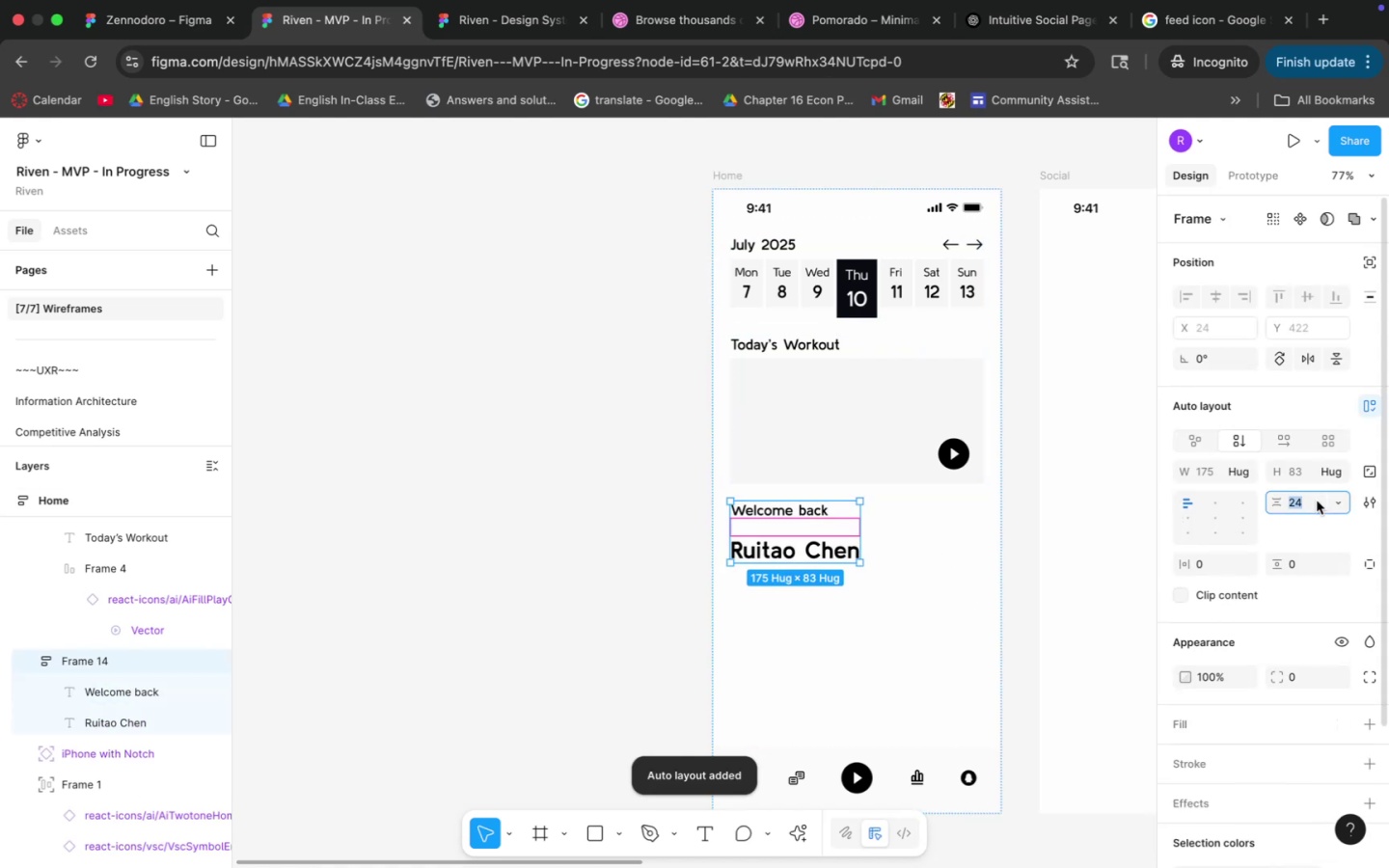 
key(0)
 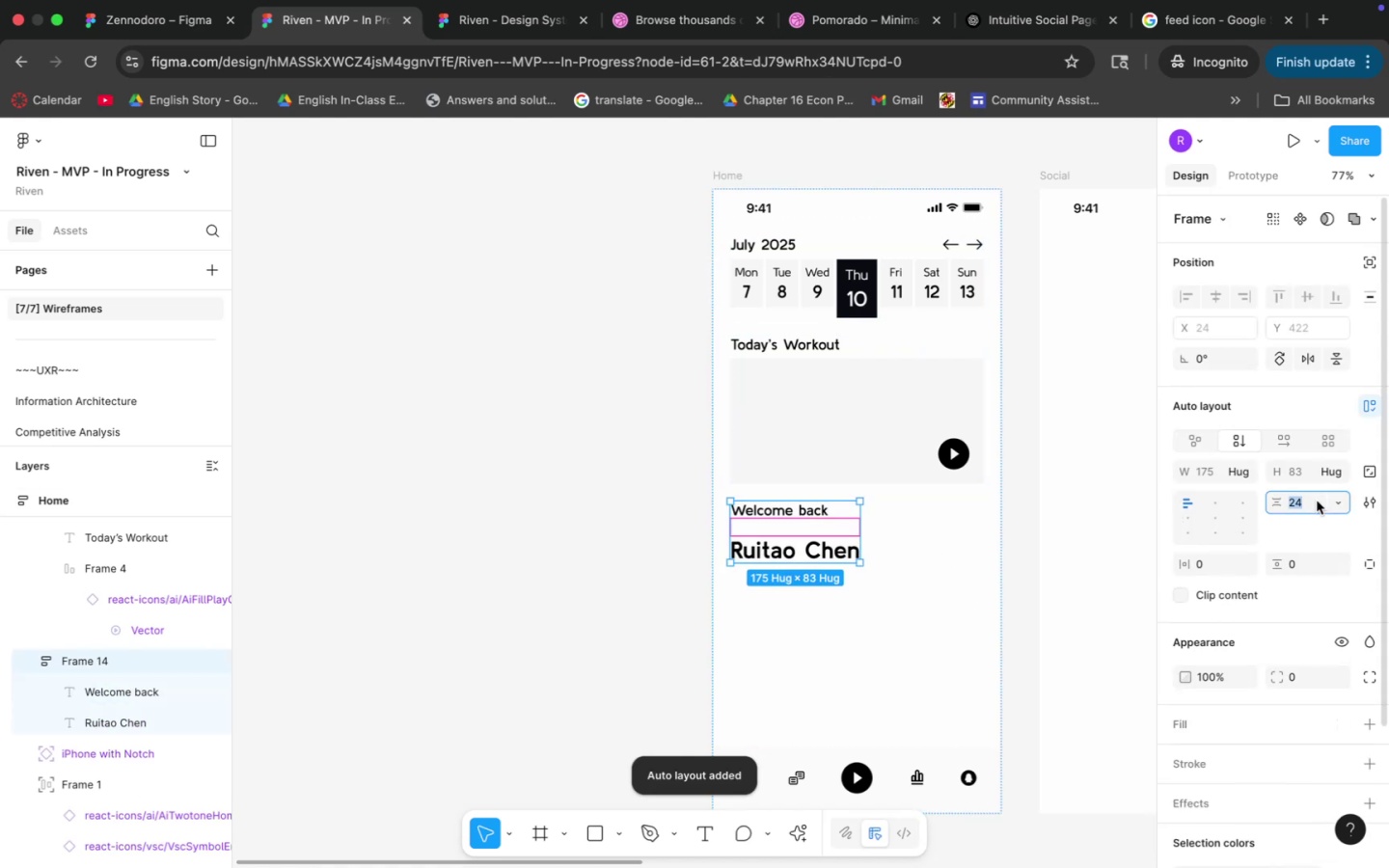 
key(Enter)
 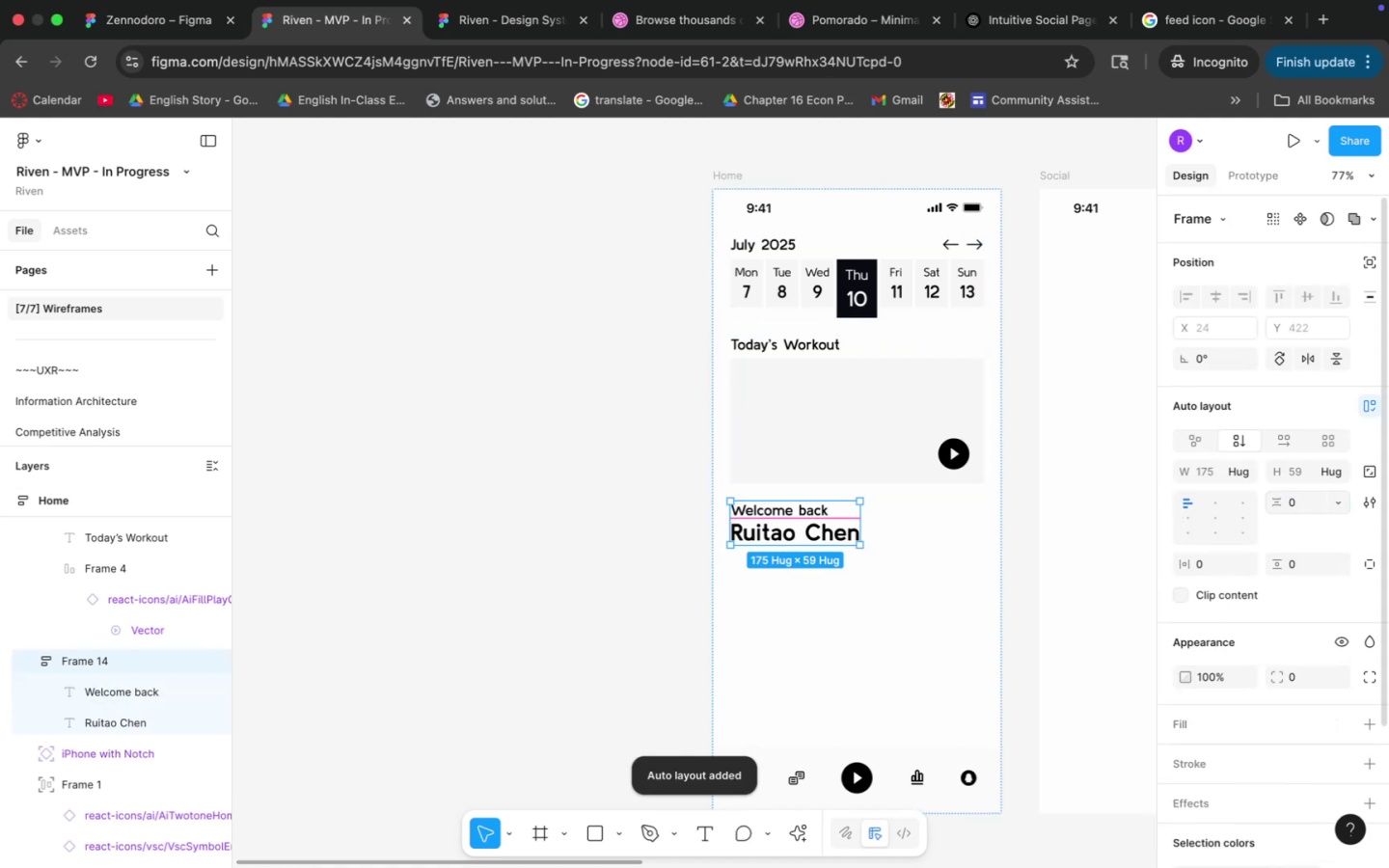 
left_click([1317, 501])
 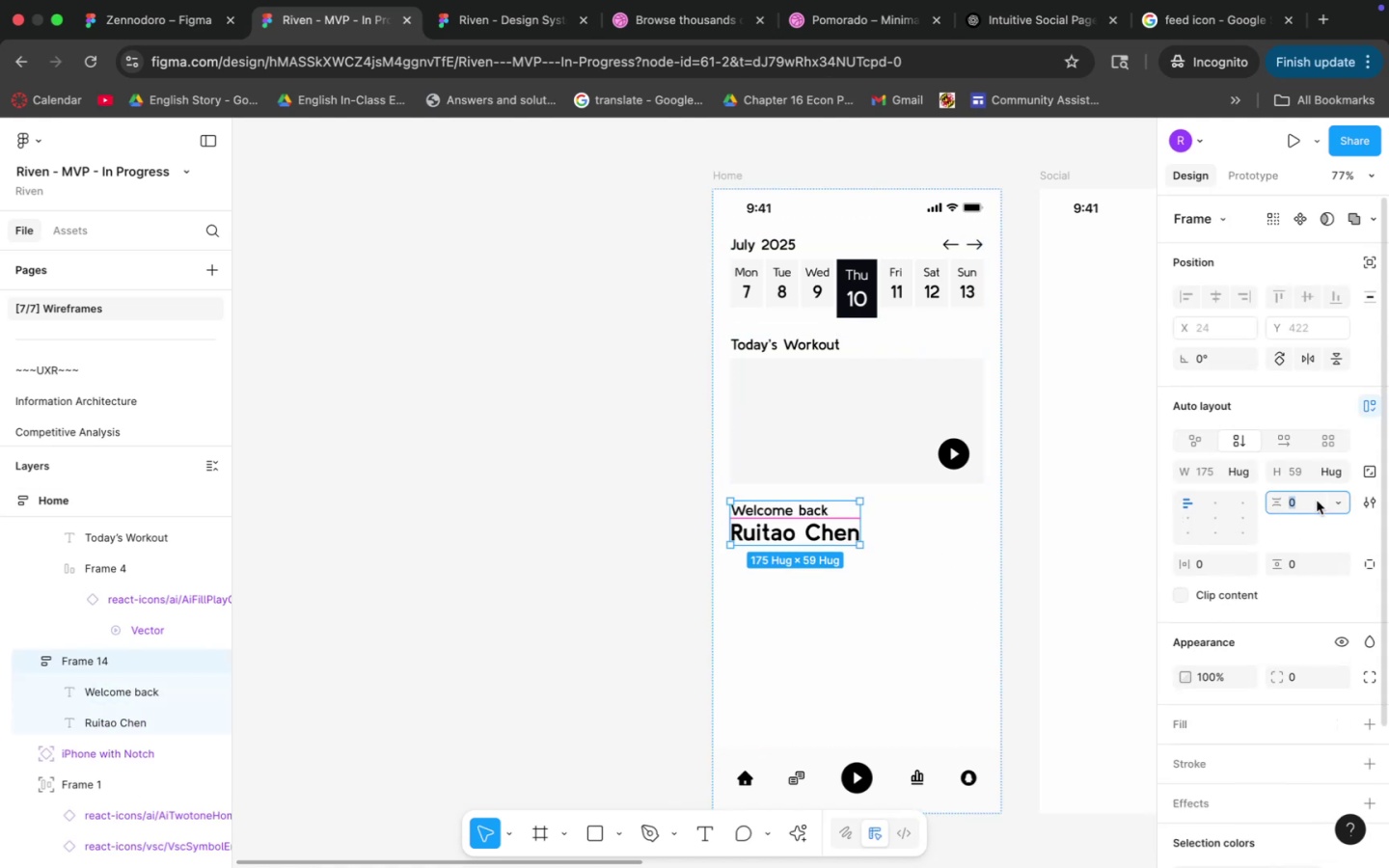 
key(4)
 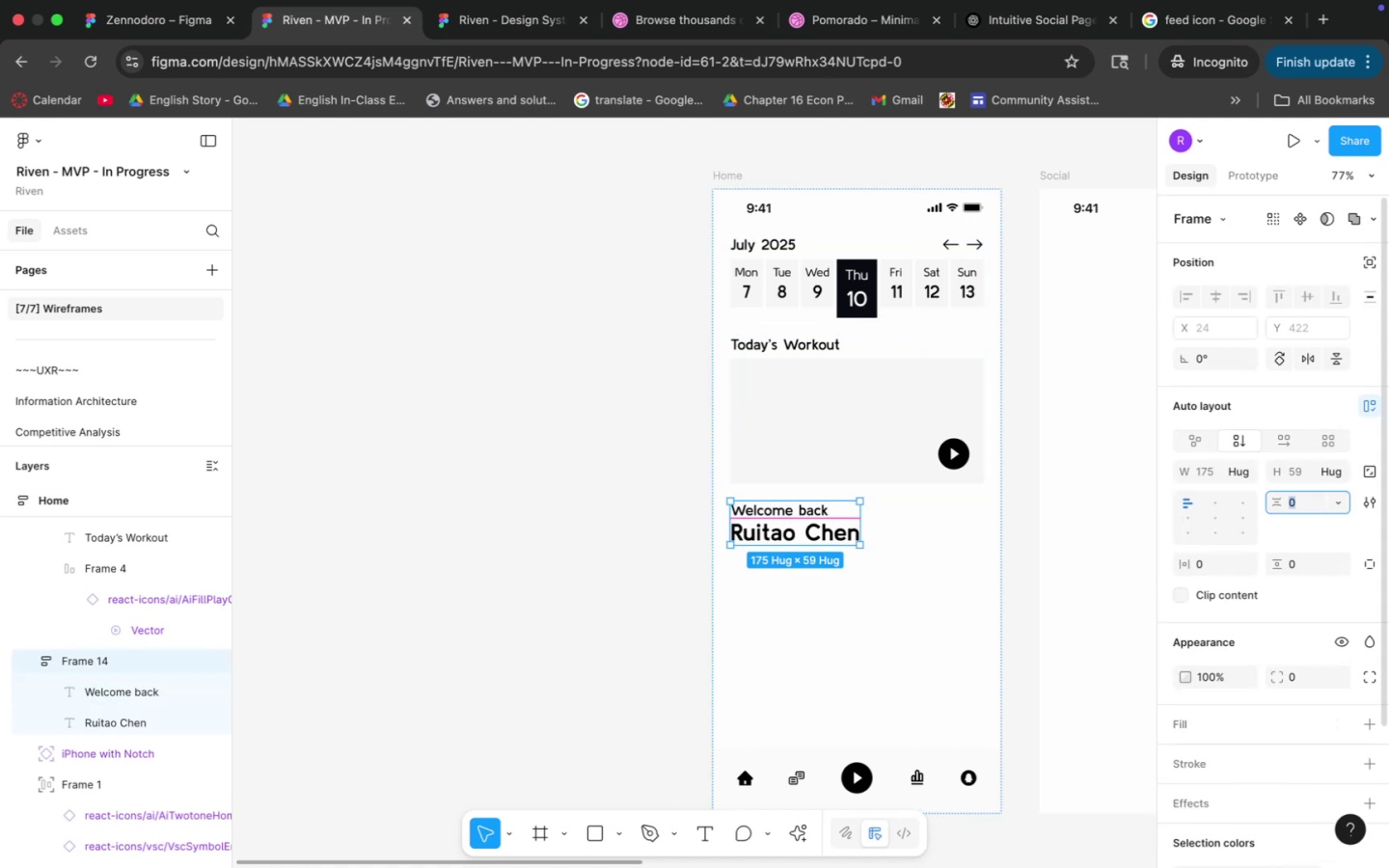 
key(Enter)
 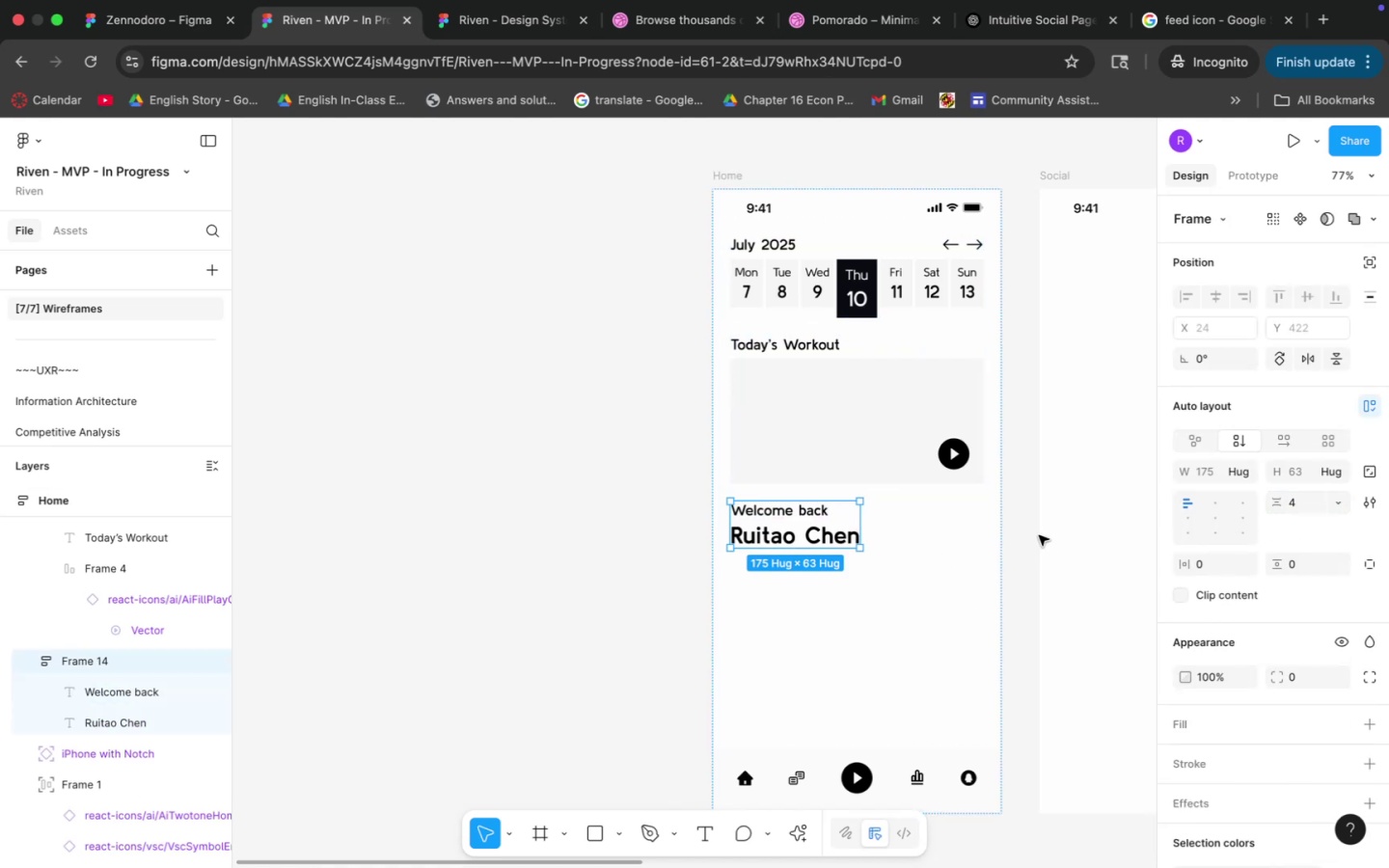 
double_click([813, 529])
 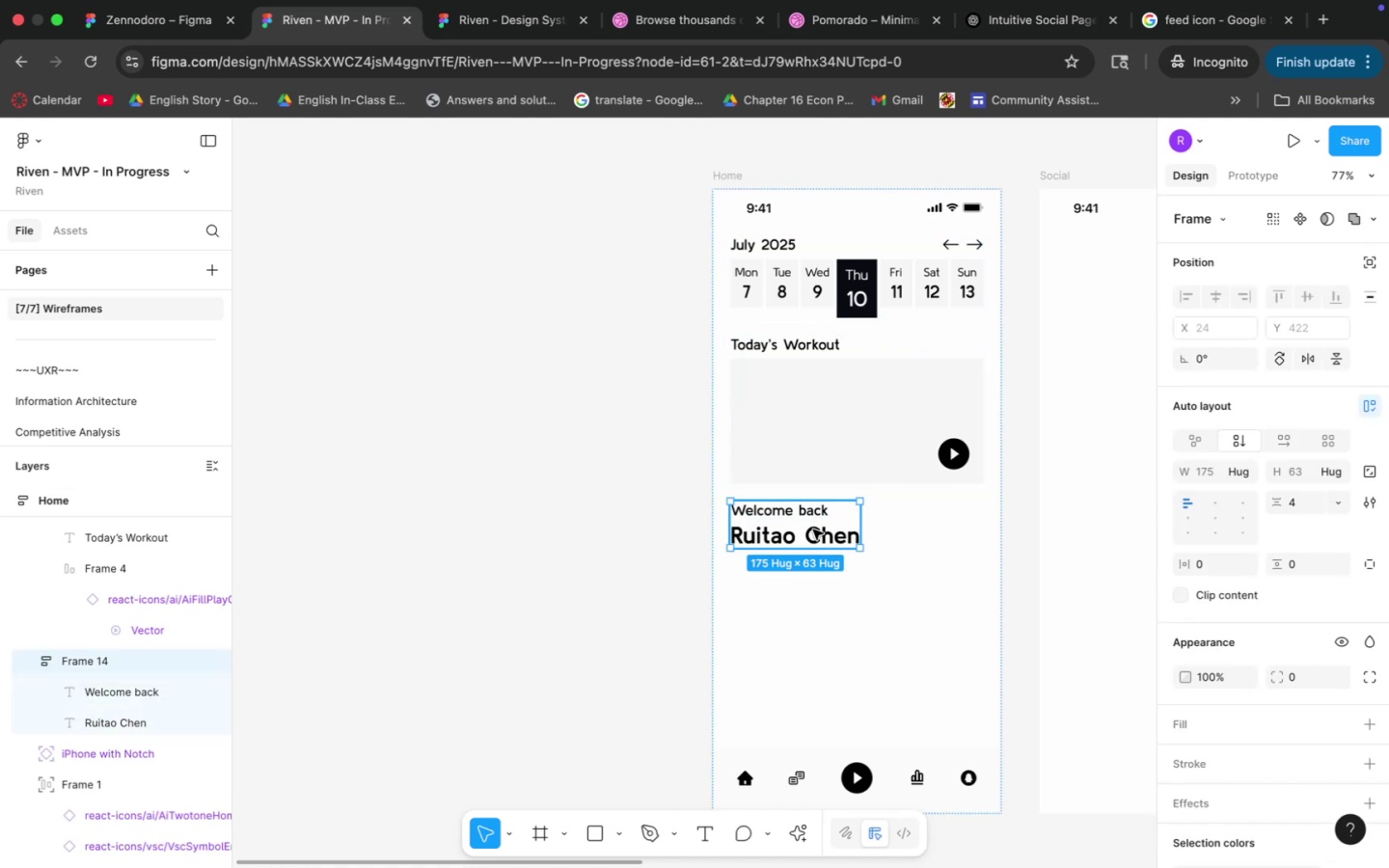 
left_click_drag(start_coordinate=[817, 534], to_coordinate=[818, 275])
 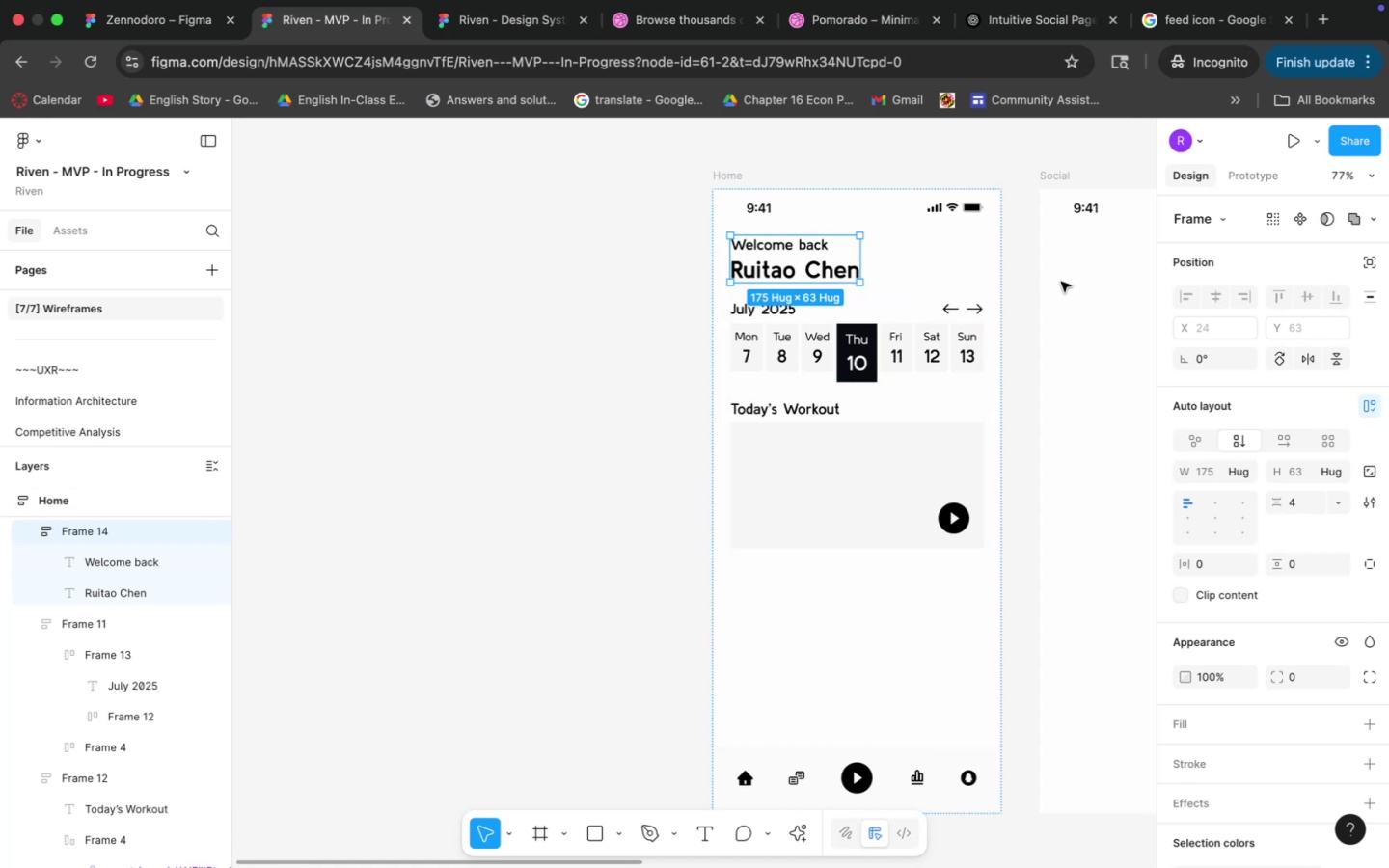 
left_click([1030, 278])
 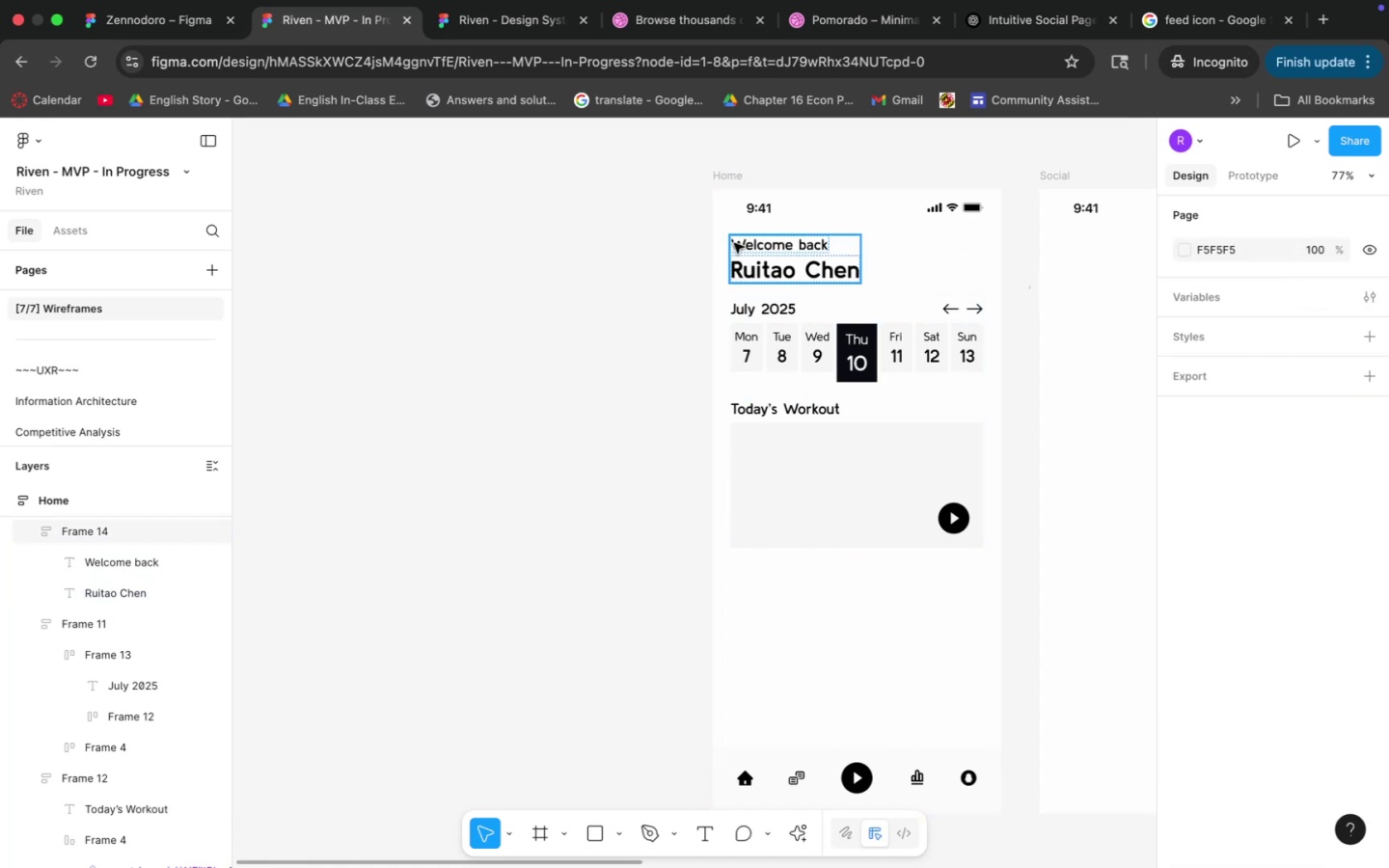 
left_click([661, 13])
 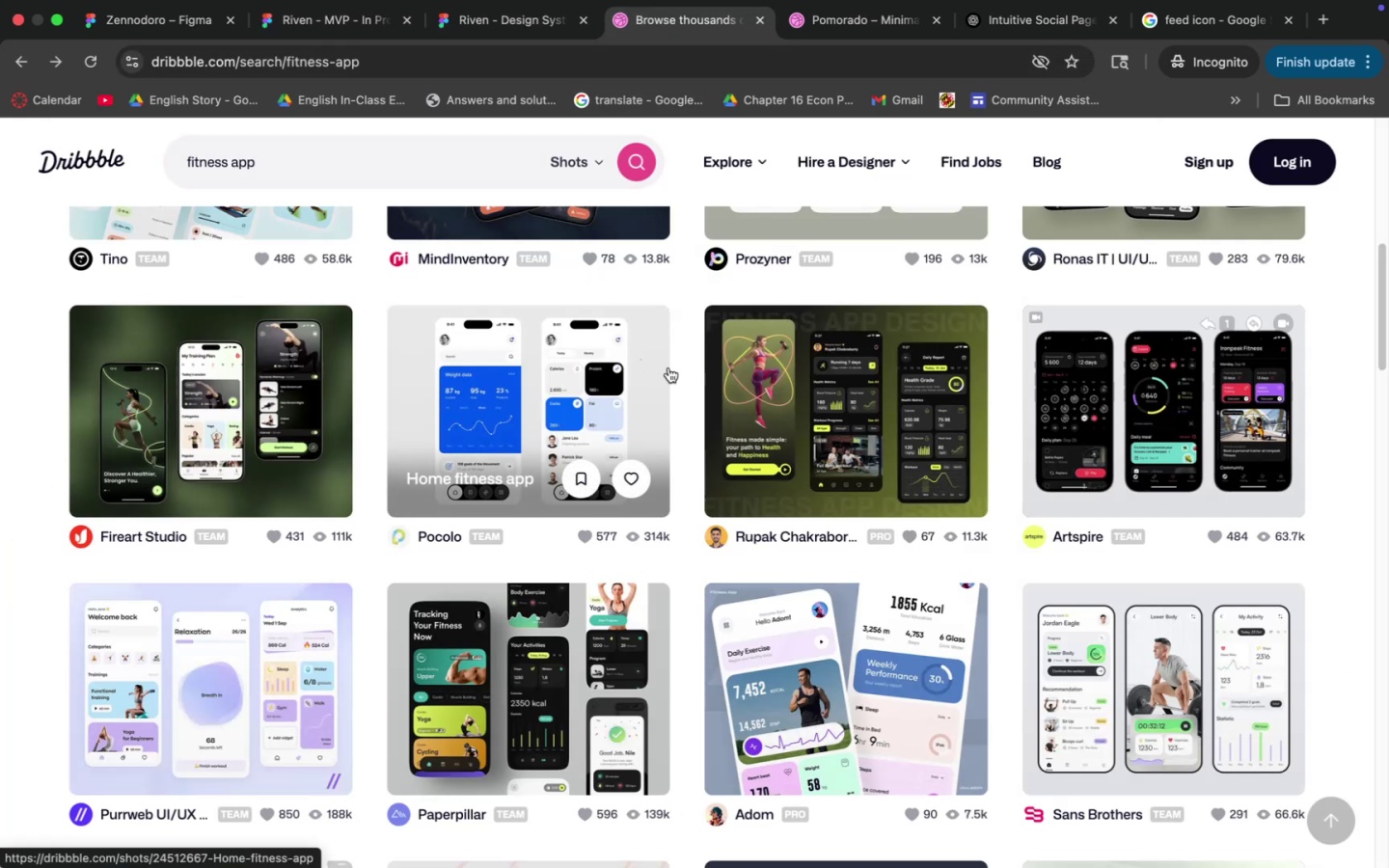 
scroll: coordinate [668, 367], scroll_direction: up, amount: 18.0
 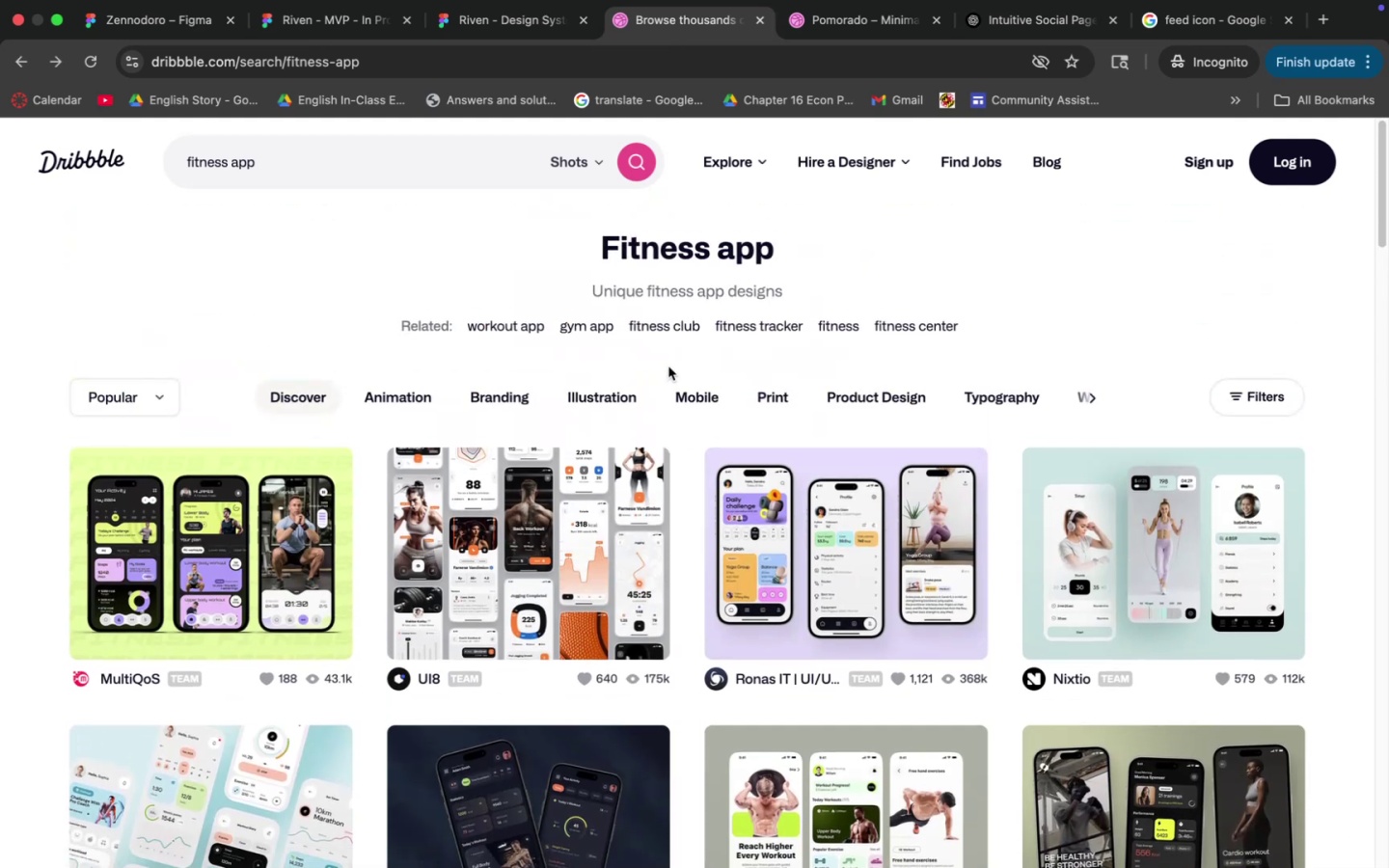 
wait(6.3)
 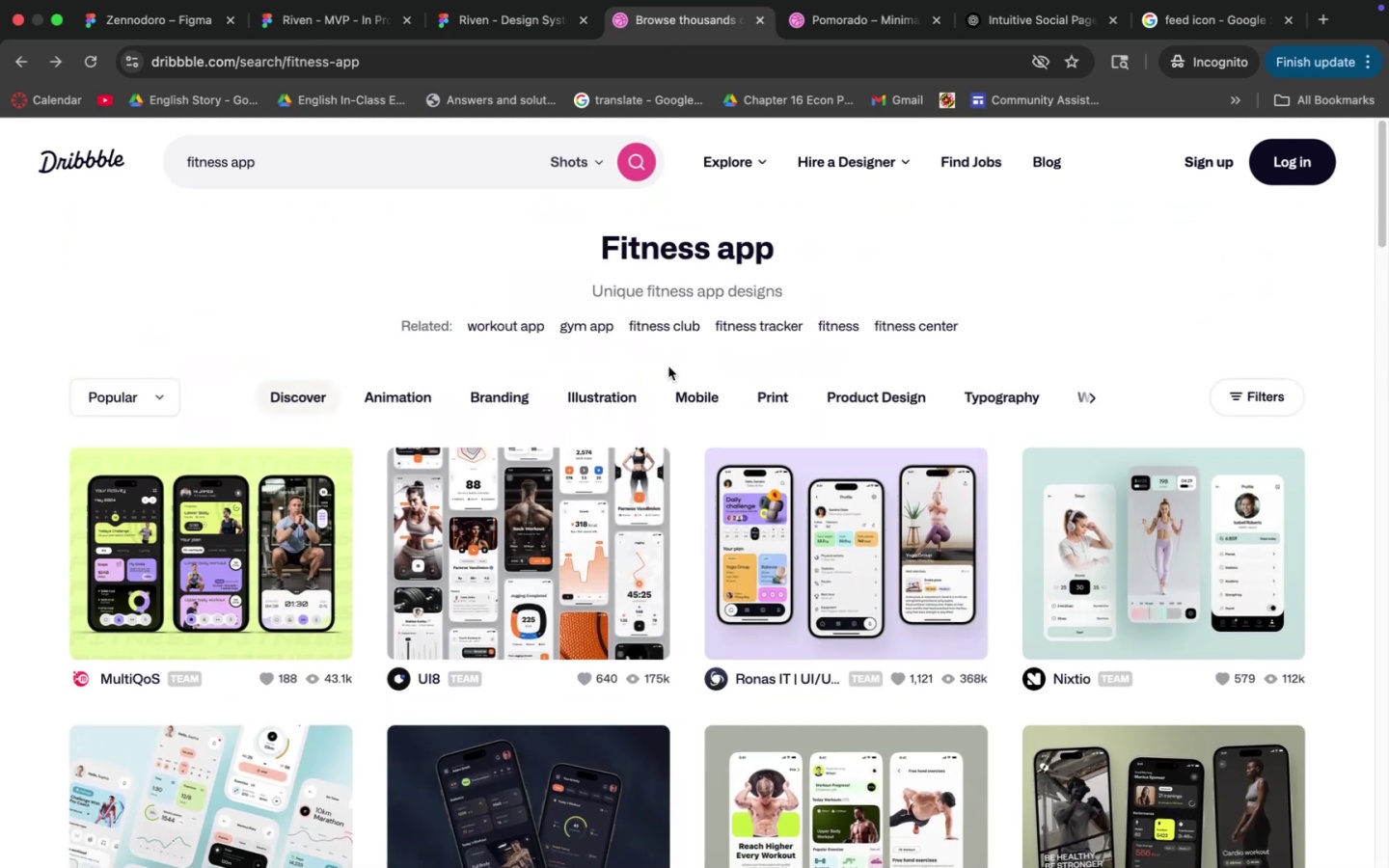 
scroll: coordinate [668, 366], scroll_direction: down, amount: 1.0
 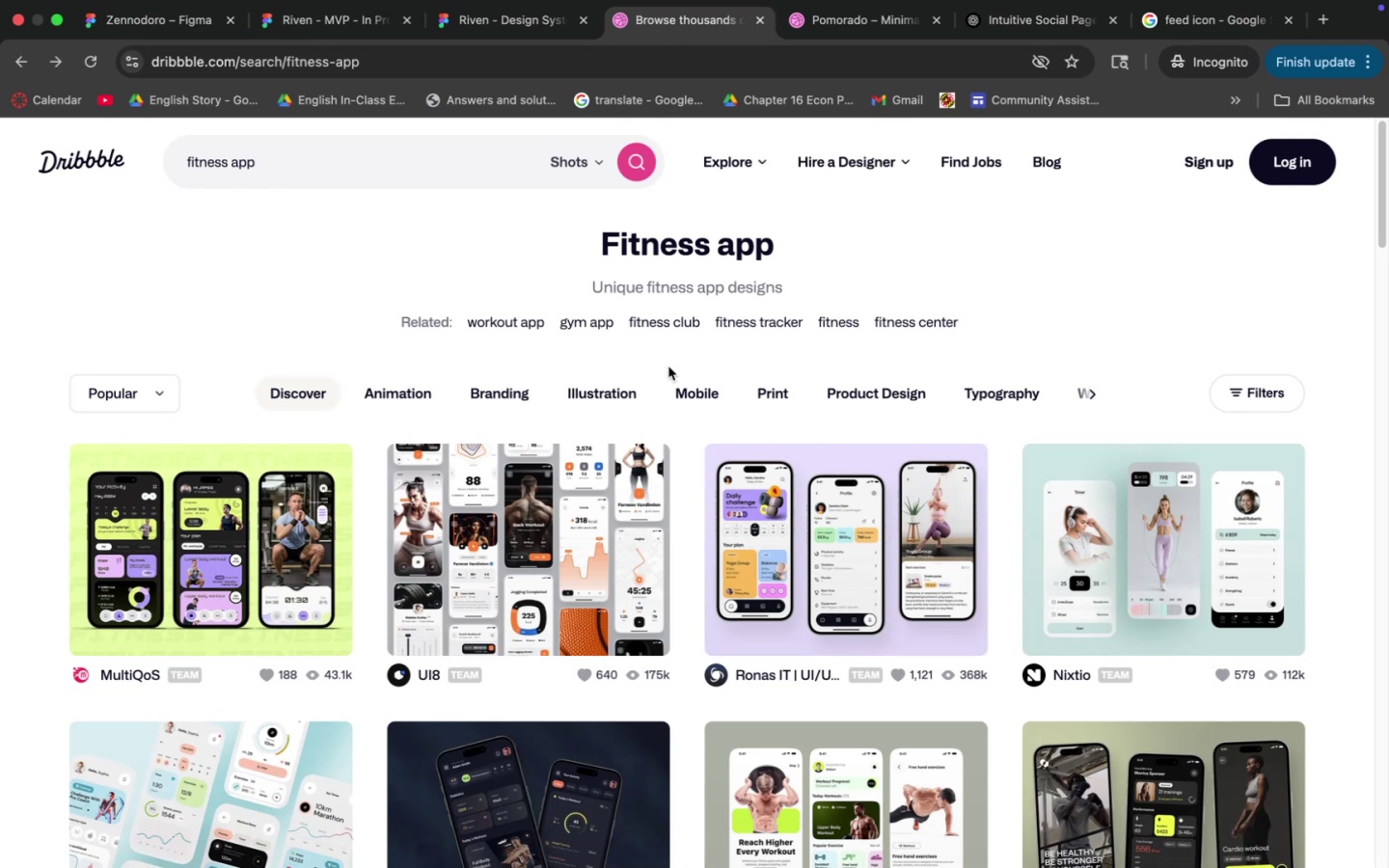 
wait(8.85)
 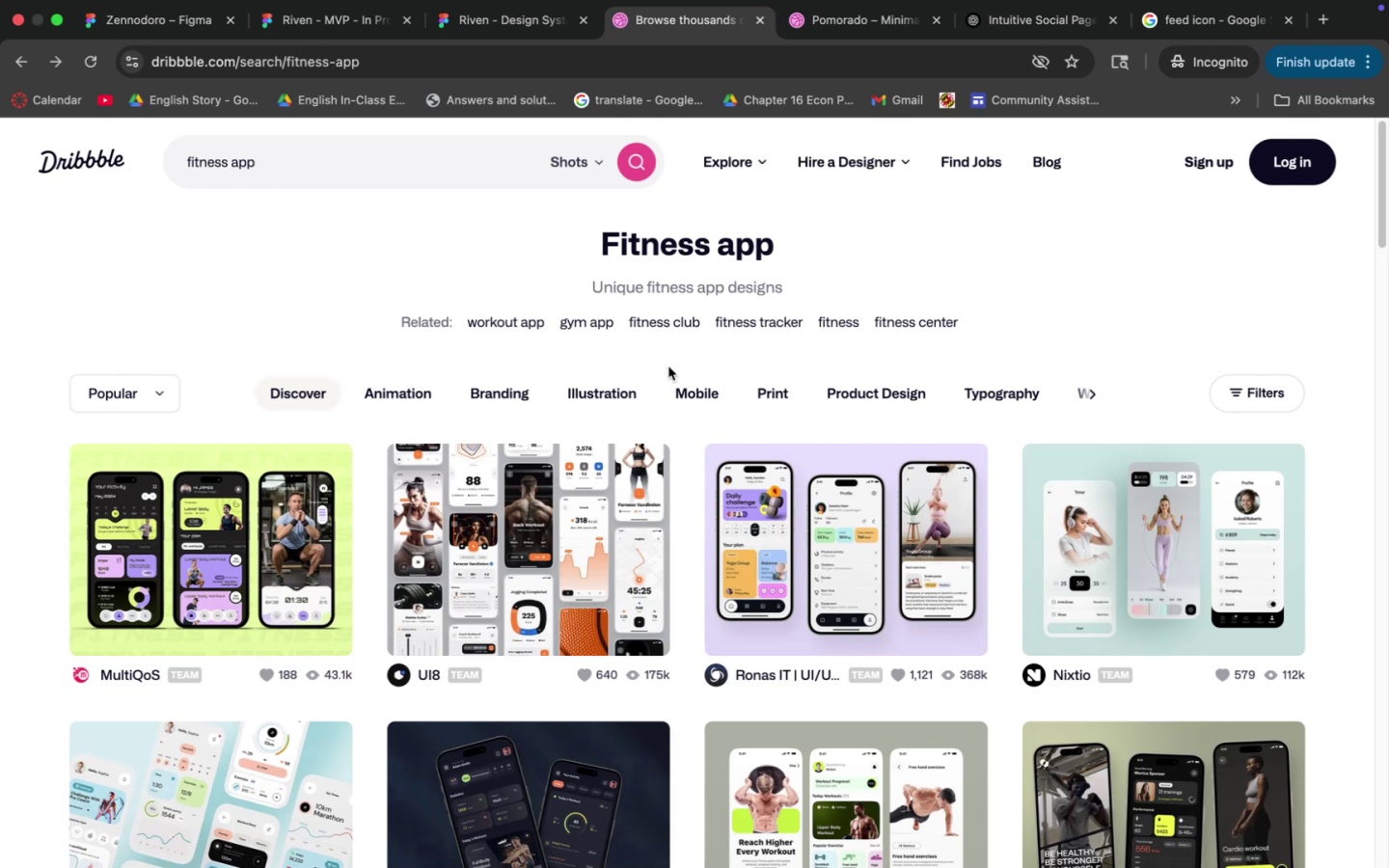 
left_click([318, 11])
 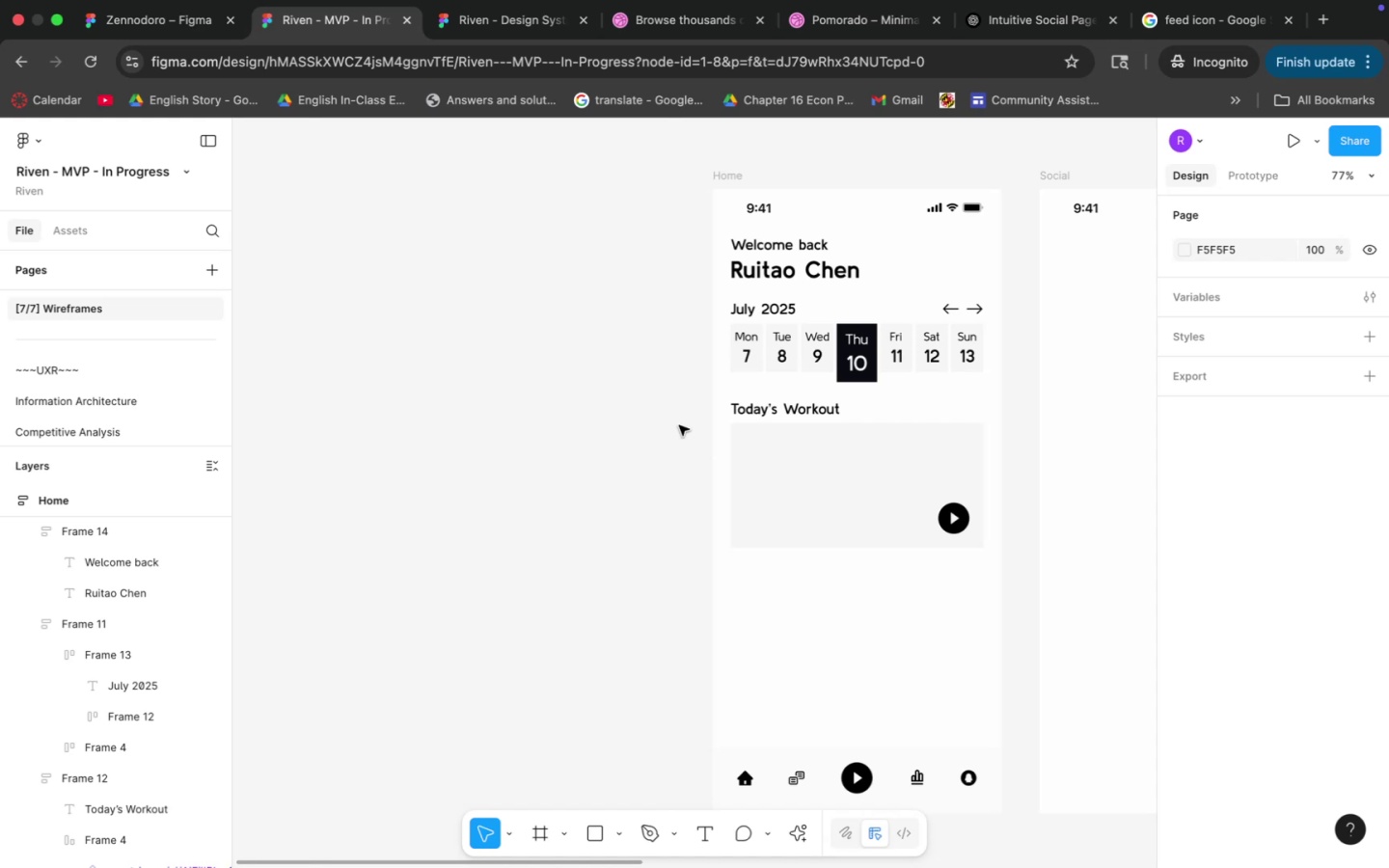 
left_click([519, 33])
 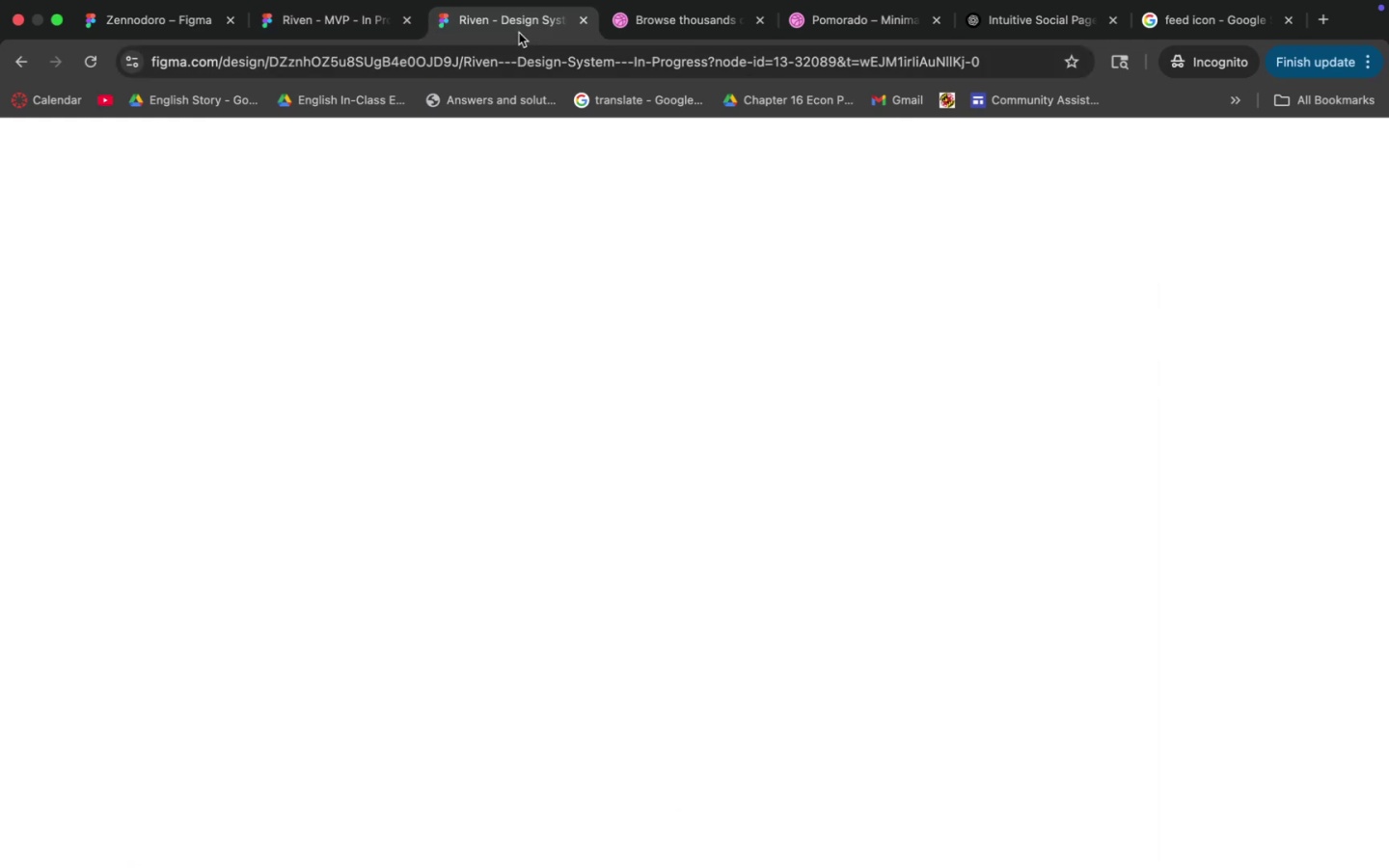 
left_click([678, 35])
 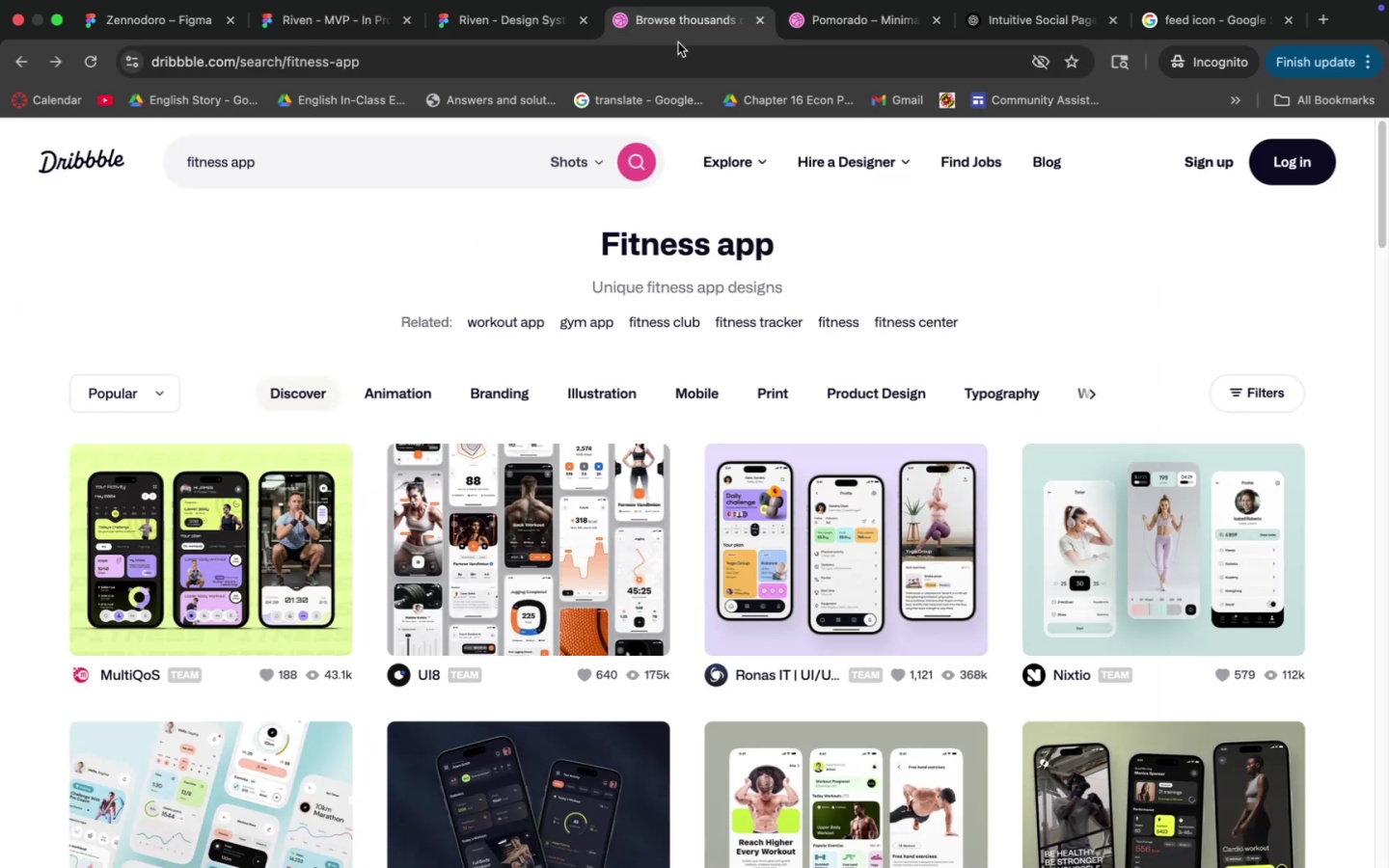 
wait(8.44)
 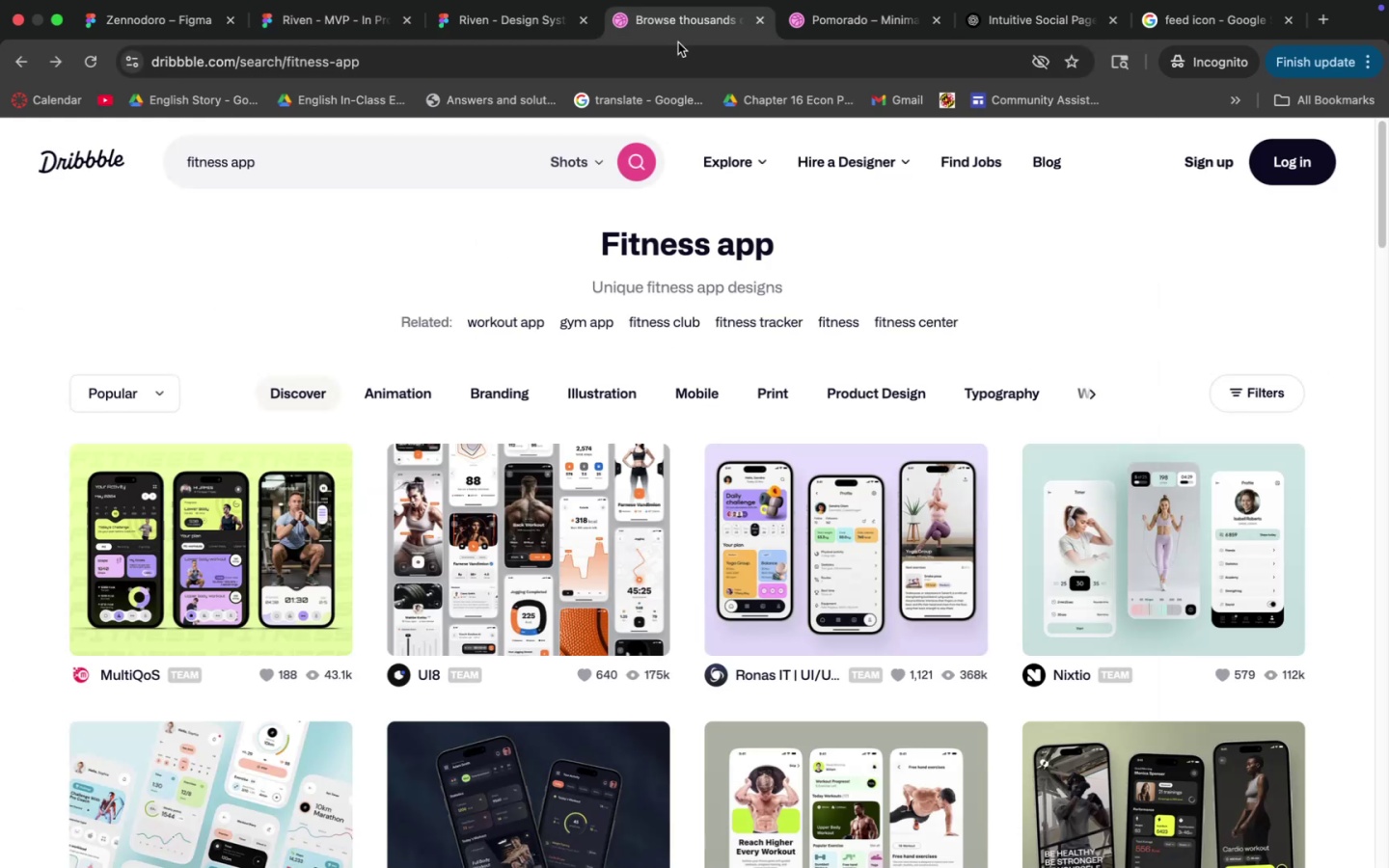 
left_click([349, 30])
 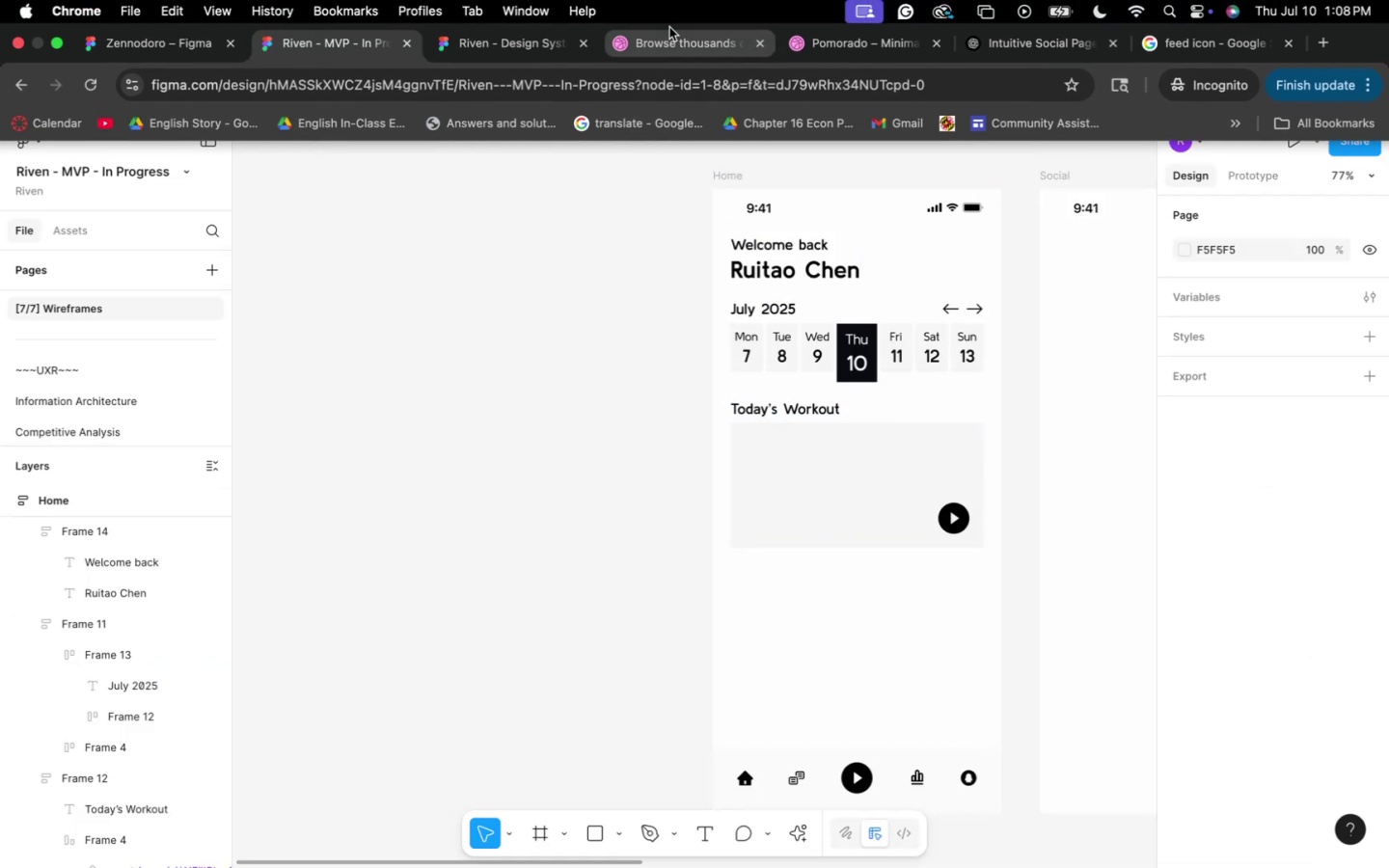 
wait(5.03)
 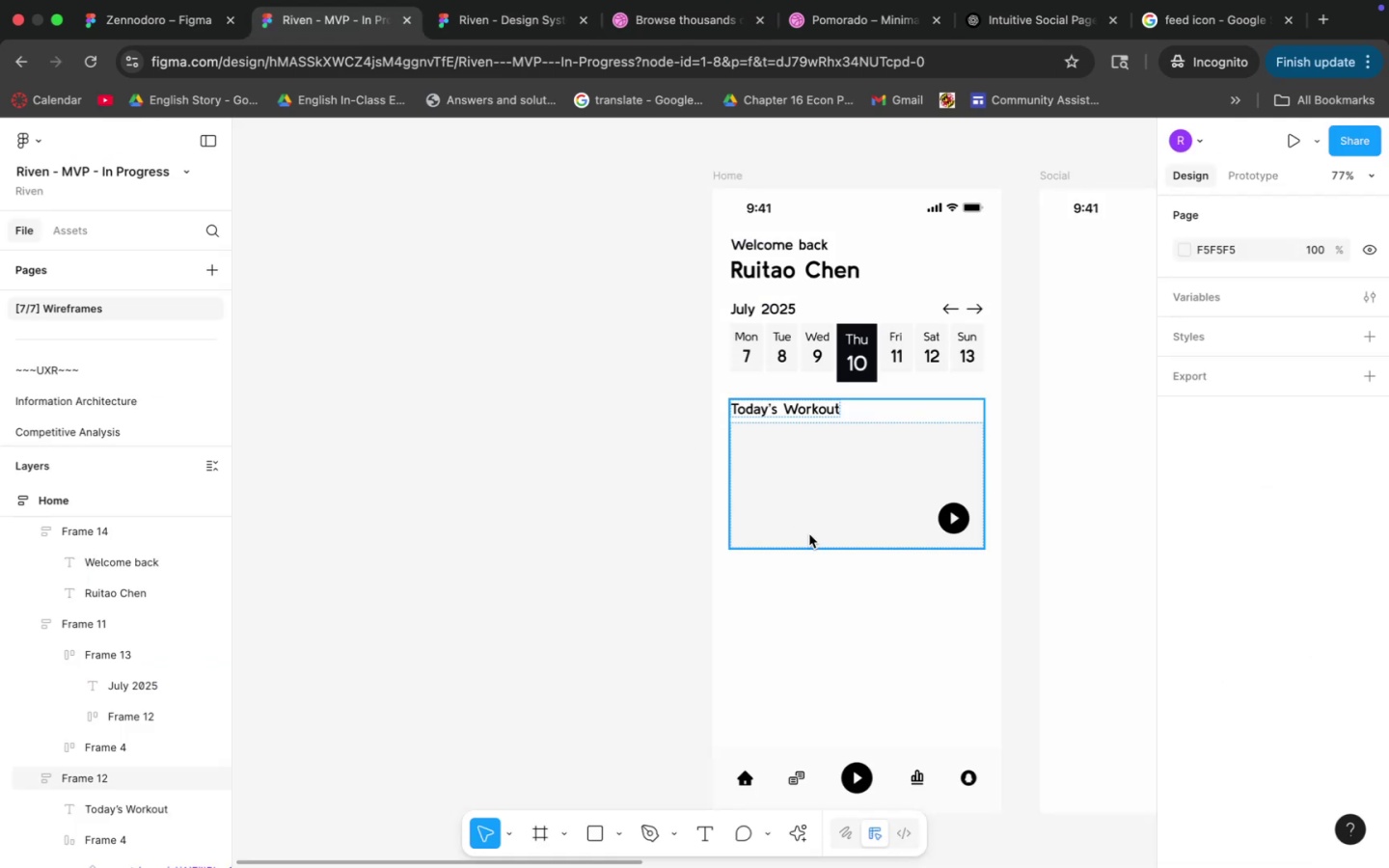 
left_click([141, 411])
 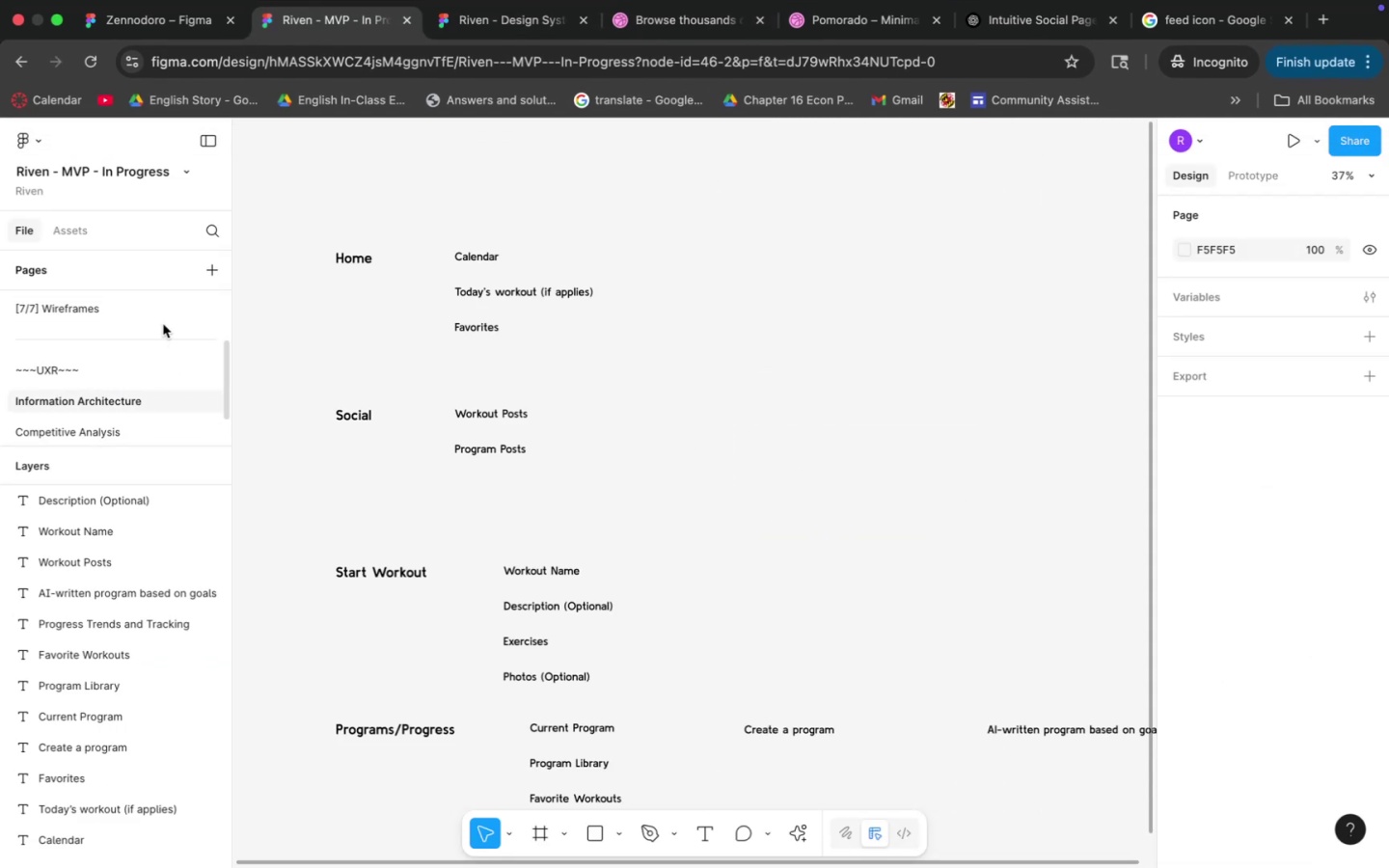 
left_click([162, 317])
 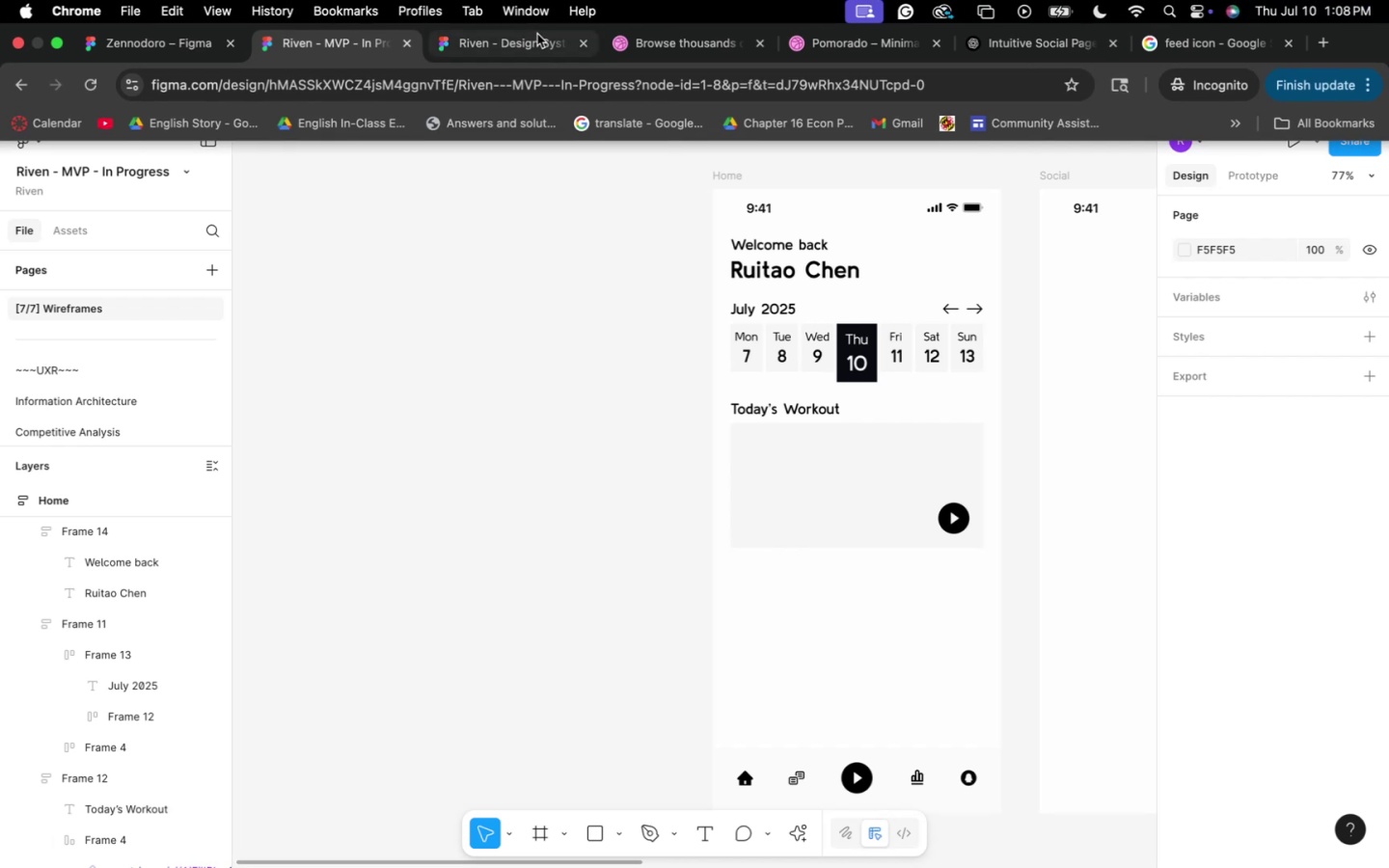 
left_click([527, 41])
 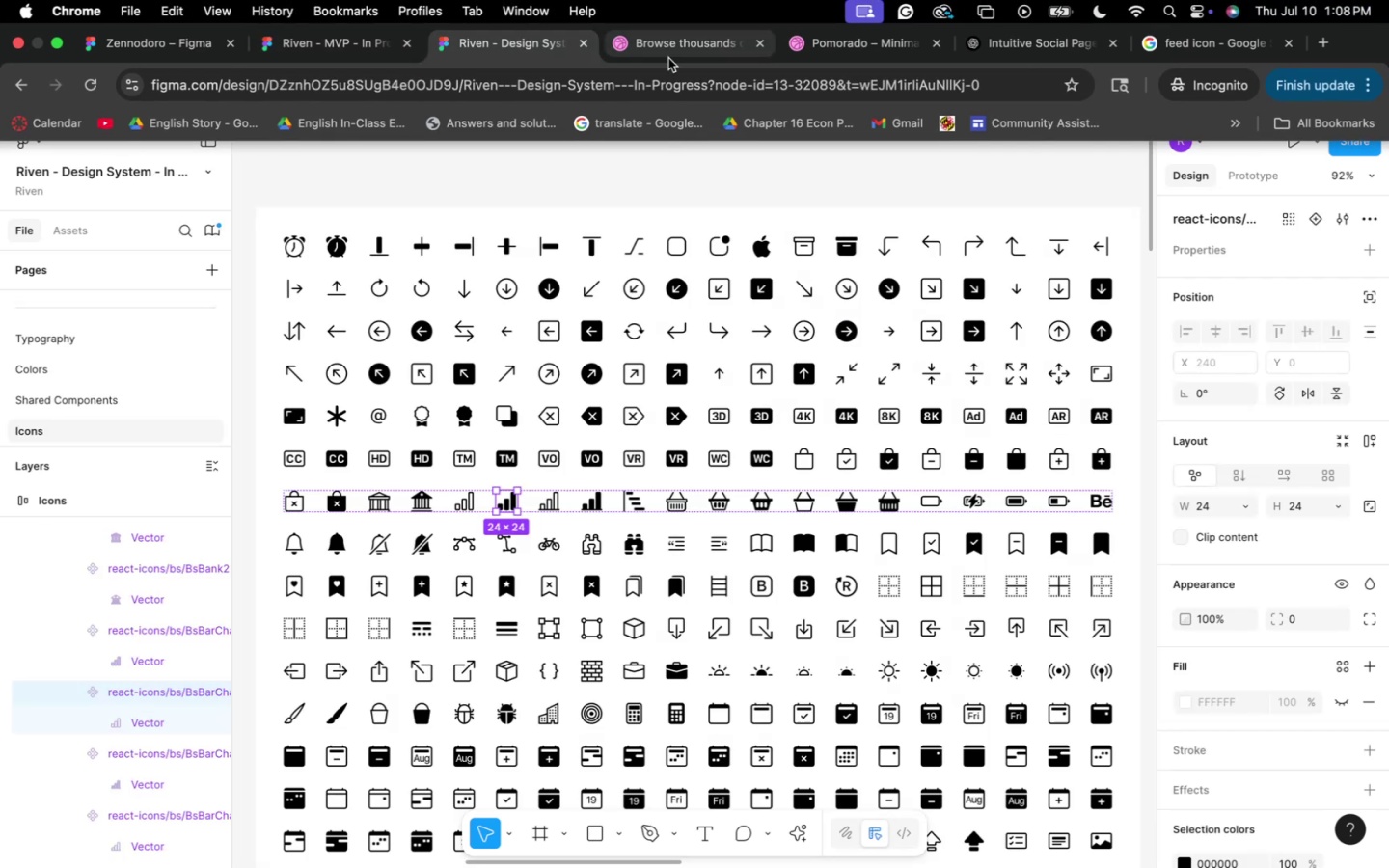 
left_click([668, 58])
 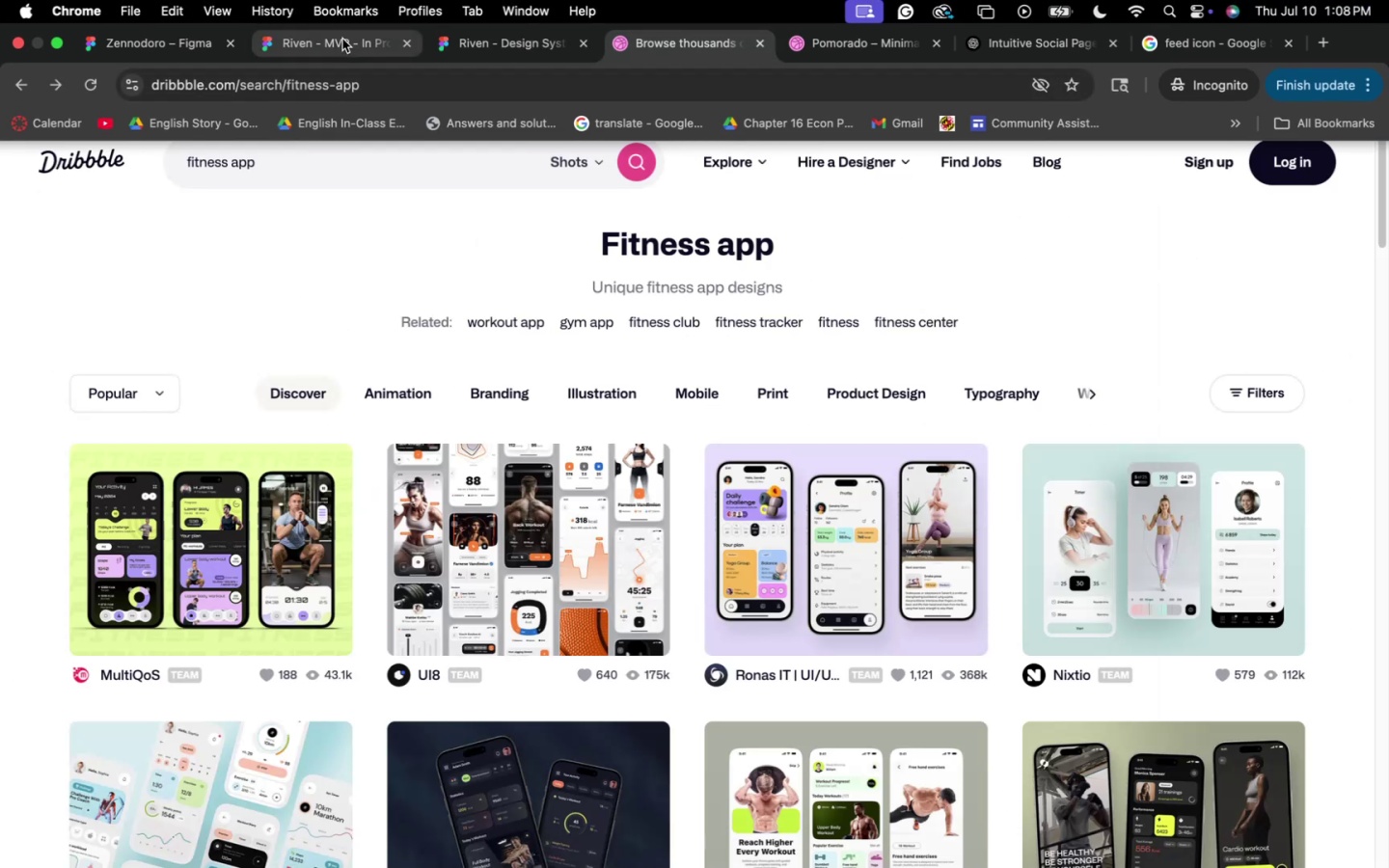 
left_click([323, 37])
 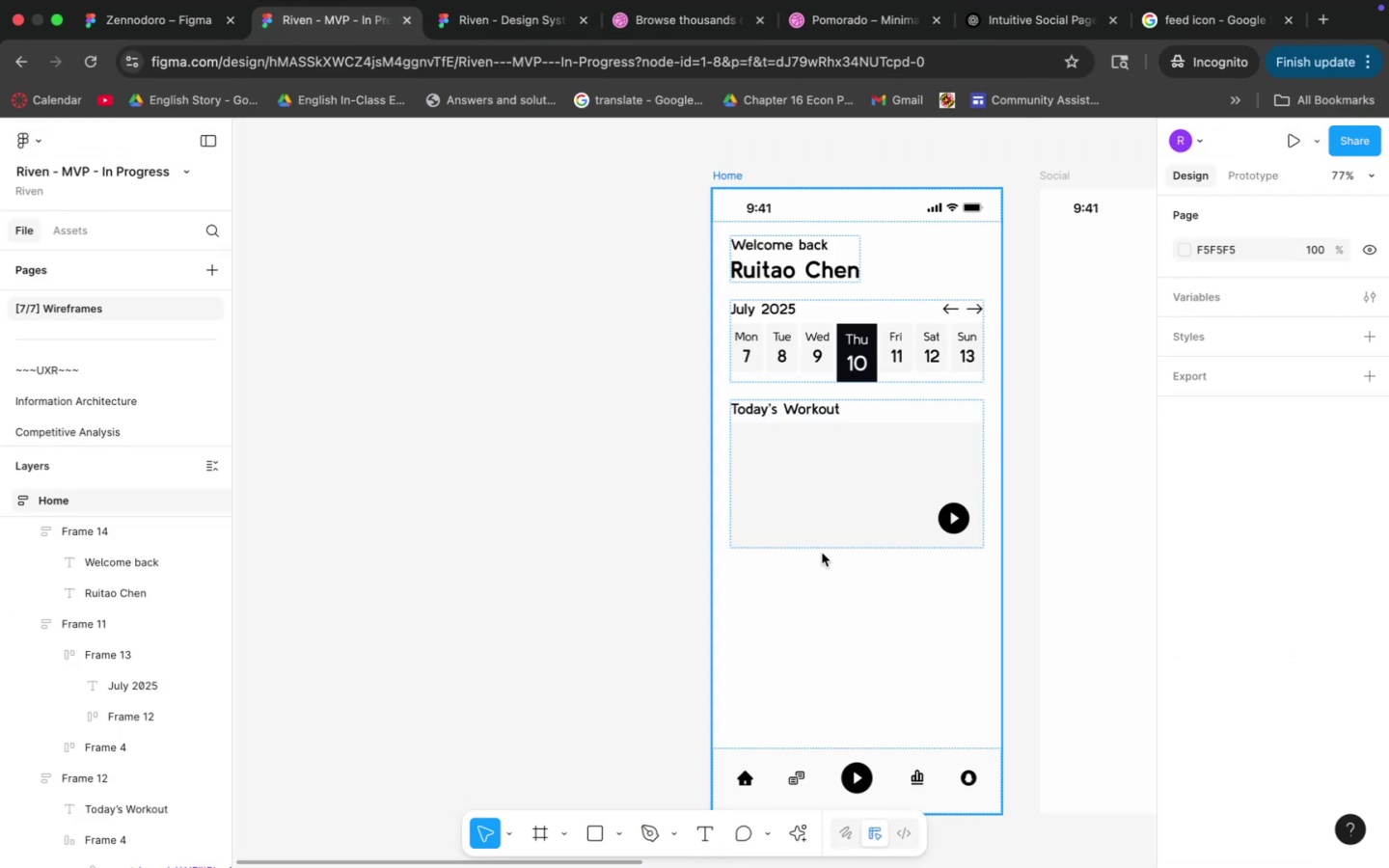 
left_click([821, 476])
 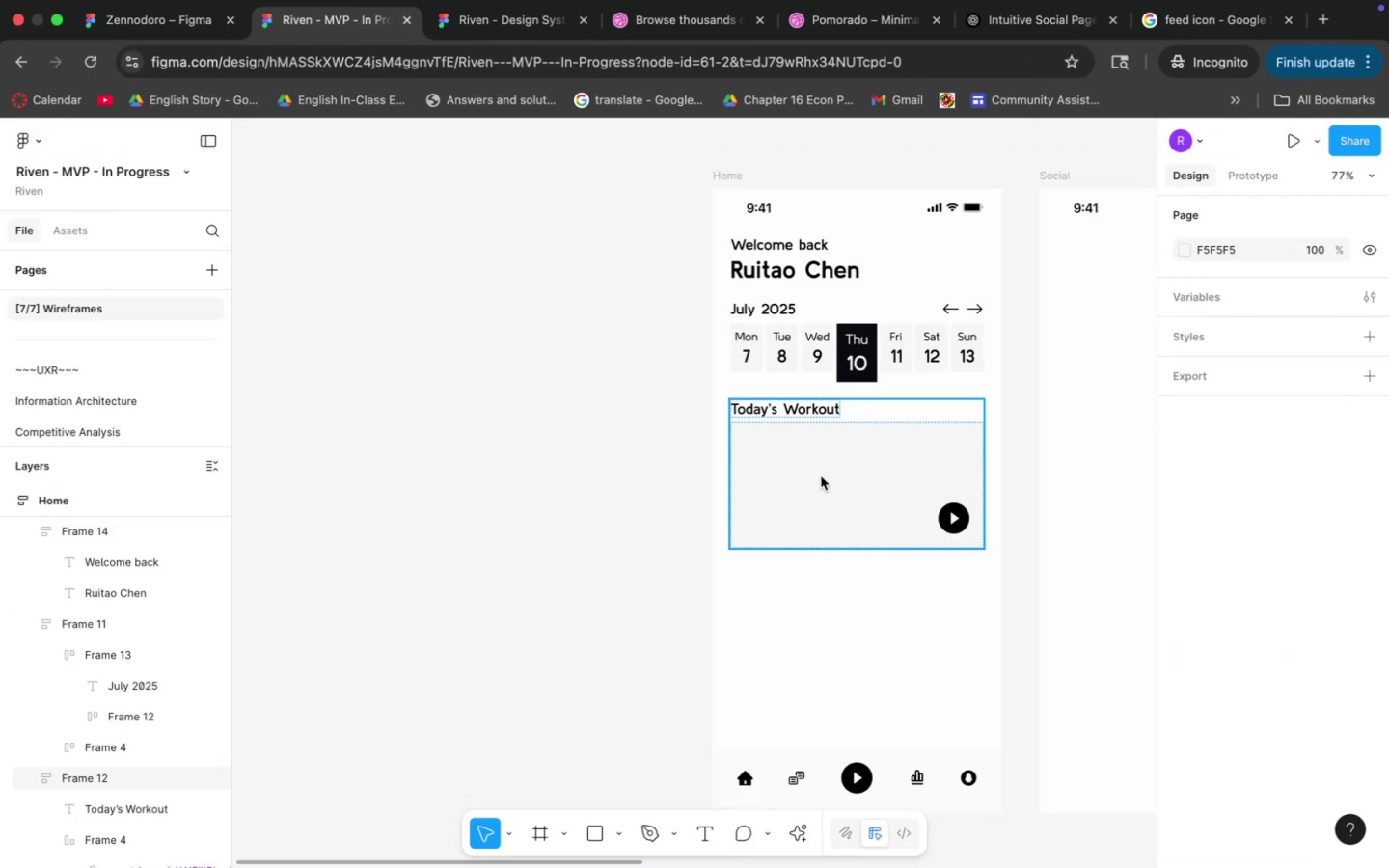 
key(Meta+C)
 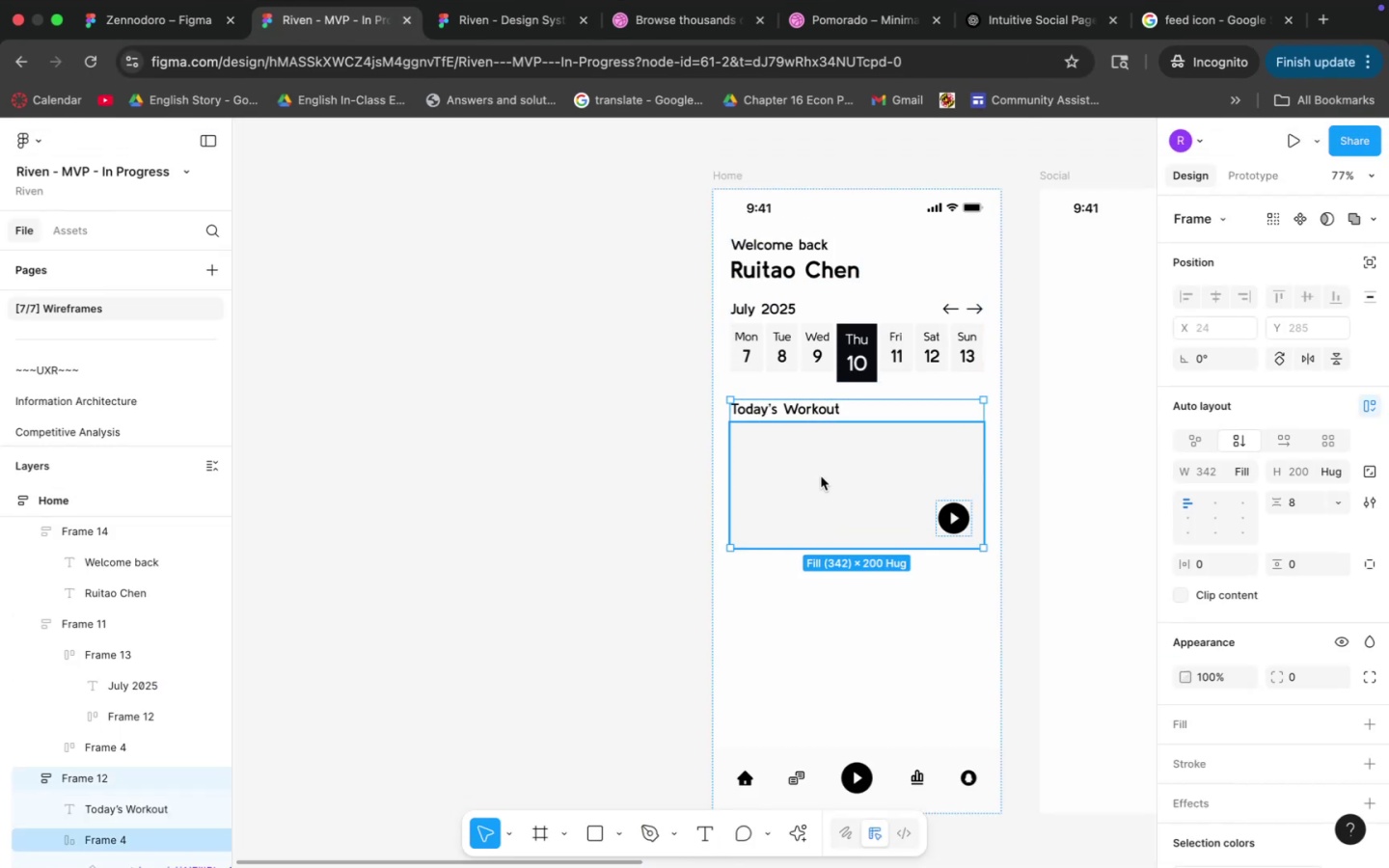 
key(Meta+V)
 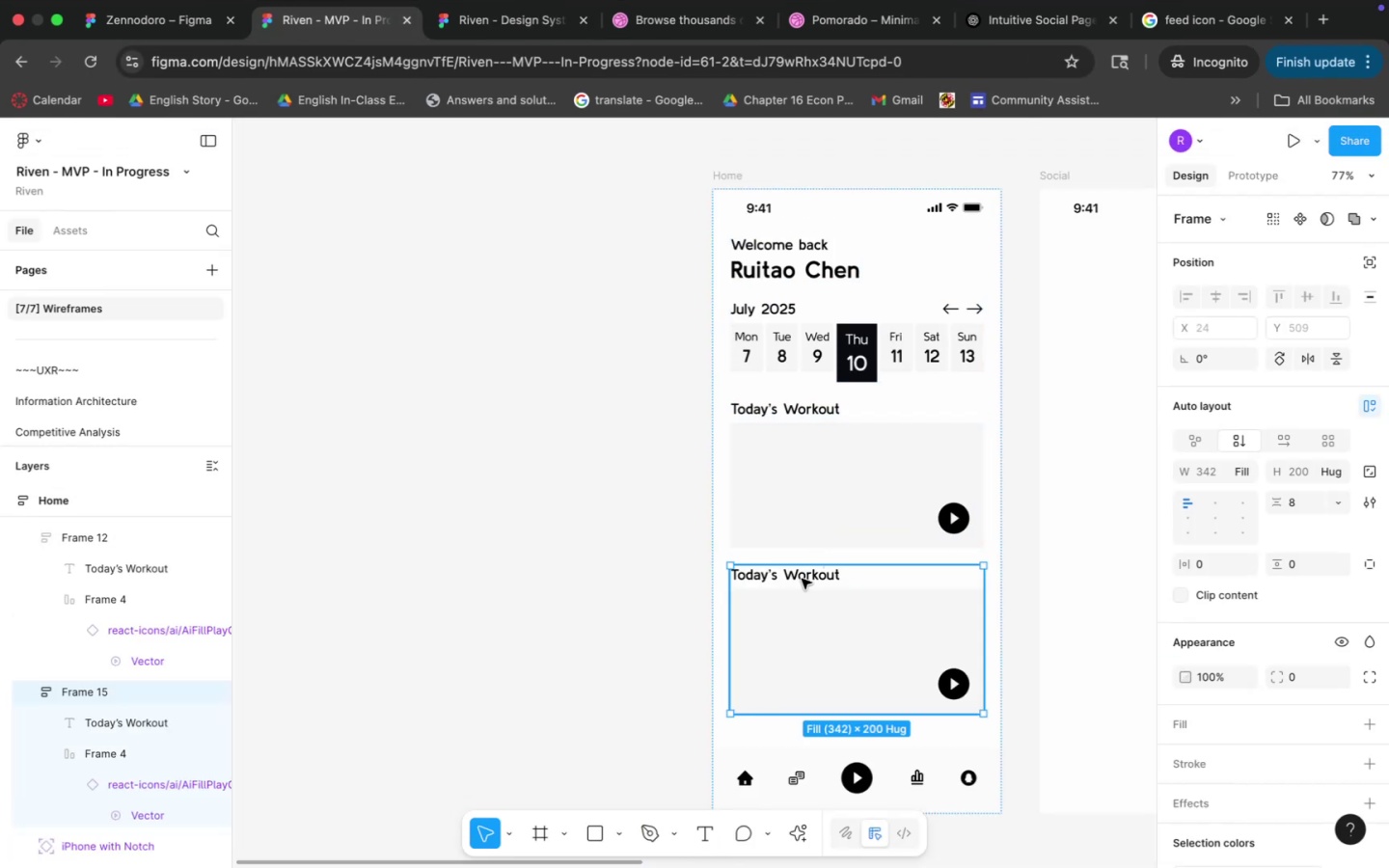 
double_click([802, 580])
 